 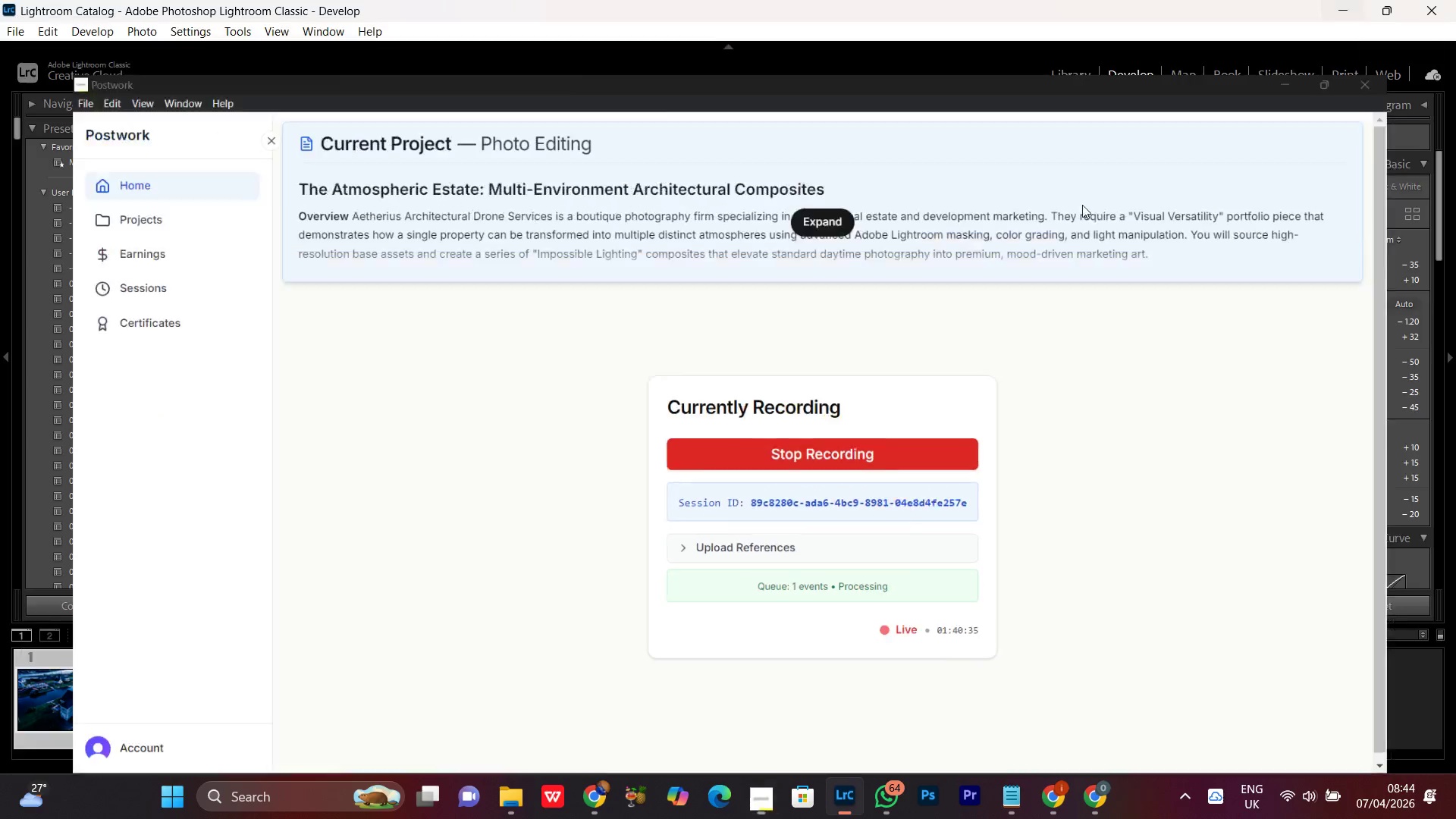 
double_click([789, 306])
 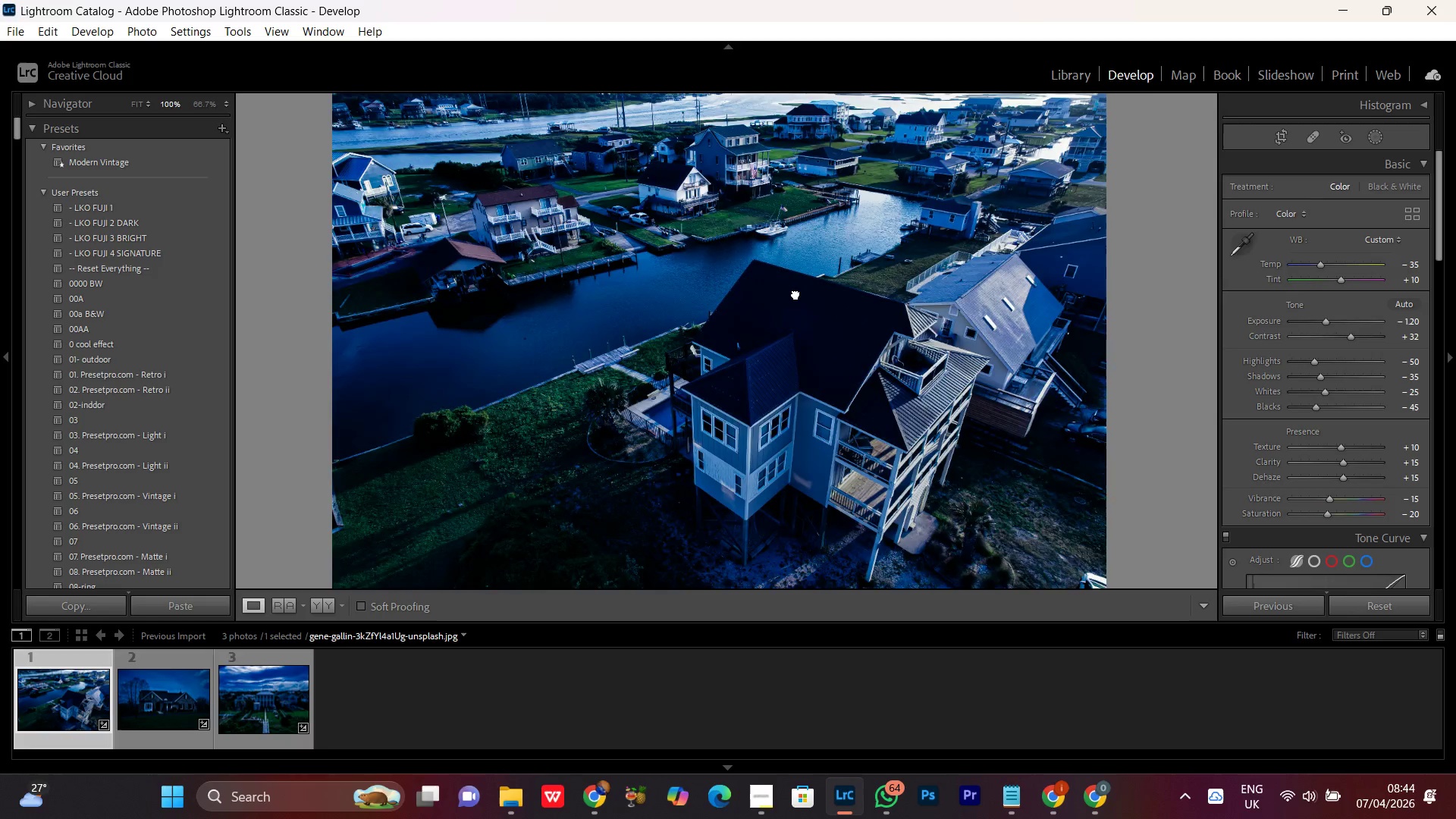 
double_click([795, 293])
 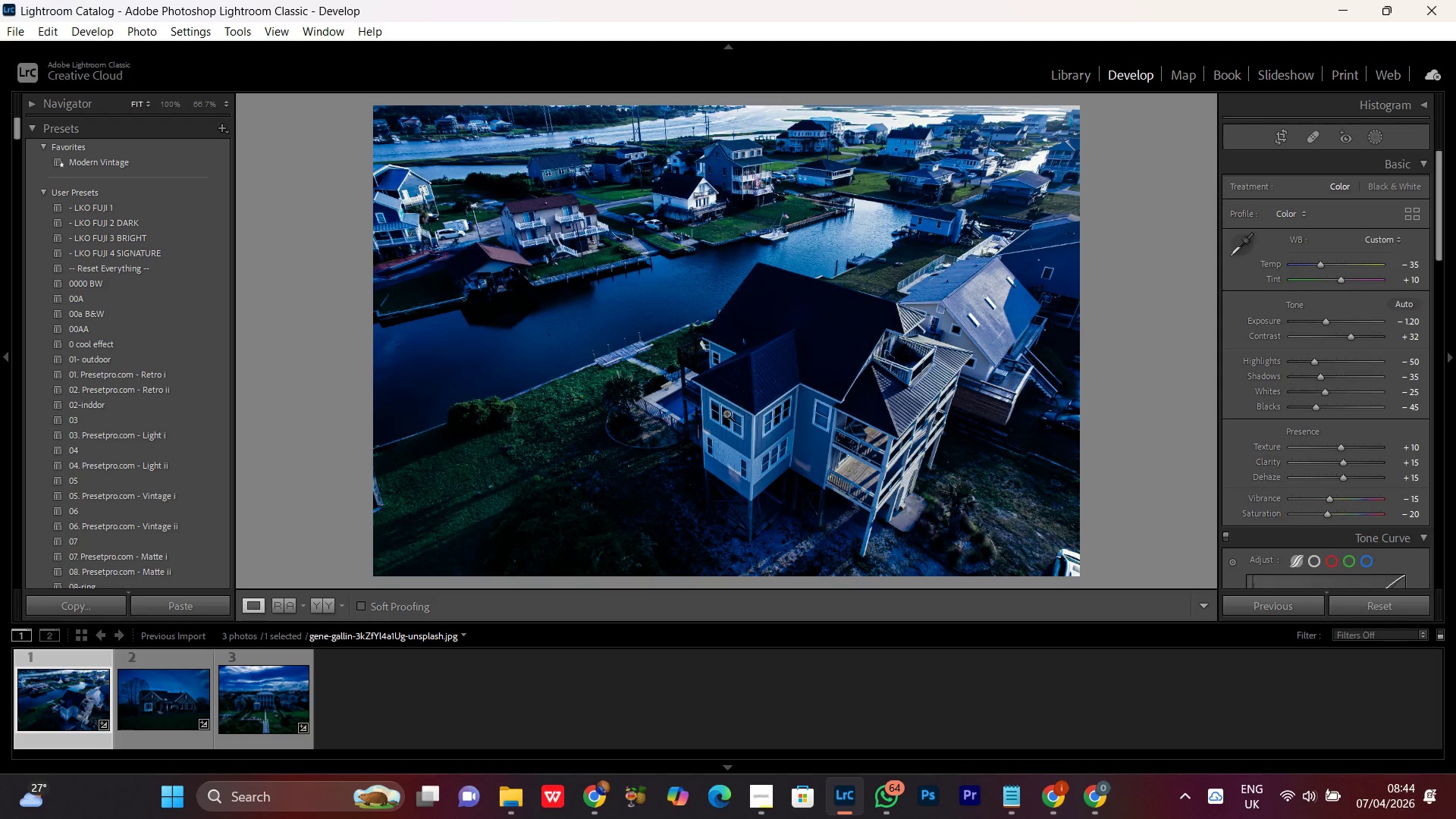 
wait(9.33)
 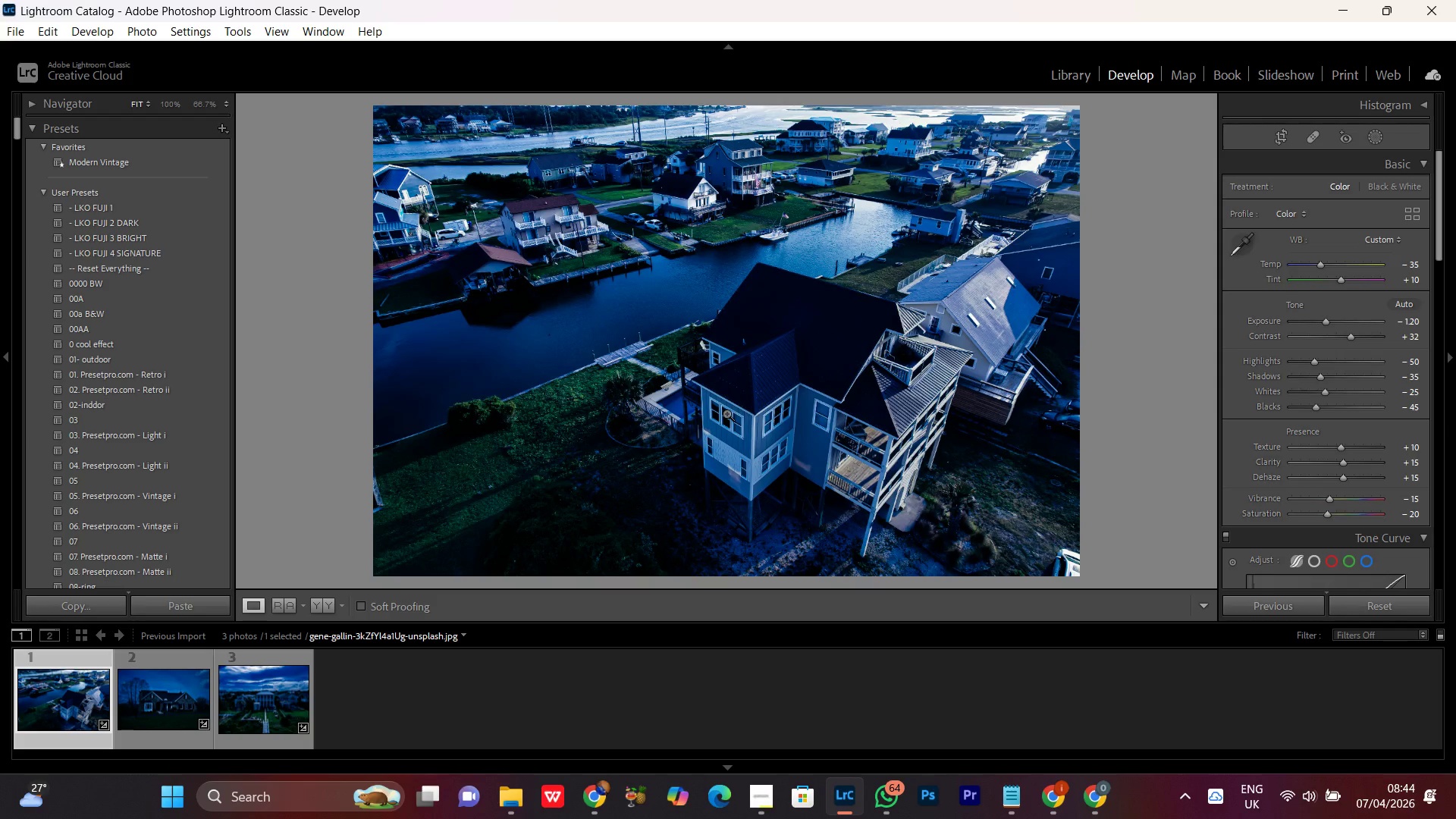 
double_click([653, 479])
 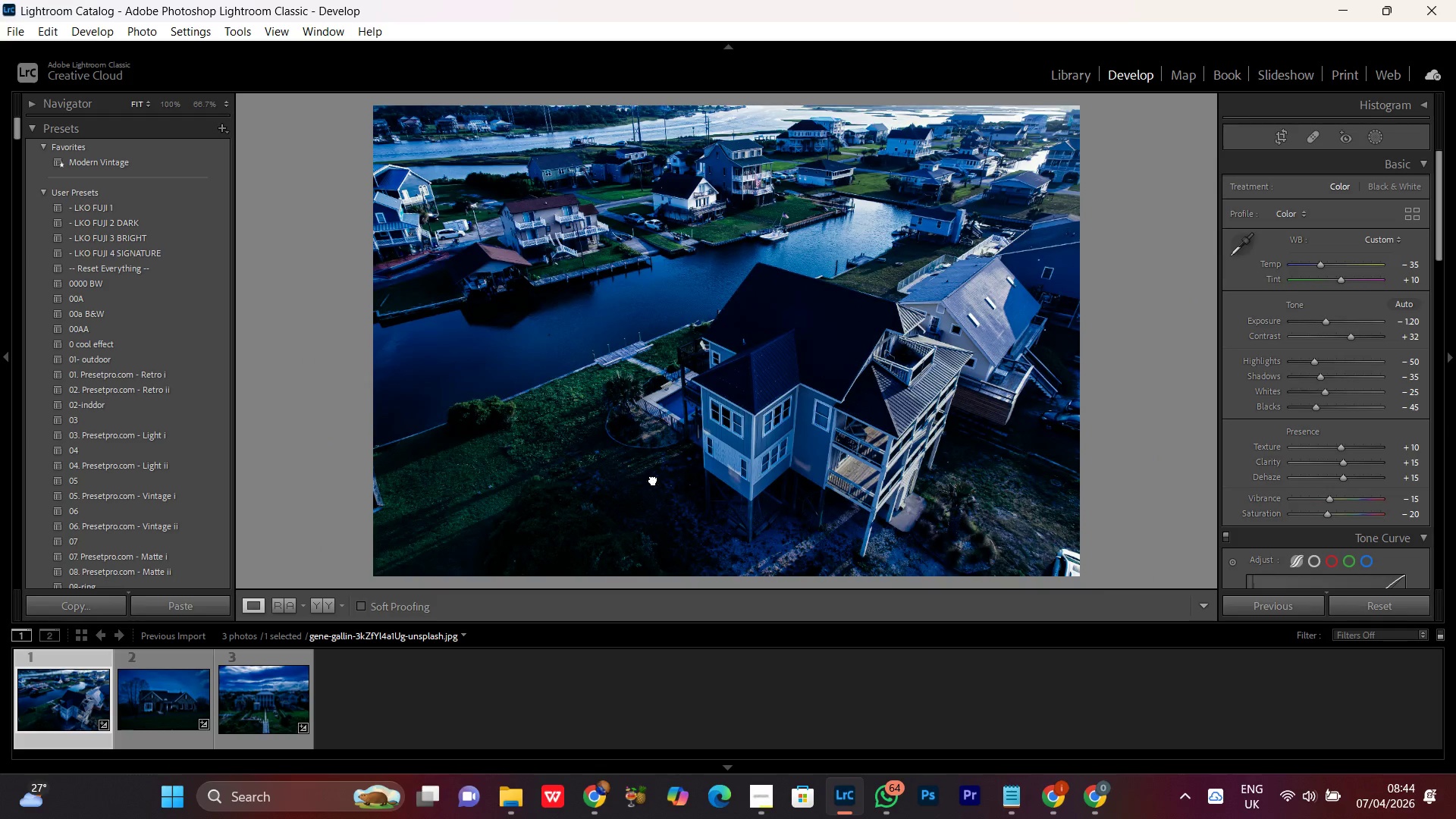 
double_click([653, 479])
 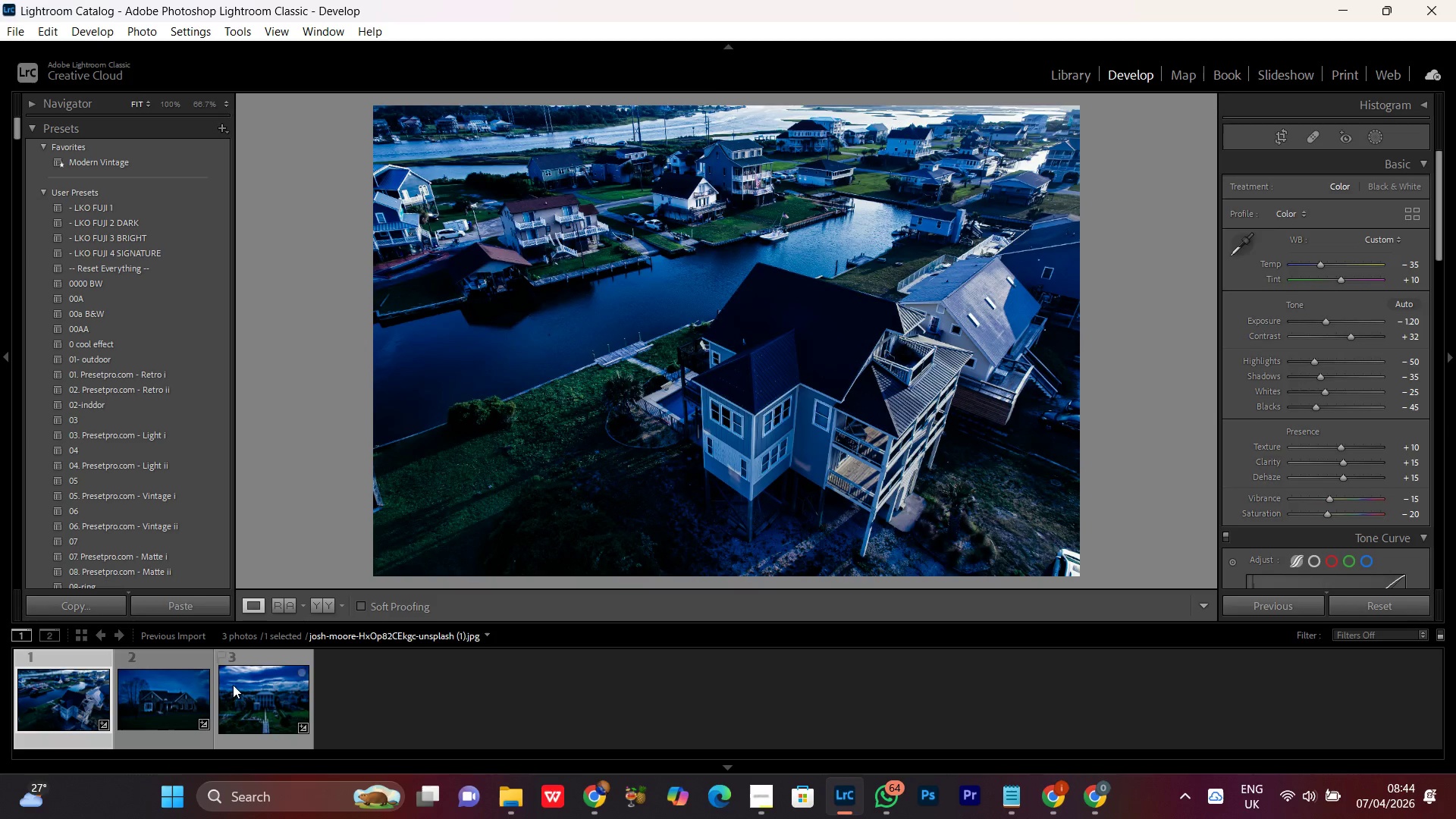 
left_click([180, 701])
 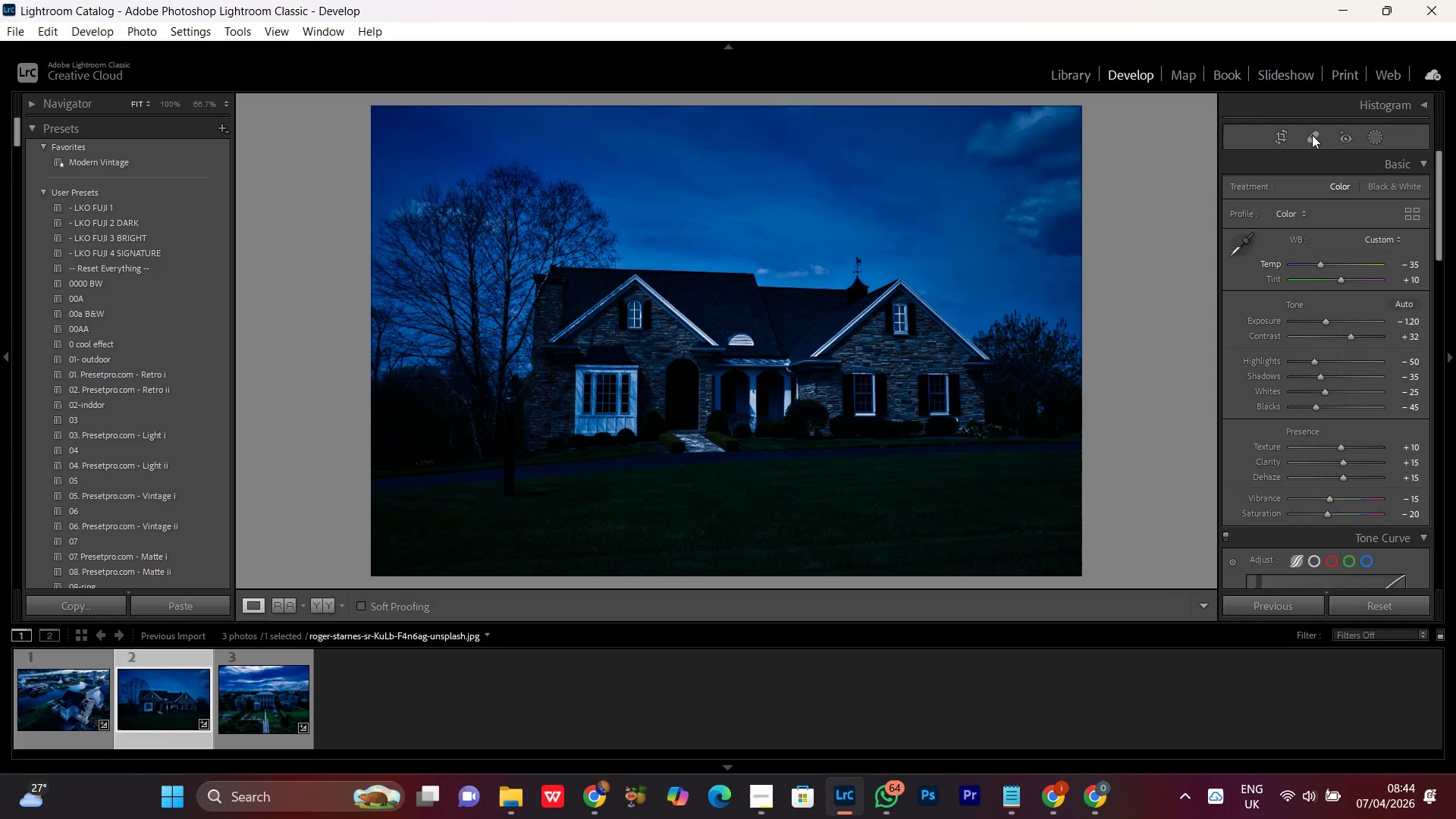 
left_click([1374, 141])
 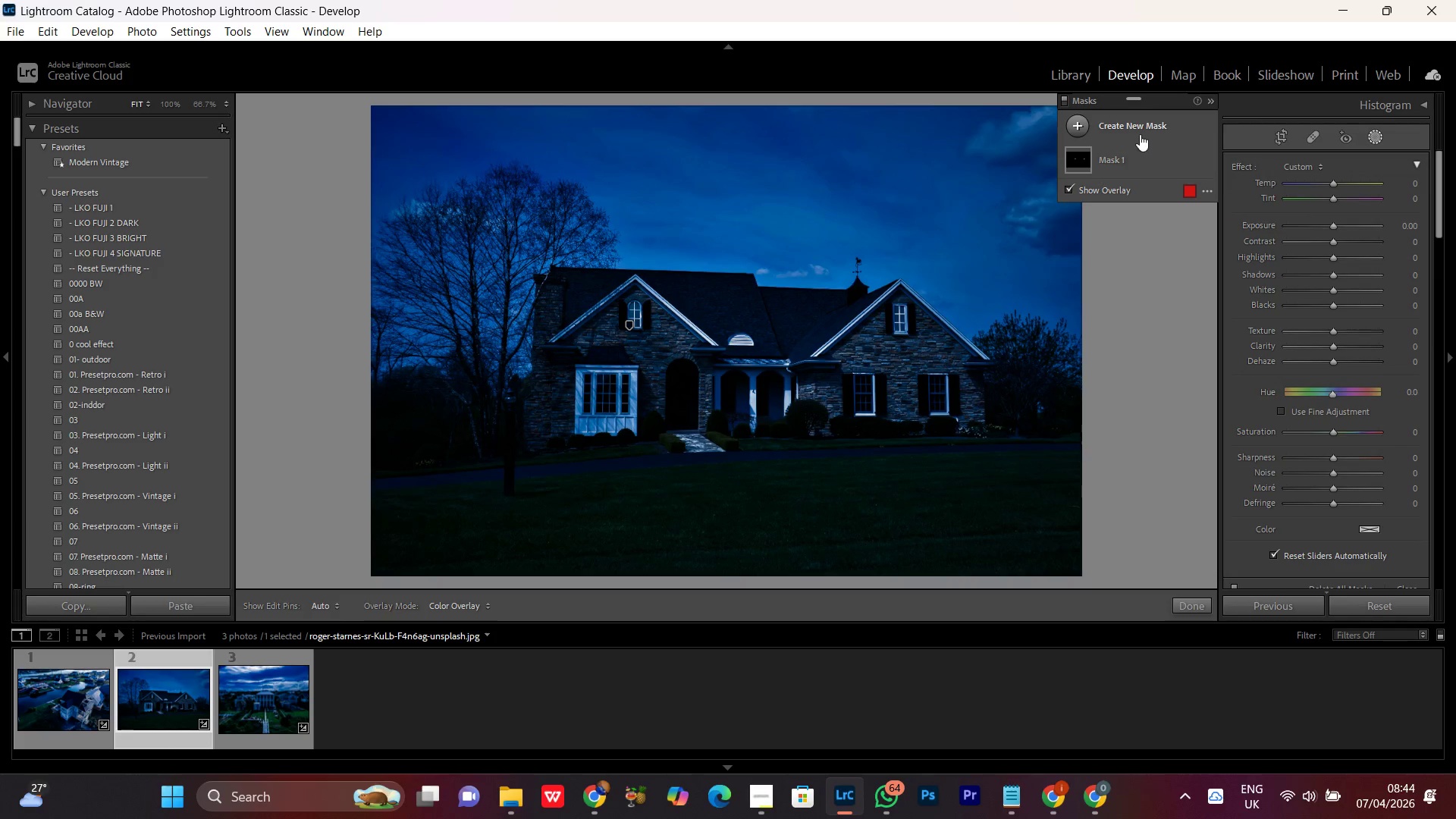 
left_click([1124, 124])
 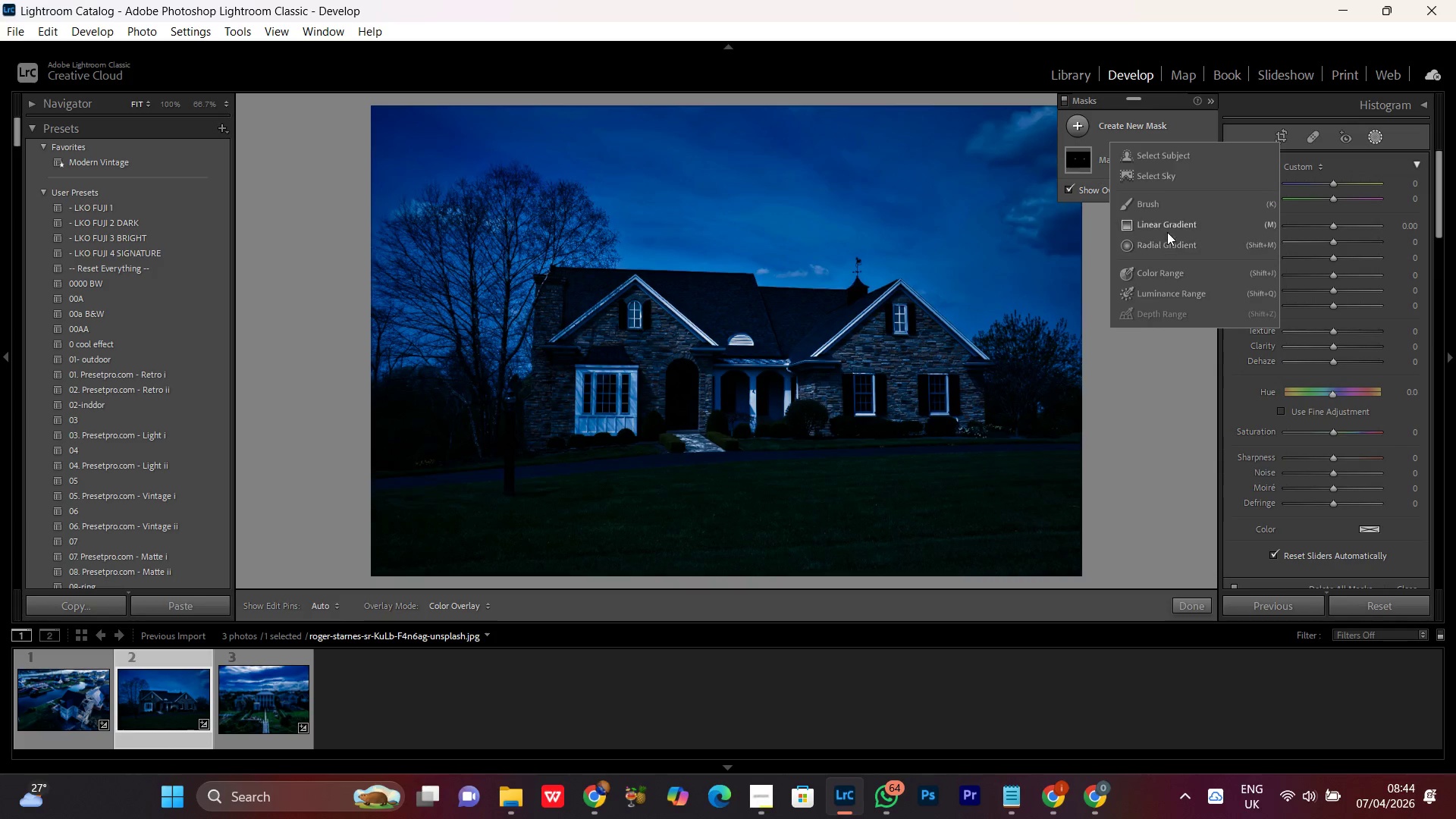 
left_click([1159, 243])
 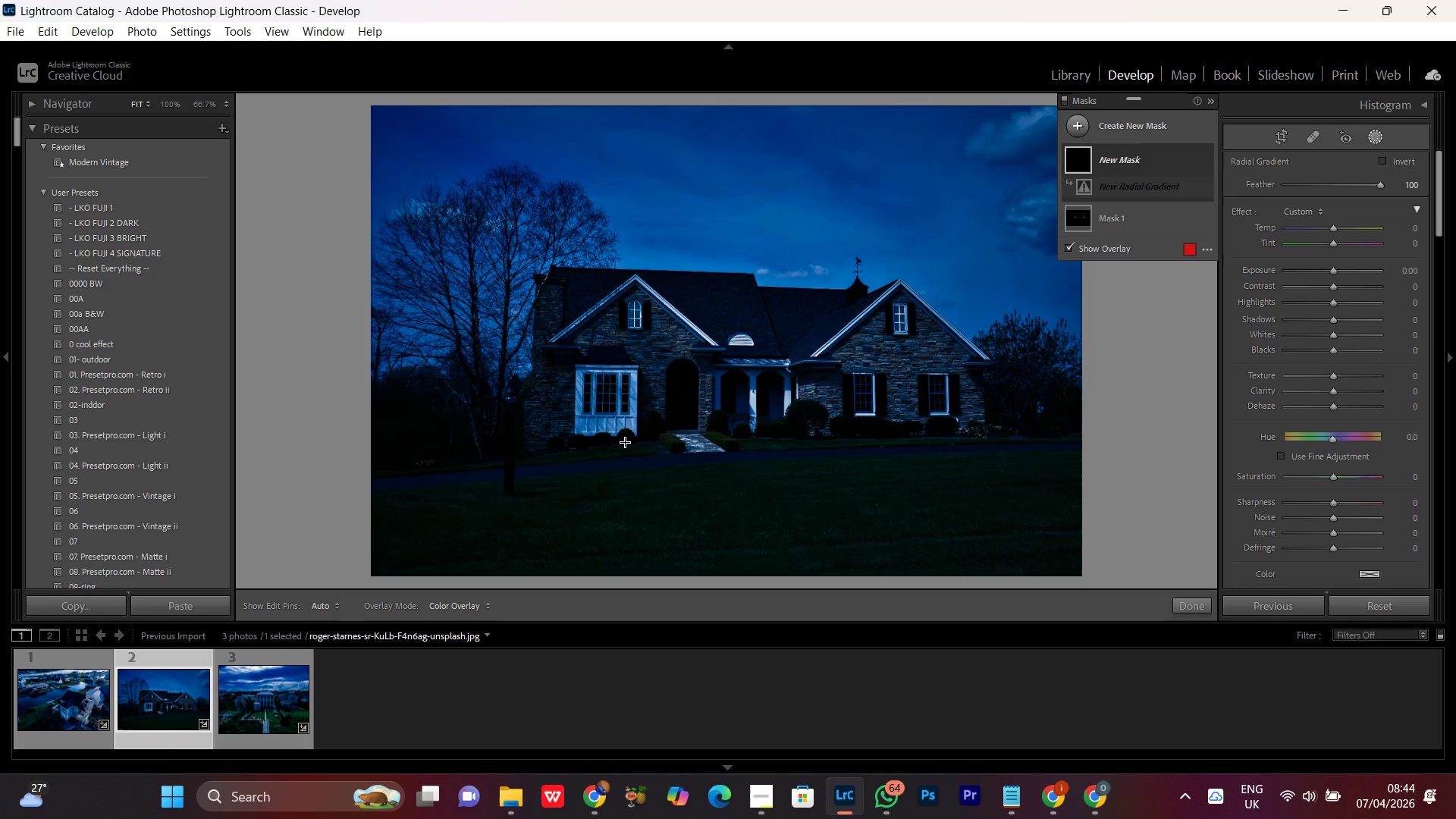 
scroll: coordinate [625, 442], scroll_direction: up, amount: 11.0
 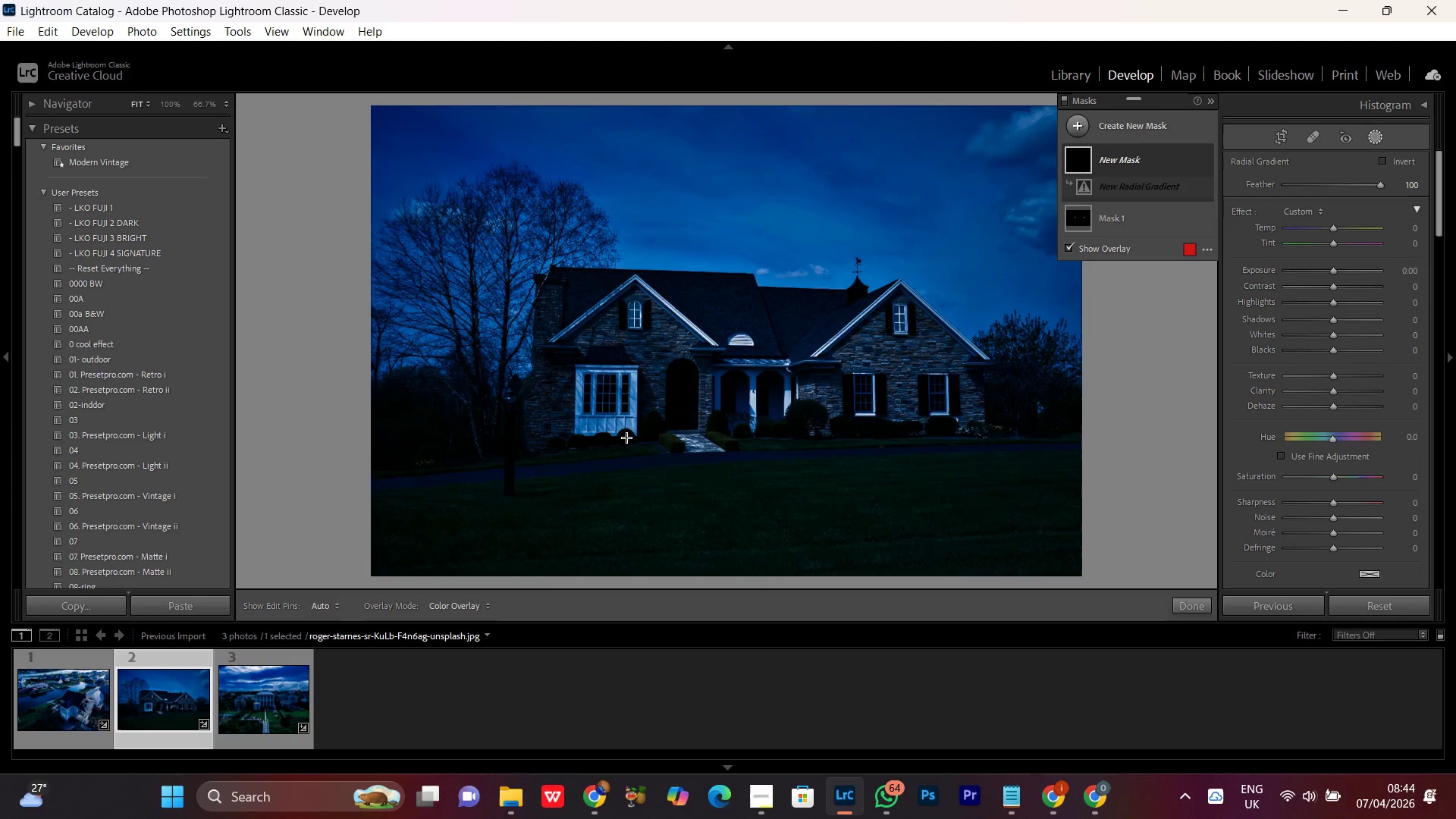 
left_click_drag(start_coordinate=[626, 438], to_coordinate=[635, 446])
 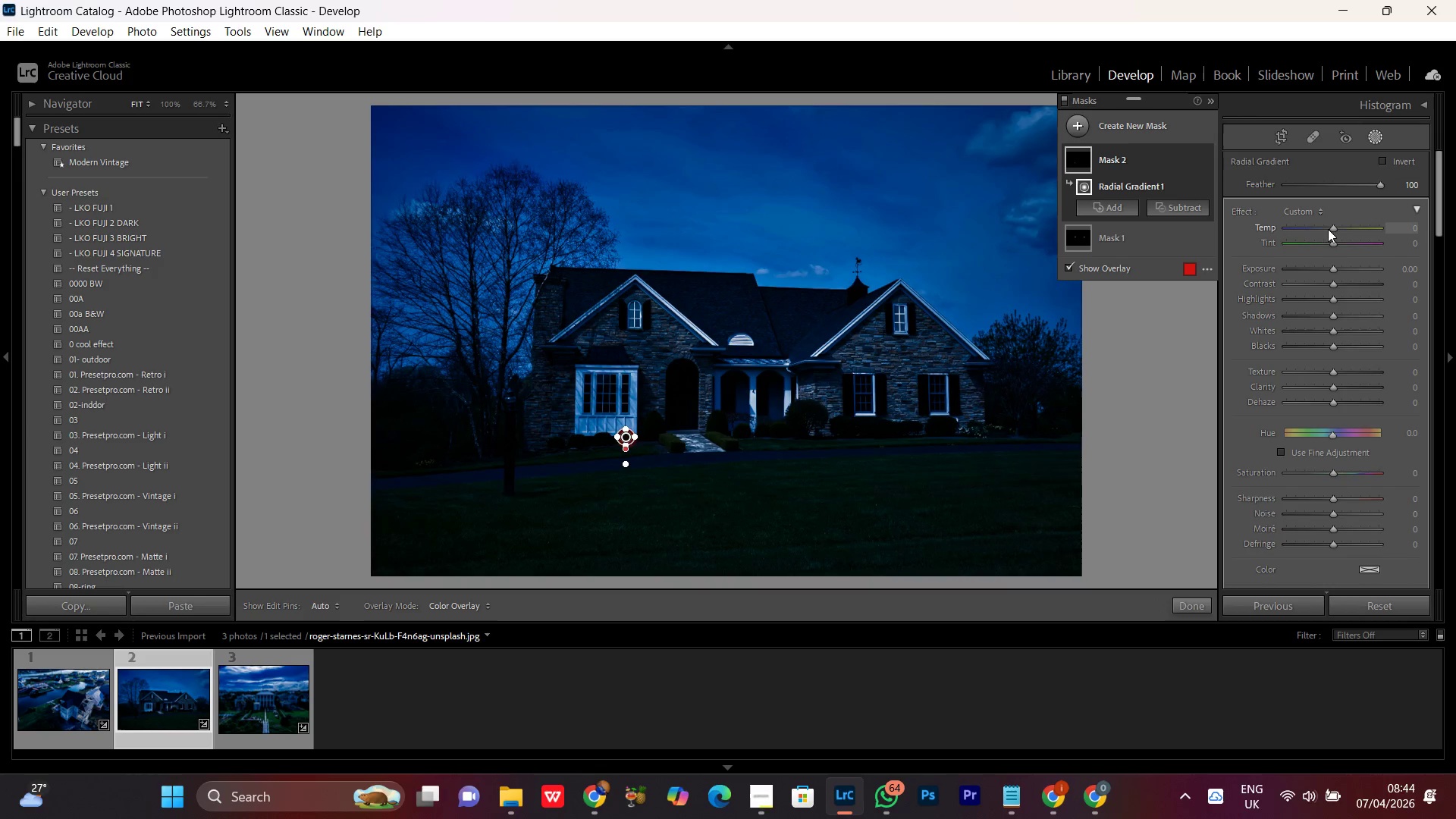 
left_click_drag(start_coordinate=[1330, 226], to_coordinate=[1348, 226])
 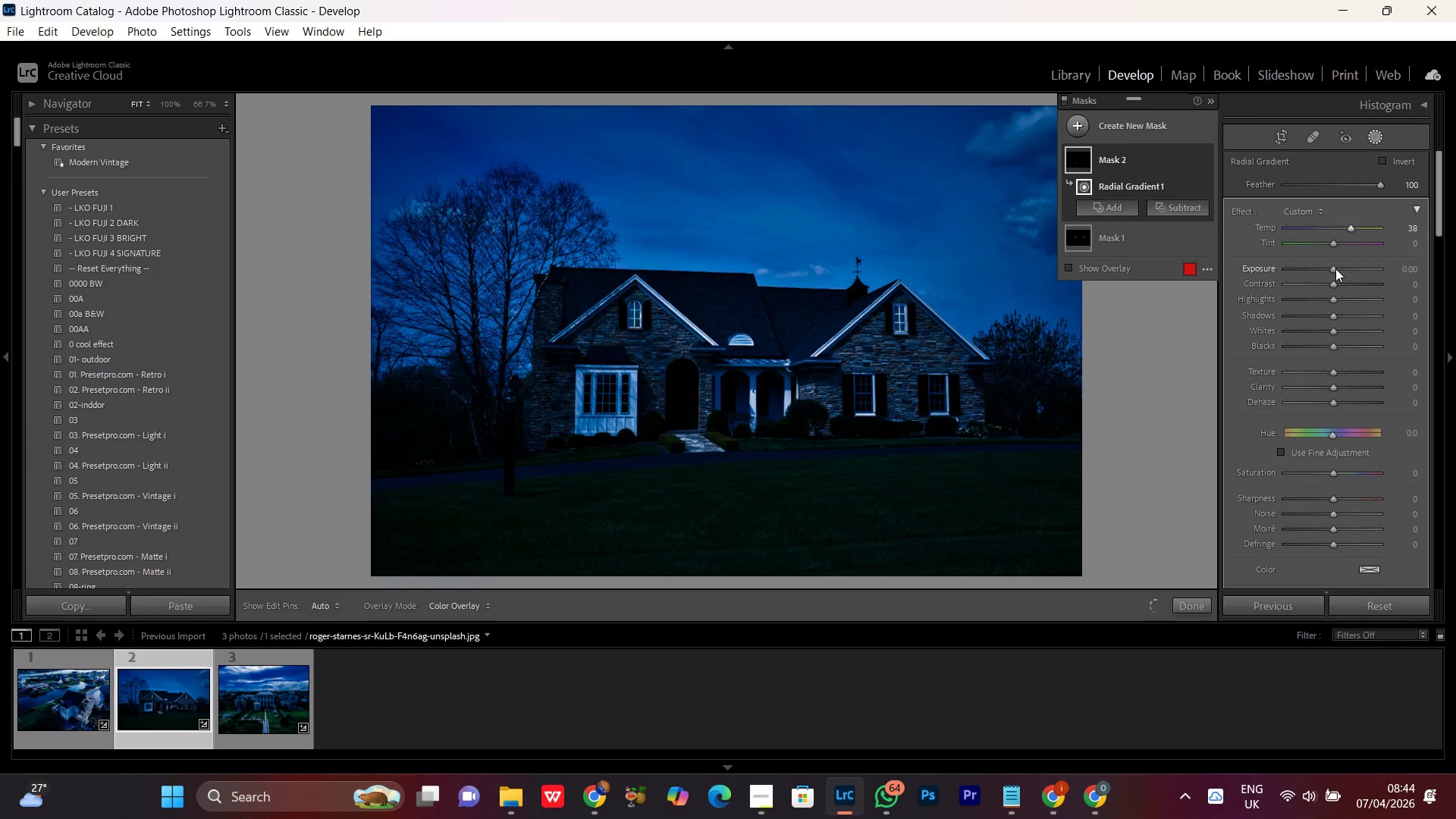 
left_click([1335, 268])
 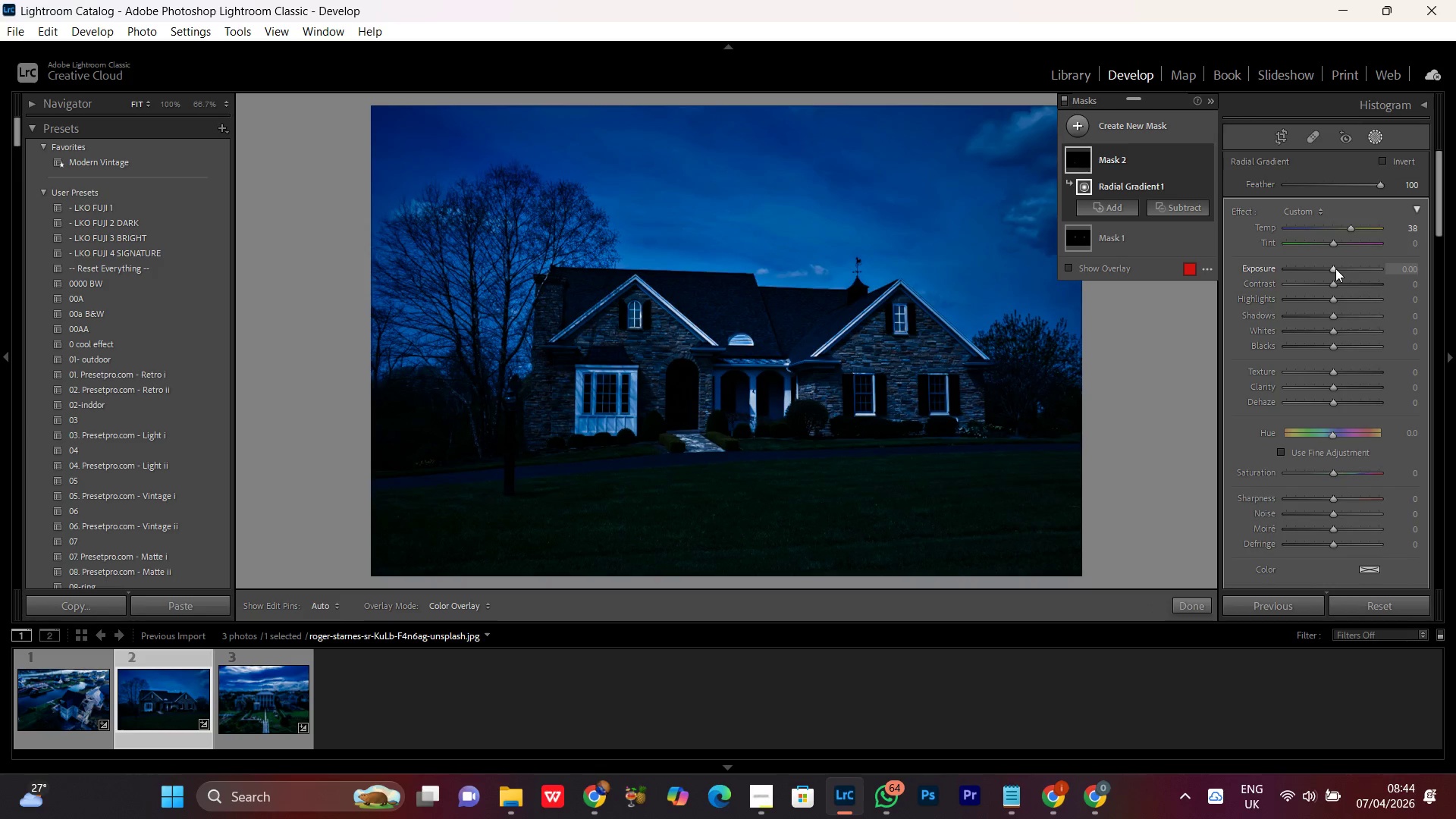 
scroll: coordinate [1335, 266], scroll_direction: up, amount: 16.0
 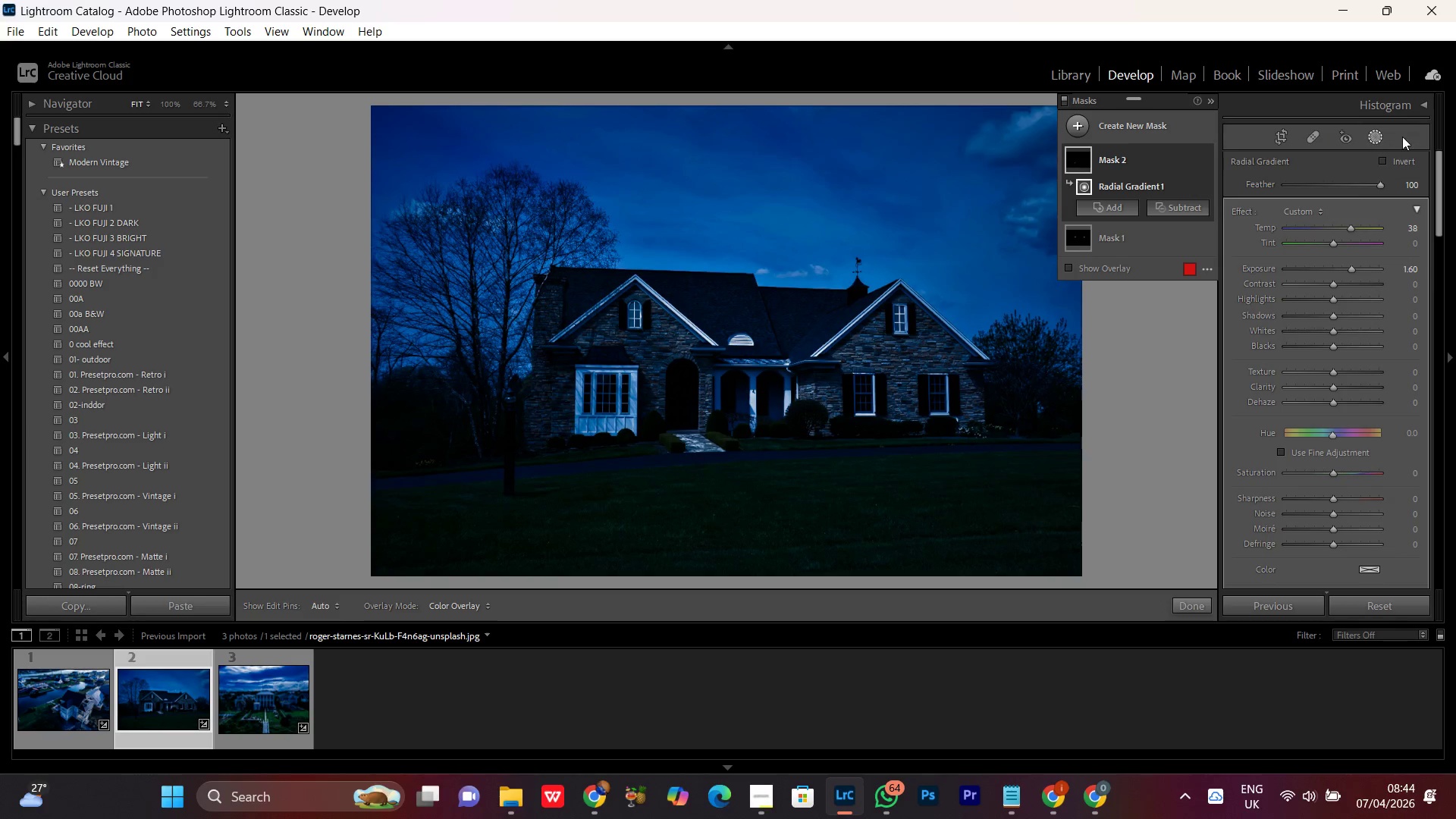 
left_click([1373, 134])
 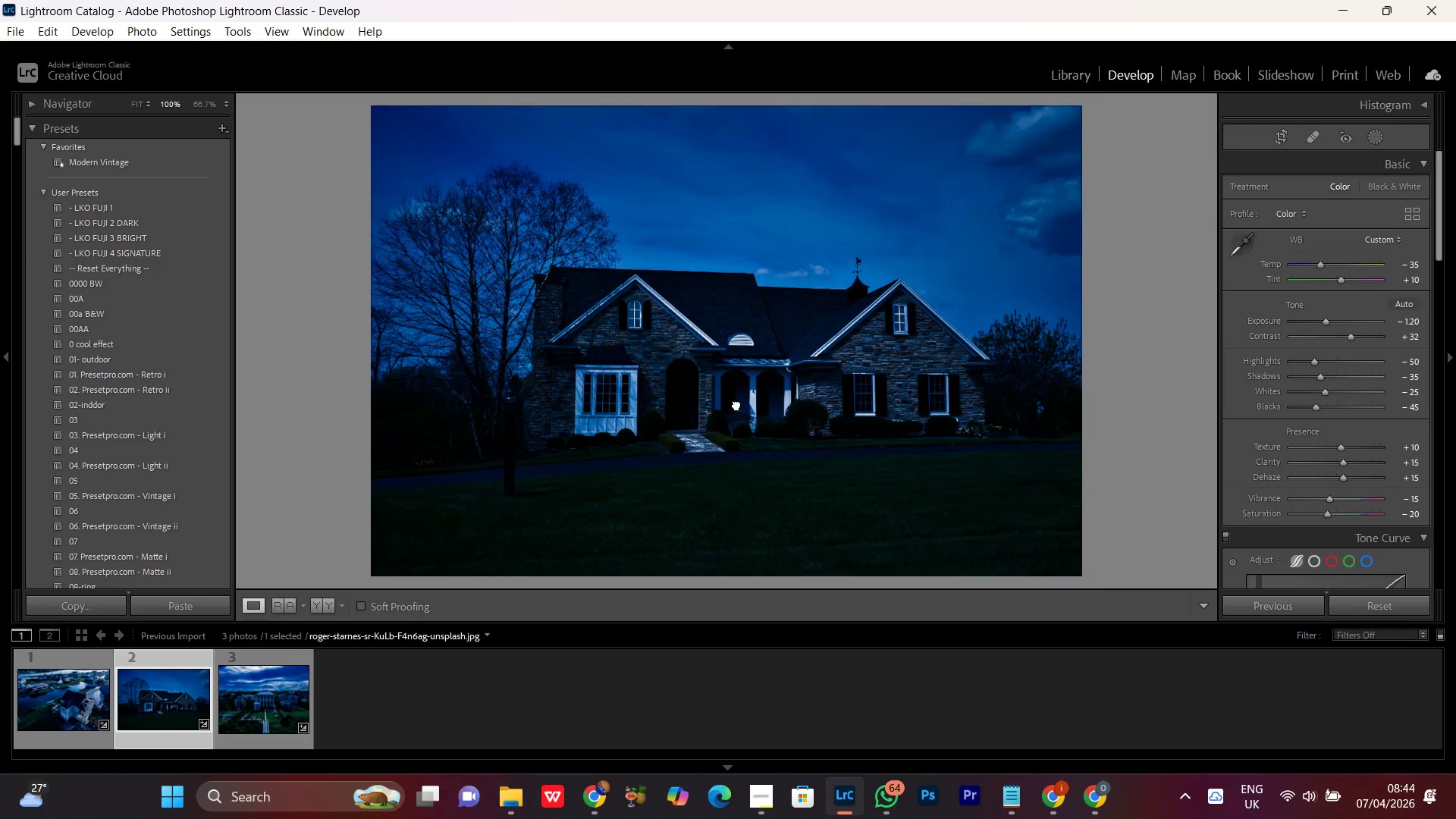 
double_click([736, 404])
 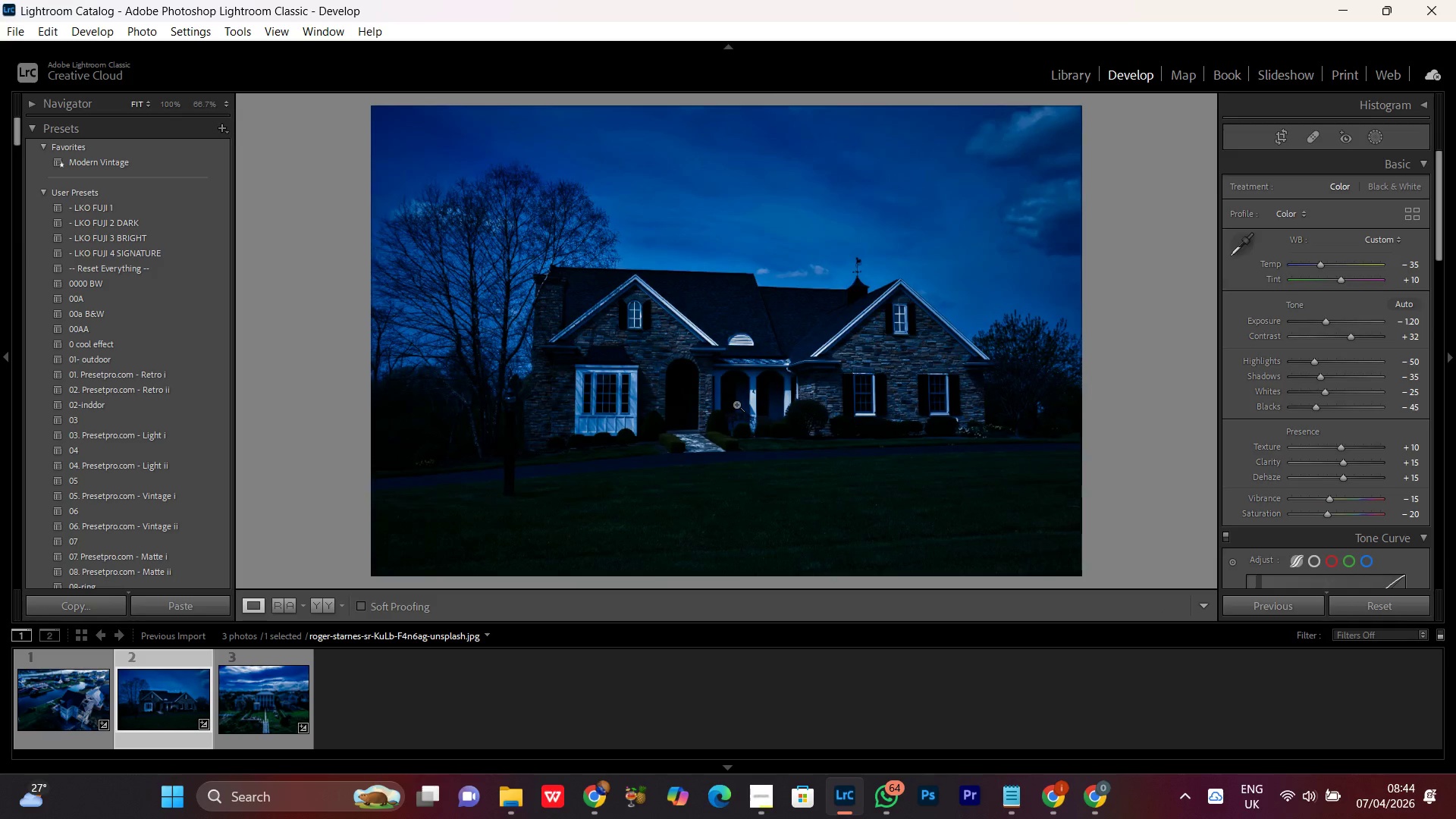 
triple_click([736, 404])
 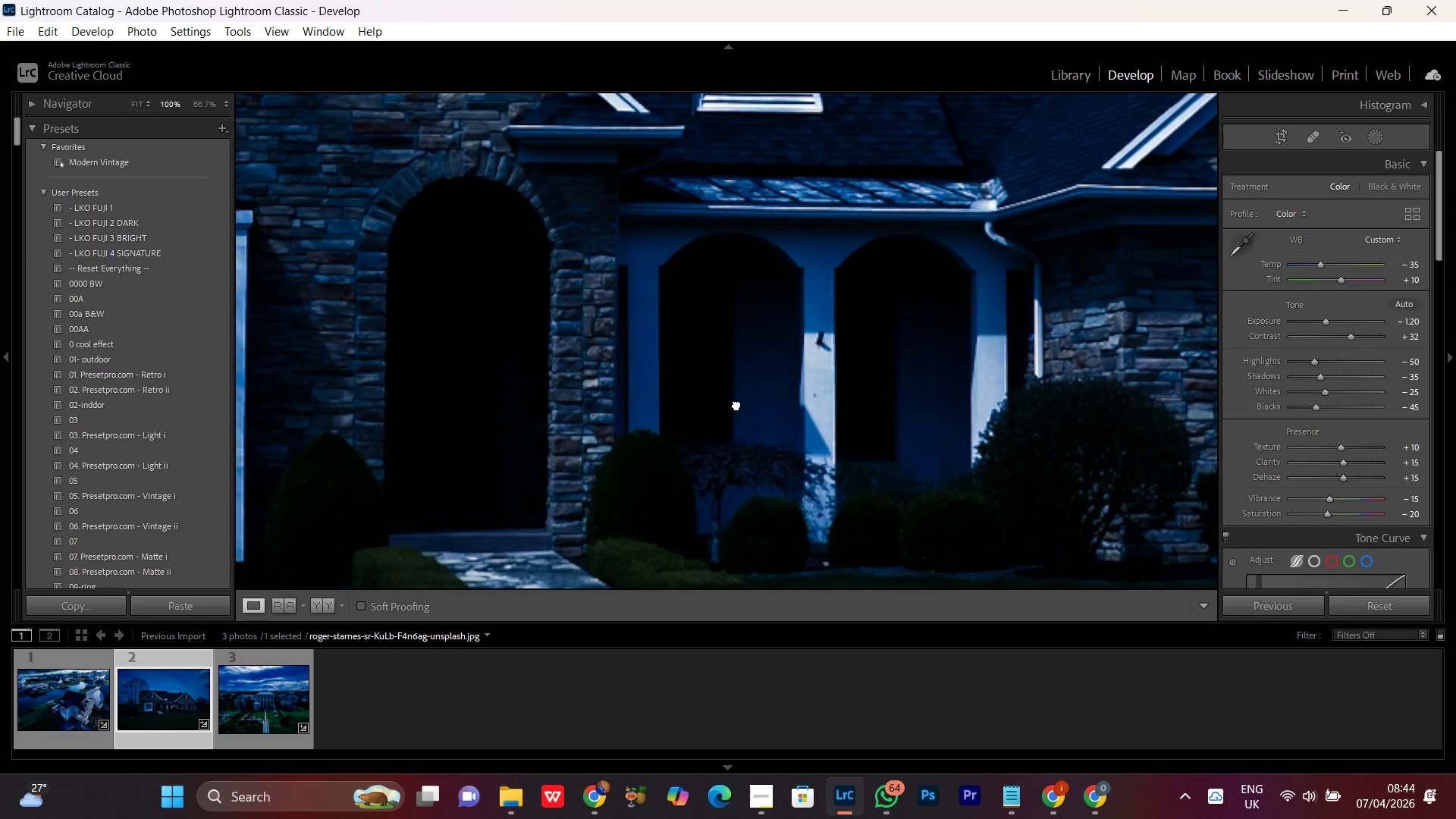 
triple_click([736, 404])
 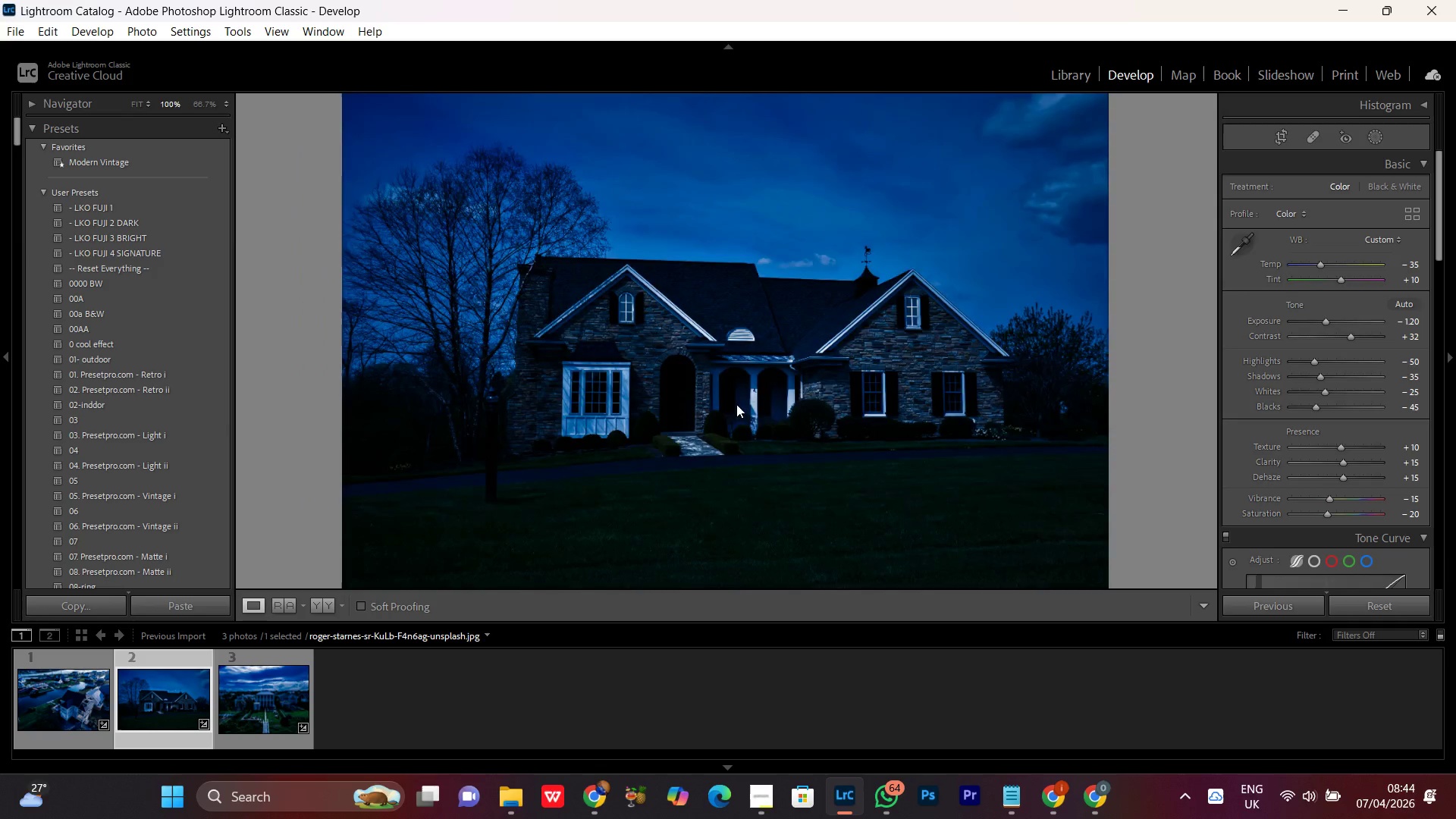 
triple_click([736, 404])
 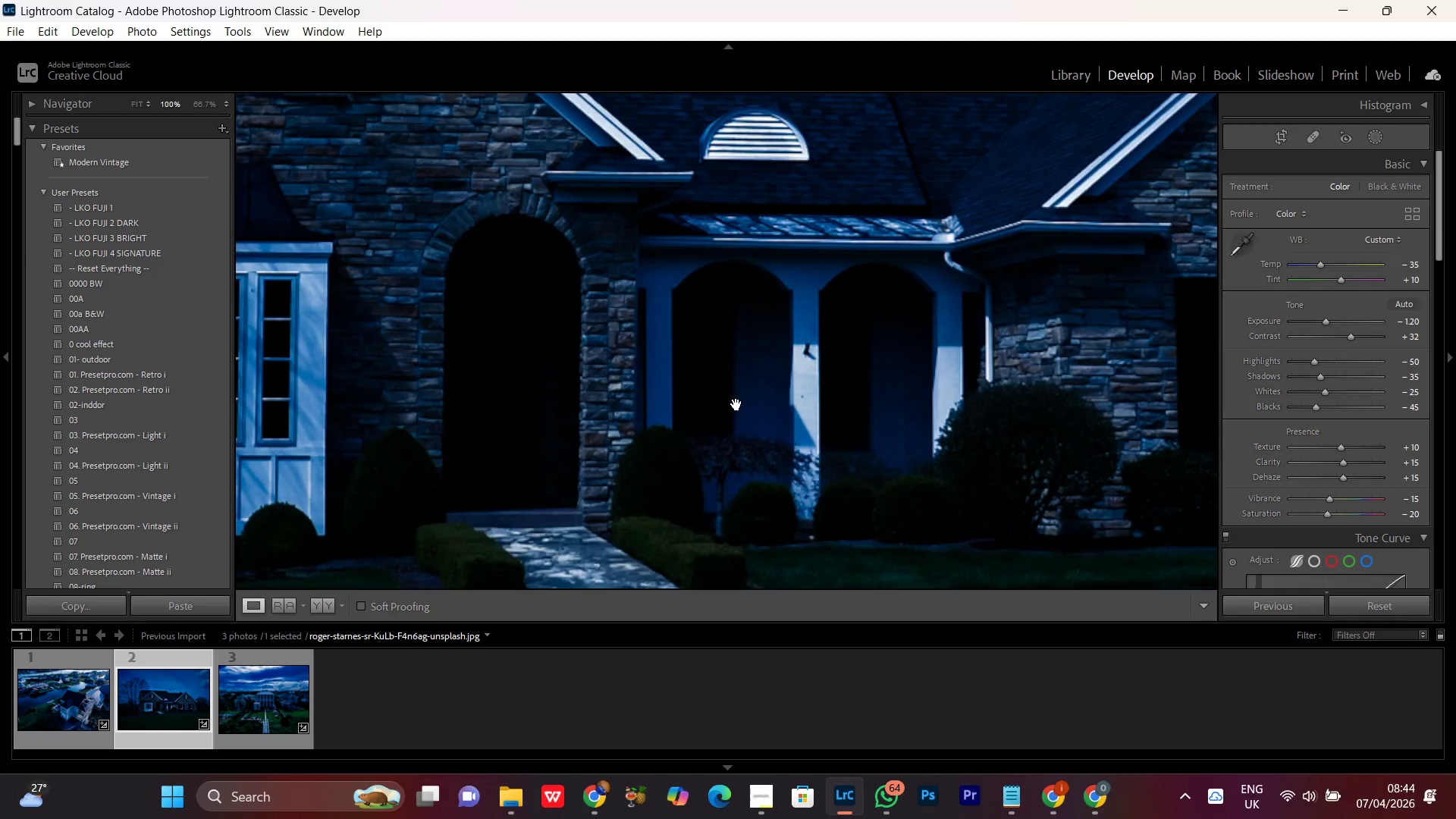 
triple_click([736, 404])
 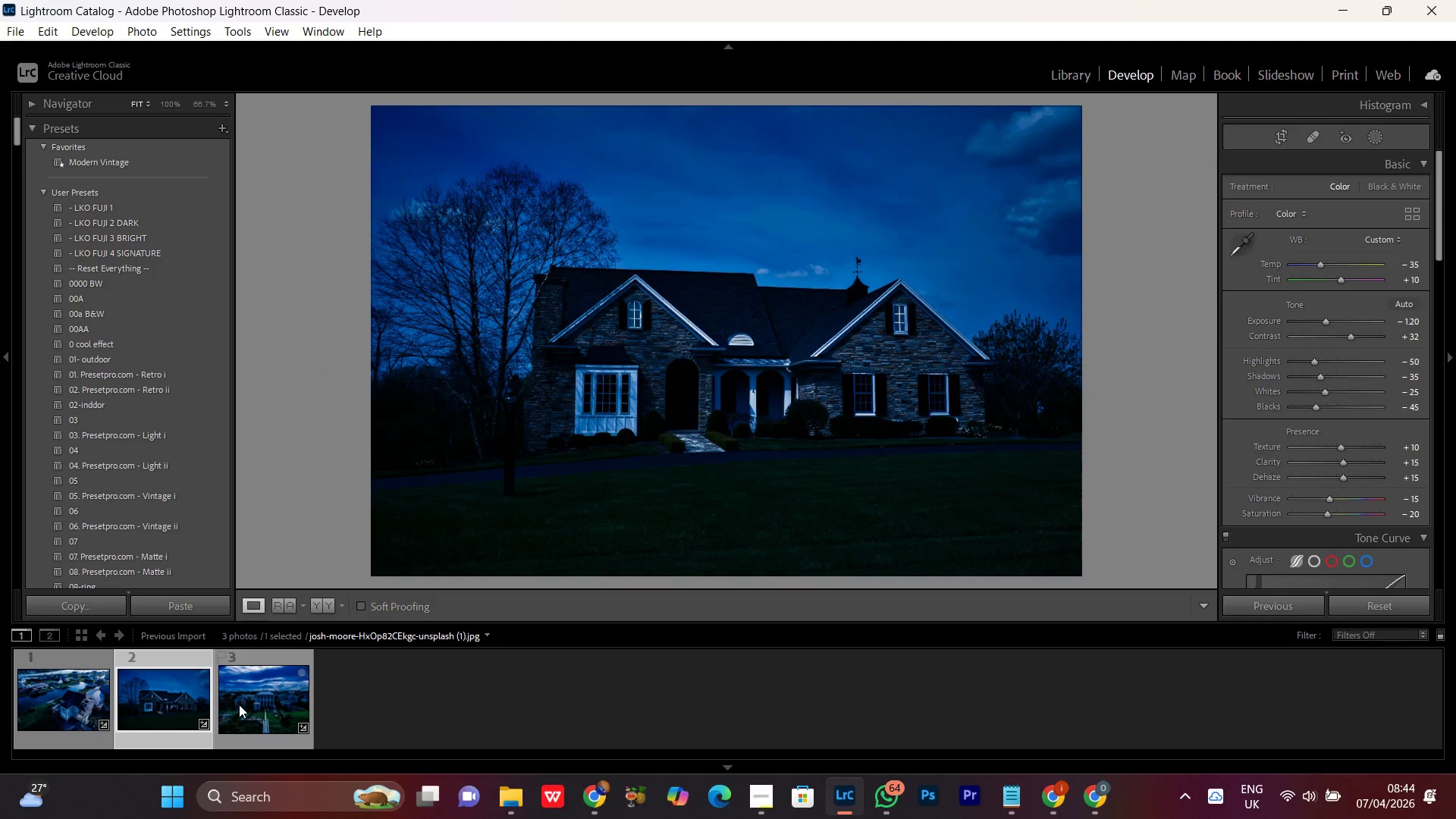 
double_click([240, 703])
 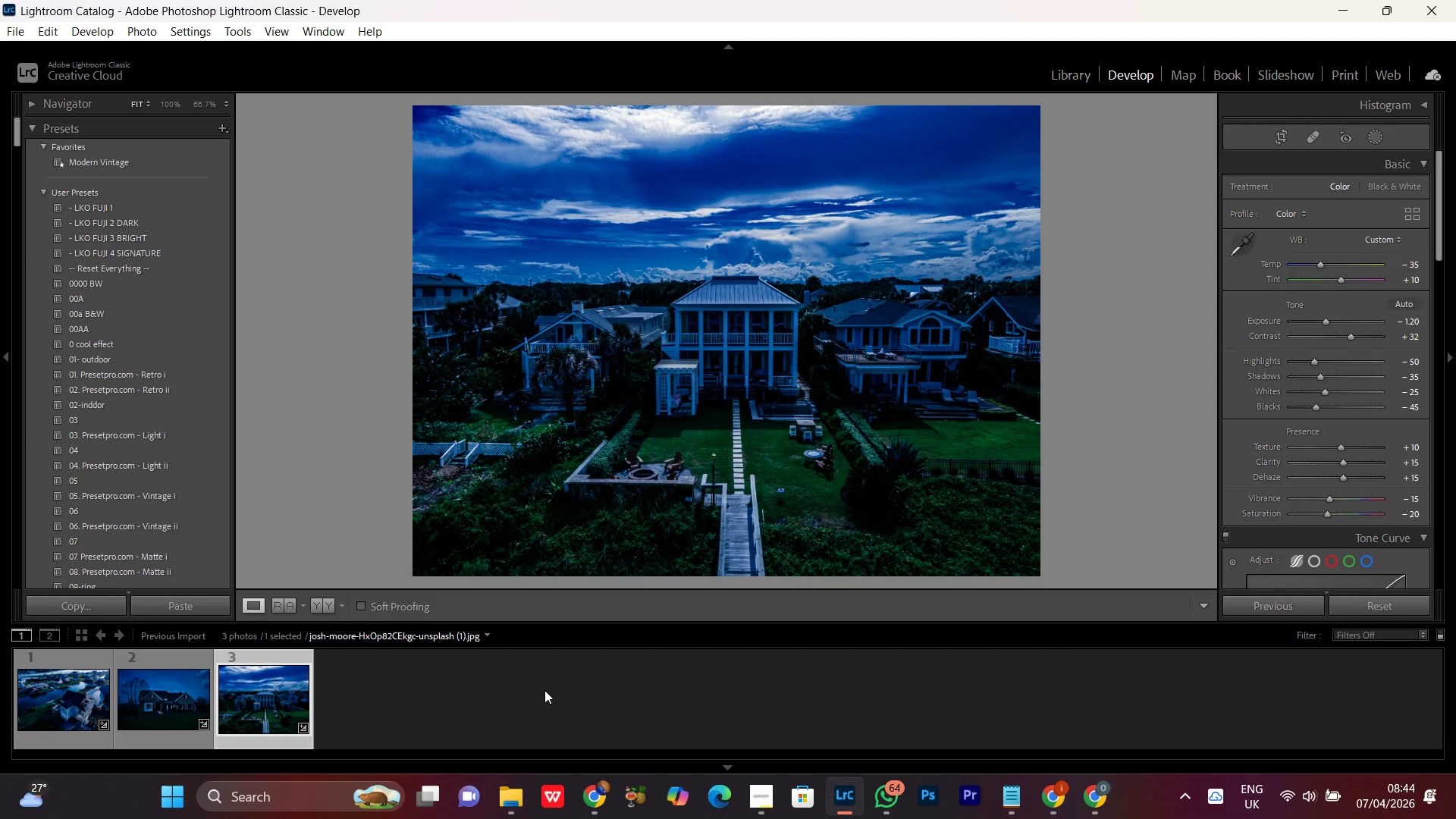 
left_click([544, 690])
 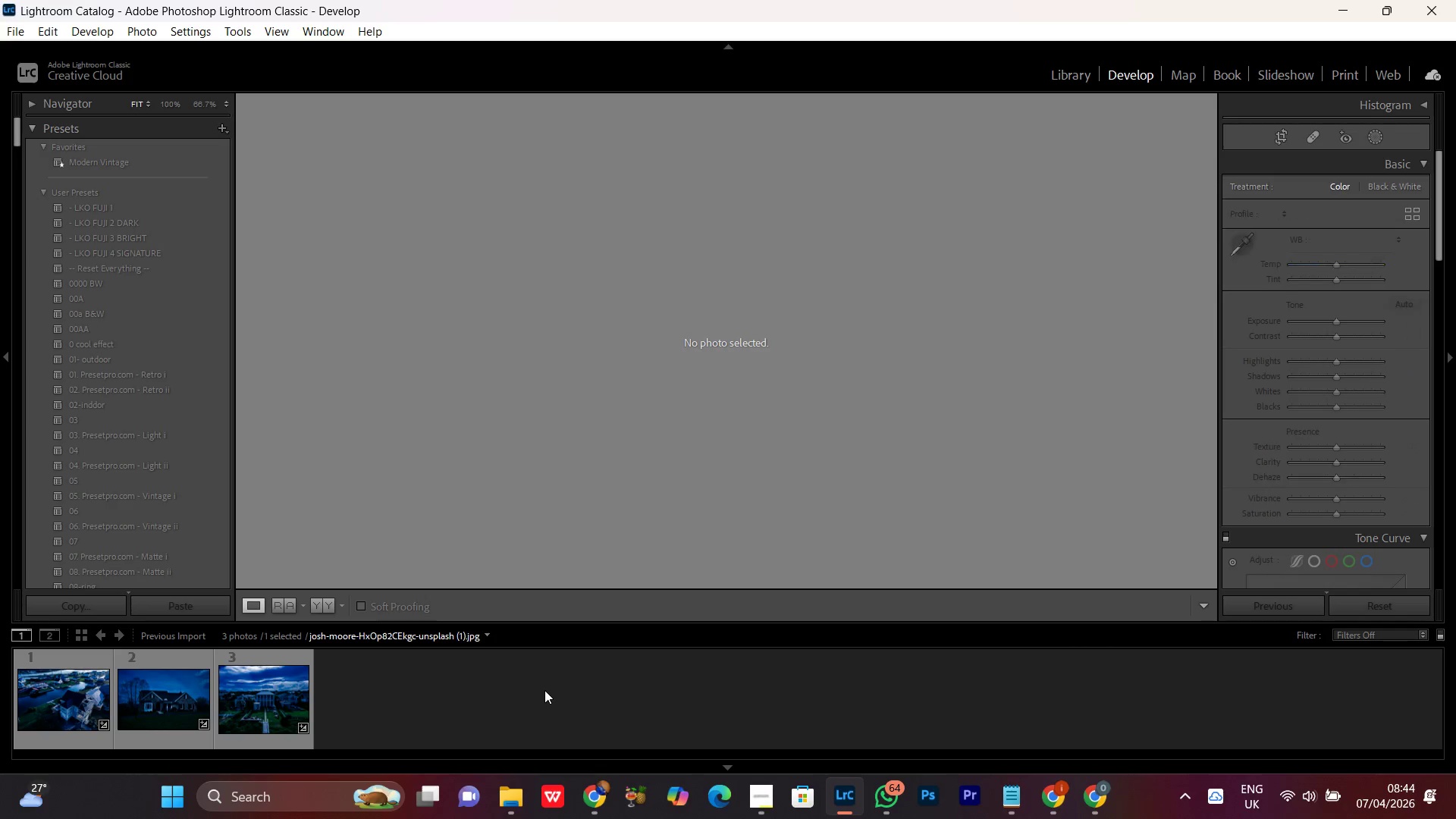 
key(Control+A)
 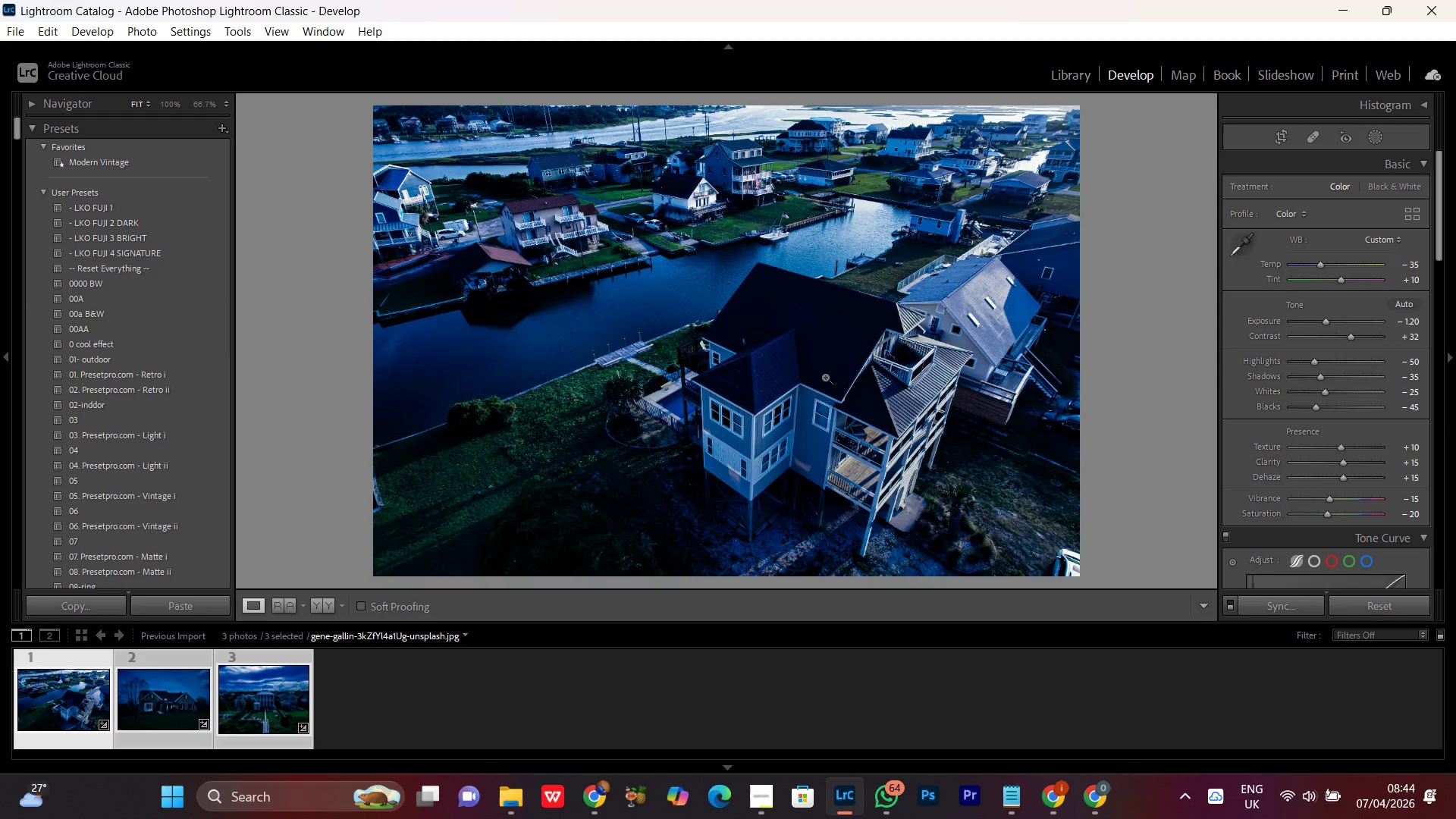 
wait(13.89)
 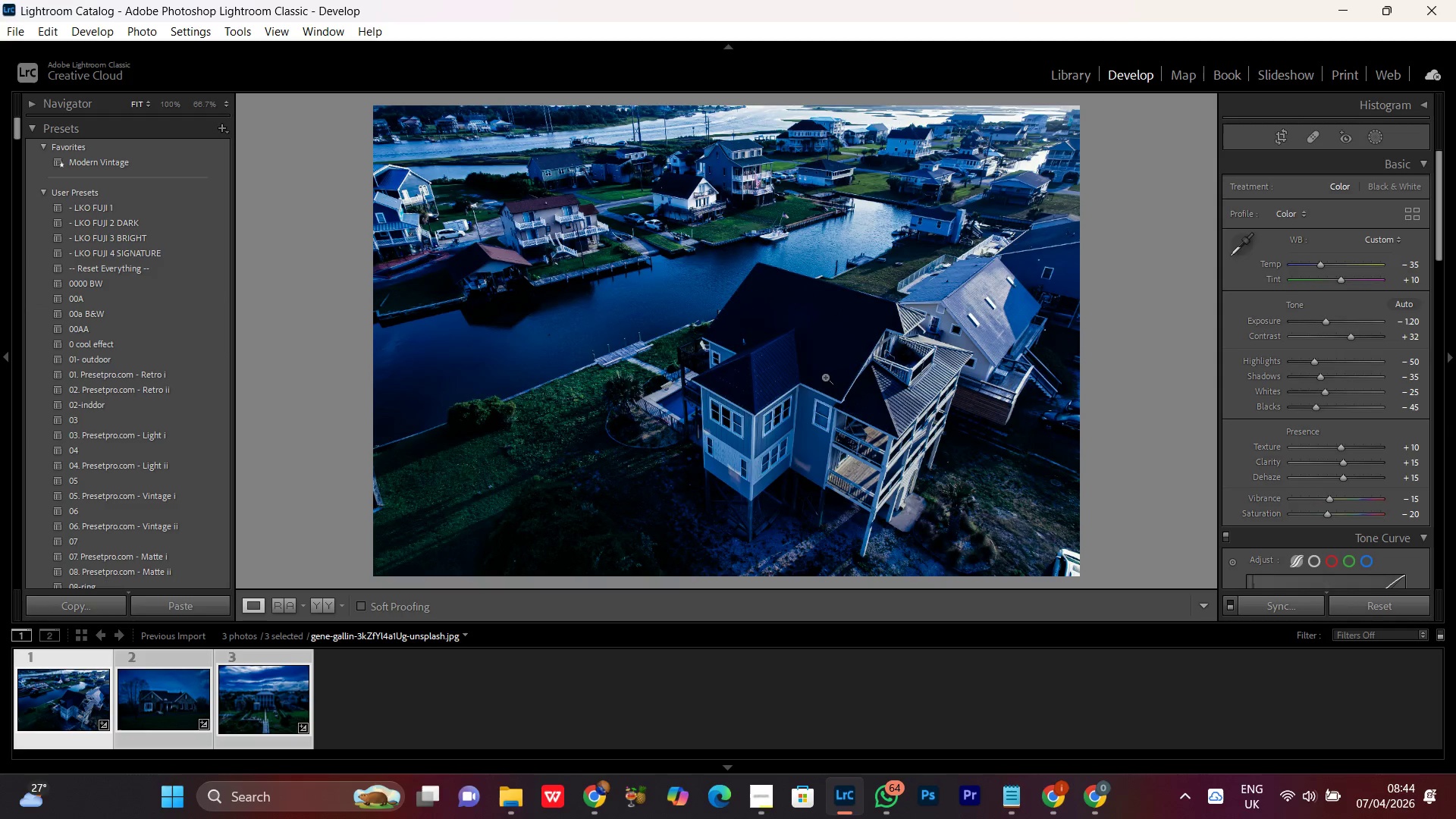 
left_click([7, 33])
 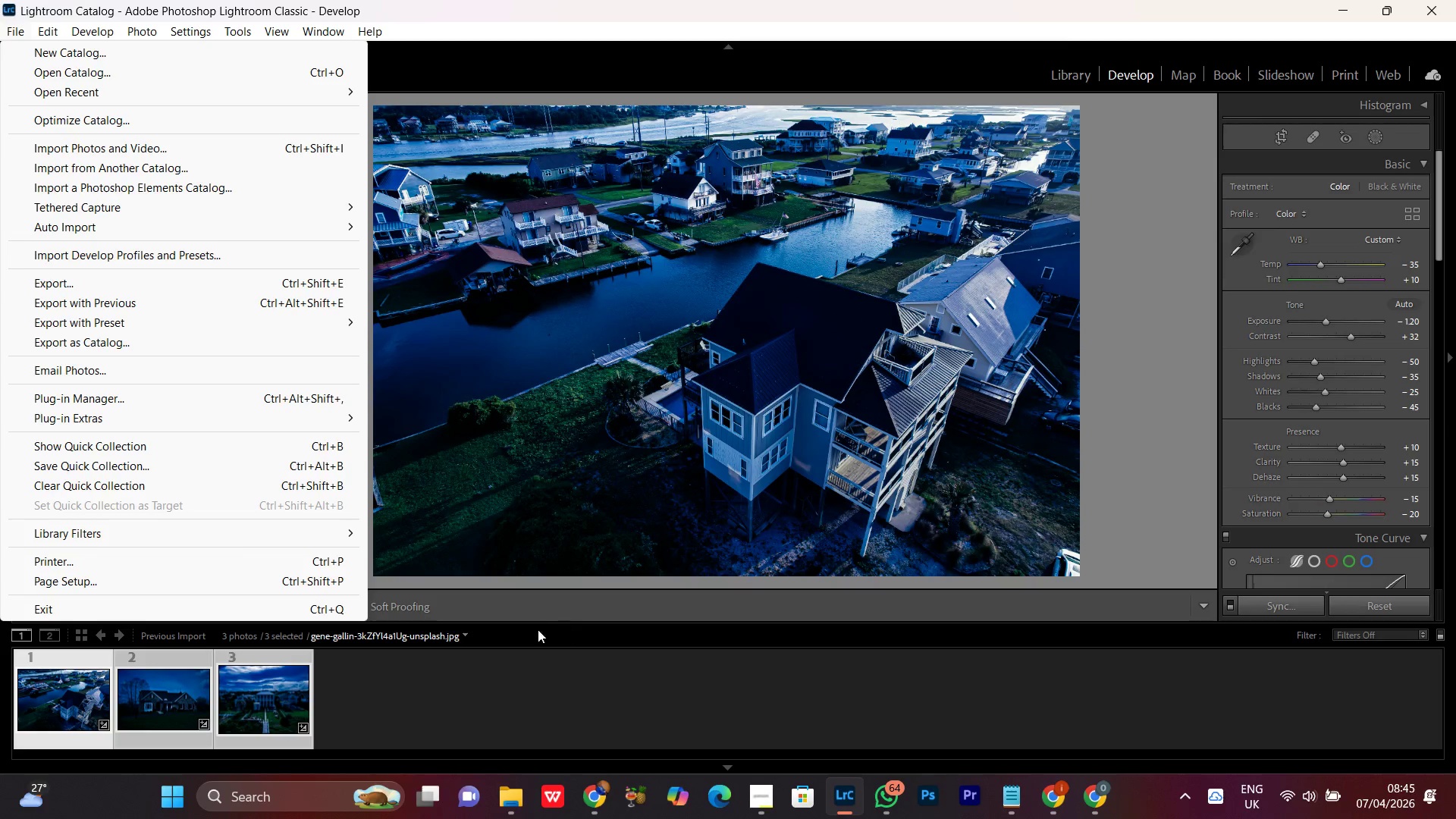 
wait(15.05)
 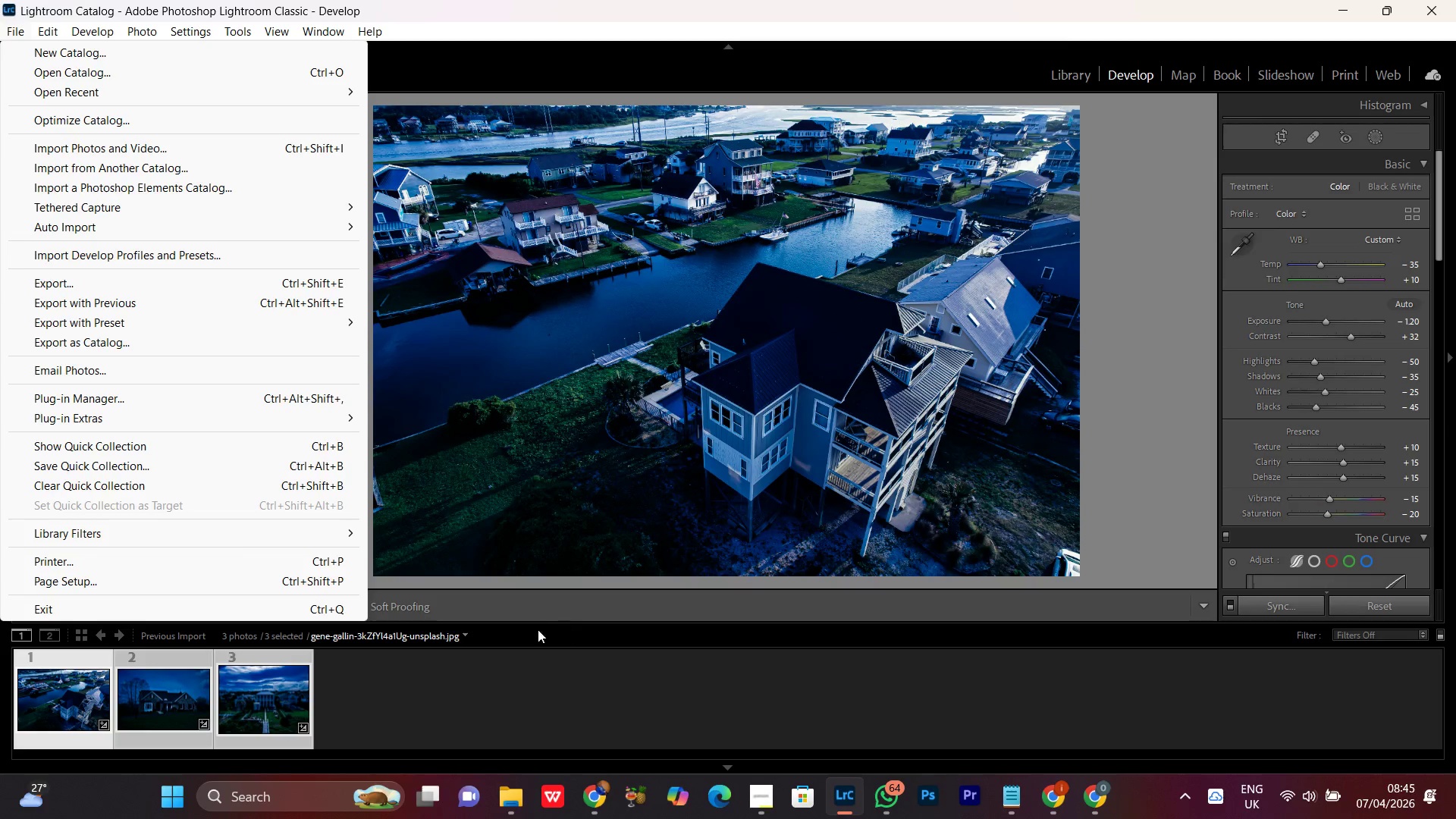 
left_click_drag(start_coordinate=[962, 249], to_coordinate=[965, 213])
 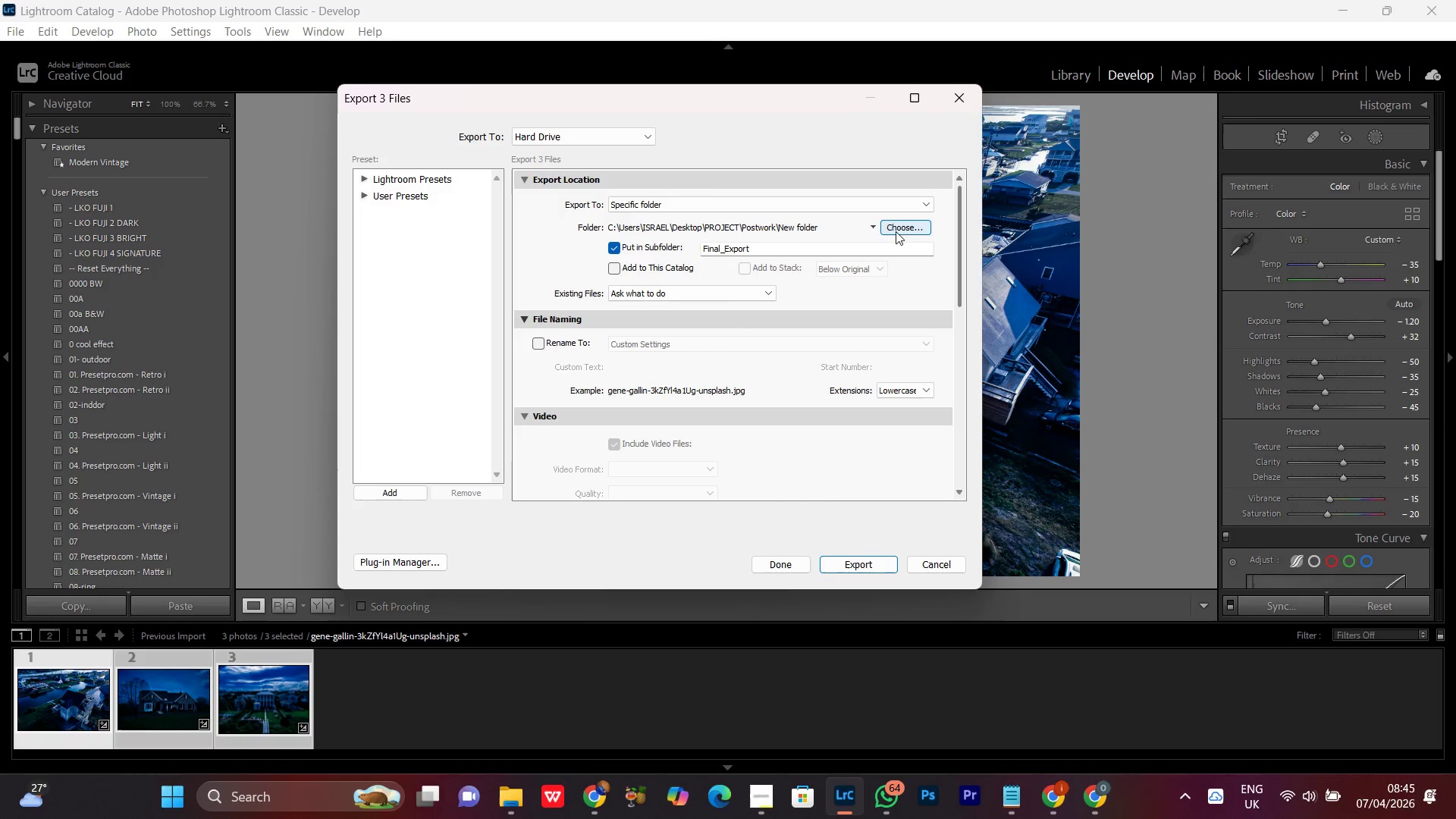 
left_click([896, 231])
 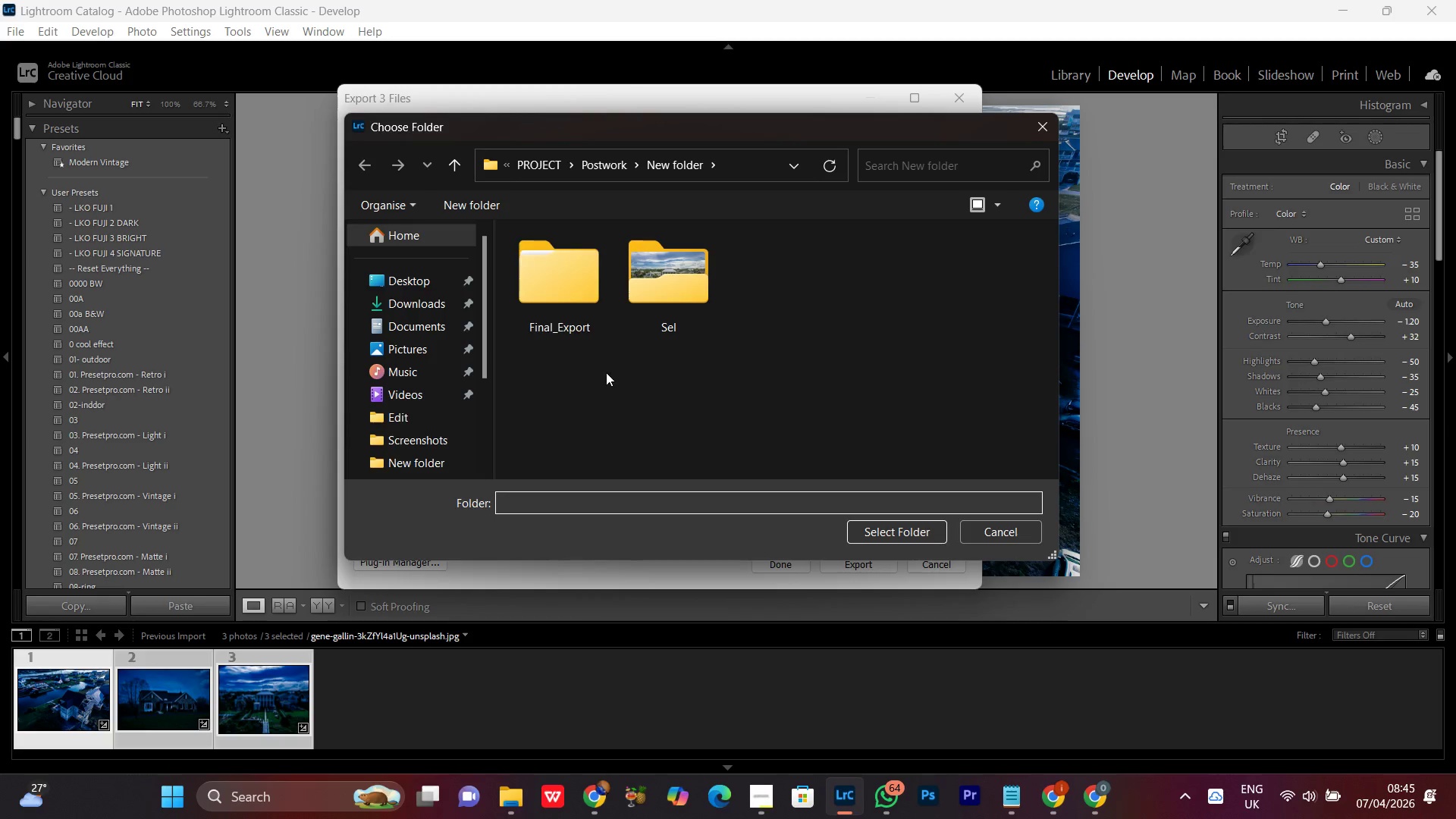 
double_click([554, 292])
 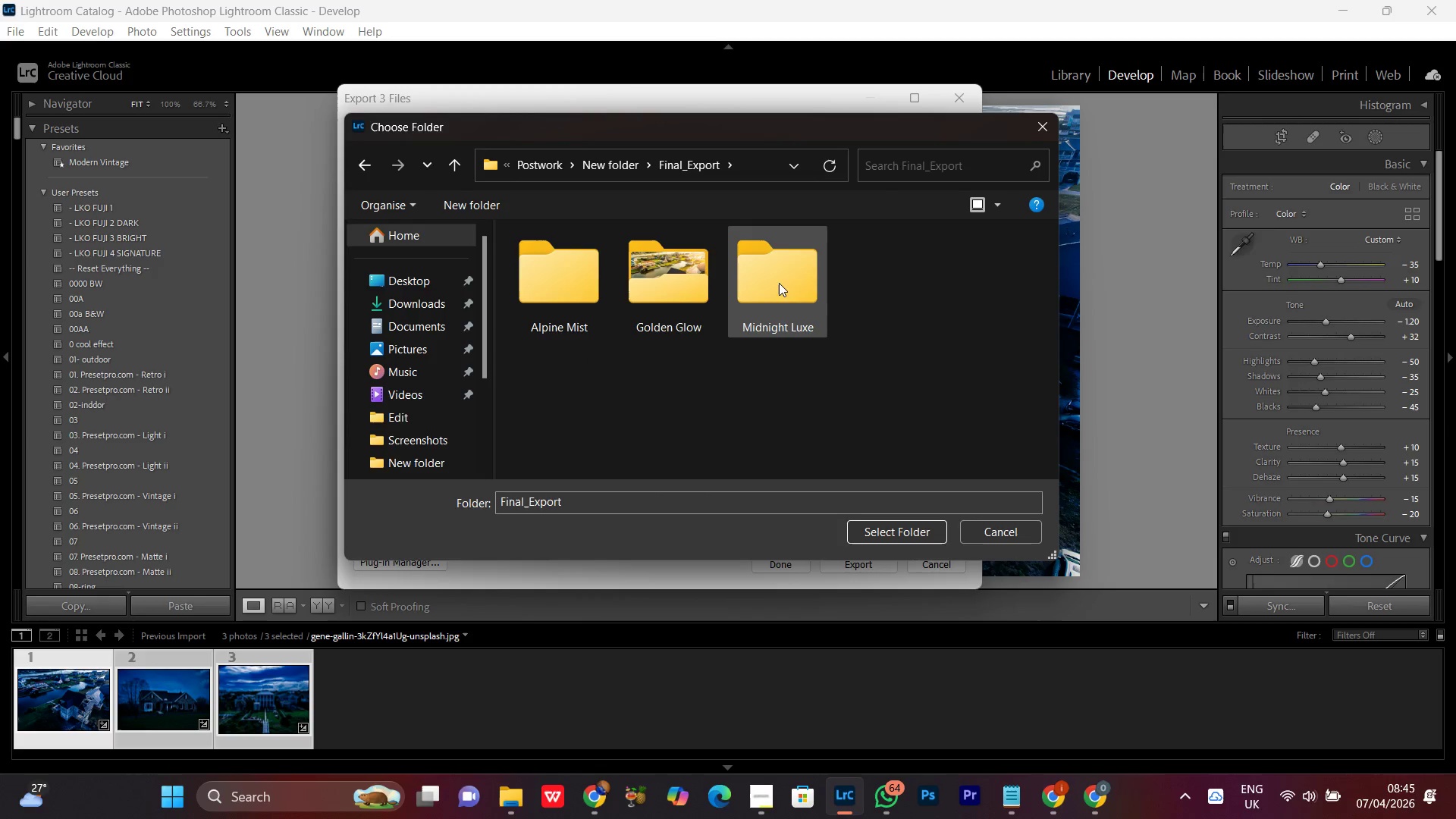 
double_click([779, 281])
 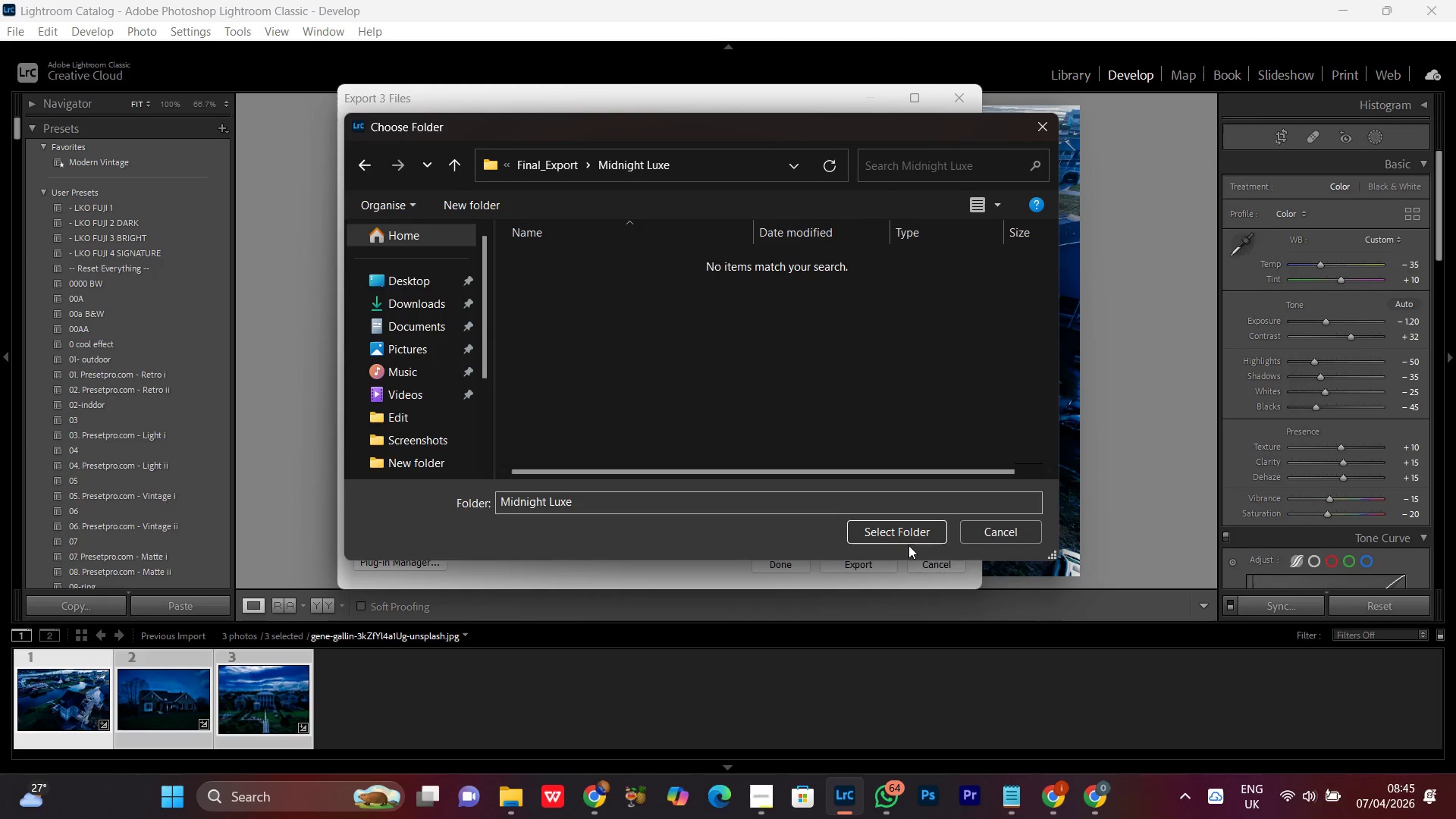 
left_click([905, 528])
 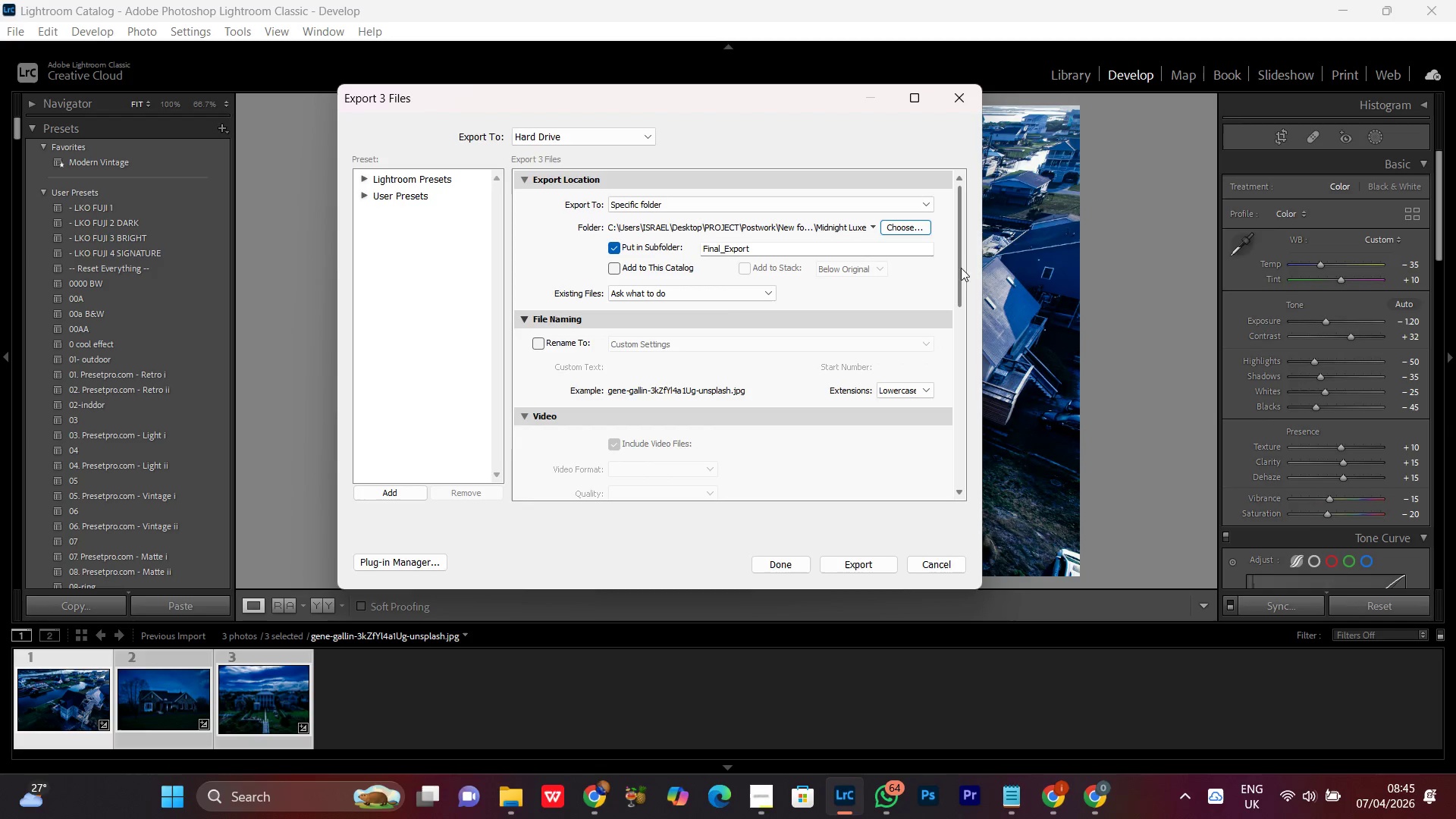 
left_click_drag(start_coordinate=[963, 256], to_coordinate=[953, 329])
 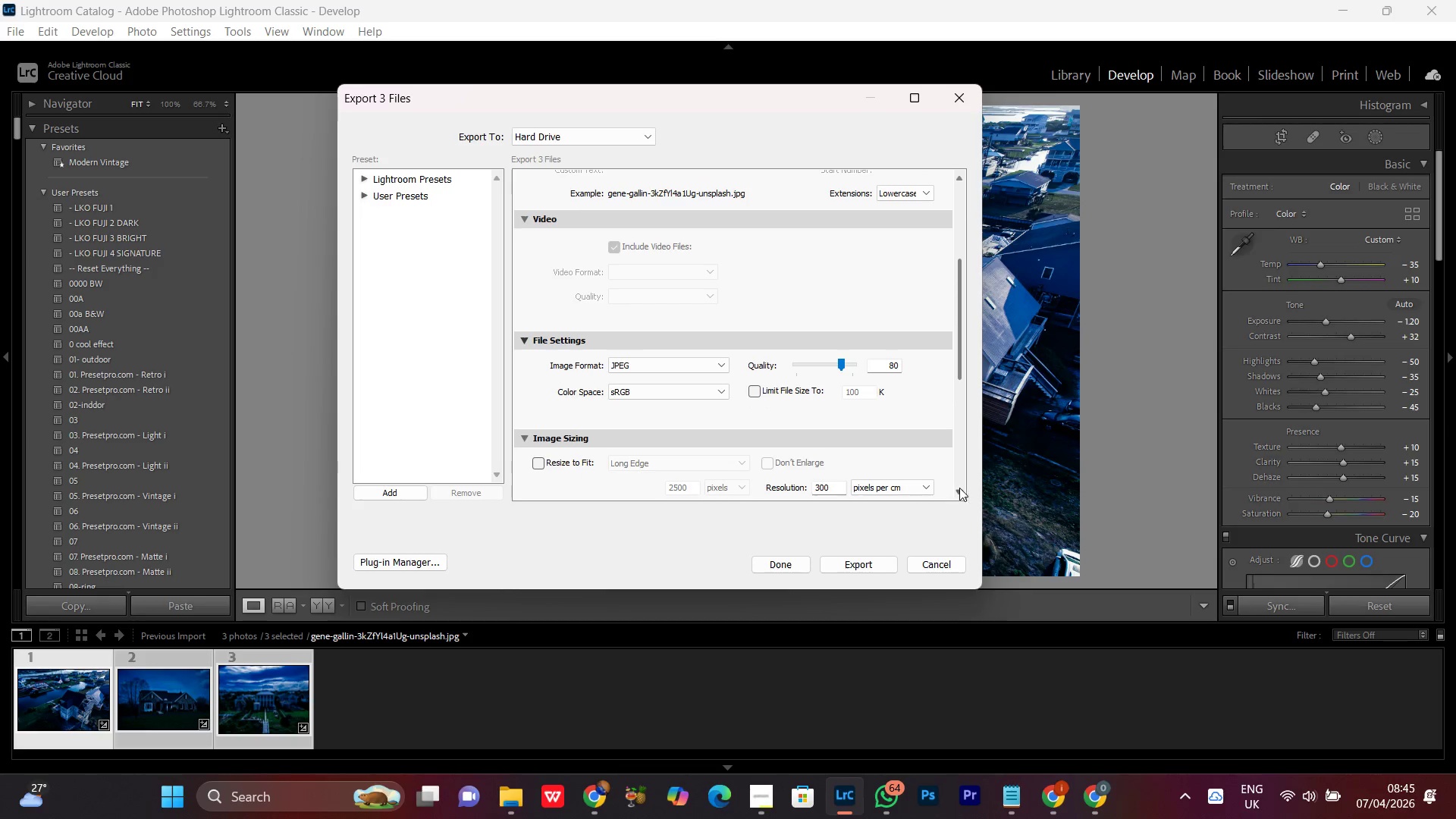 
left_click([959, 489])
 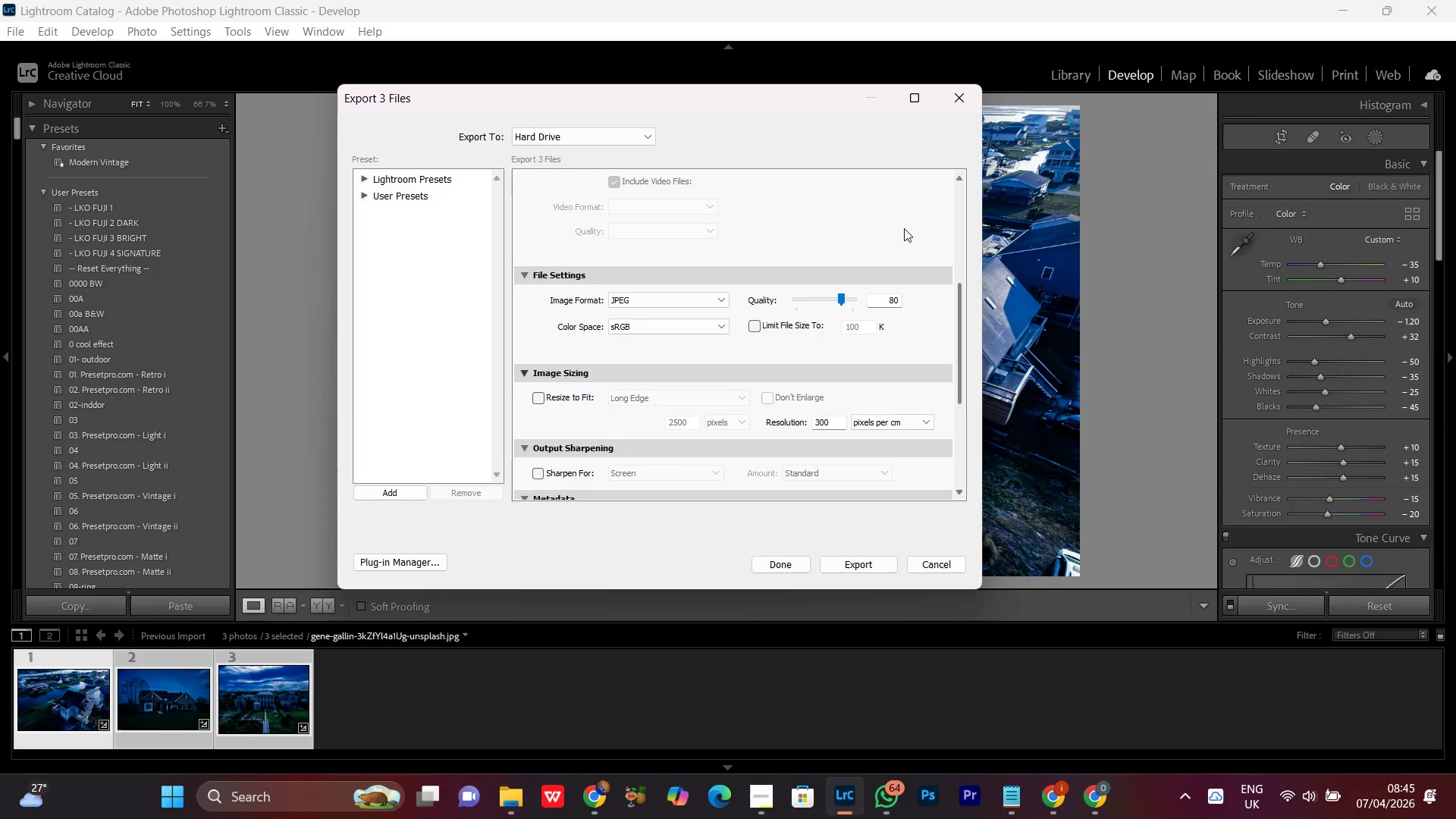 
scroll: coordinate [904, 228], scroll_direction: up, amount: 6.0
 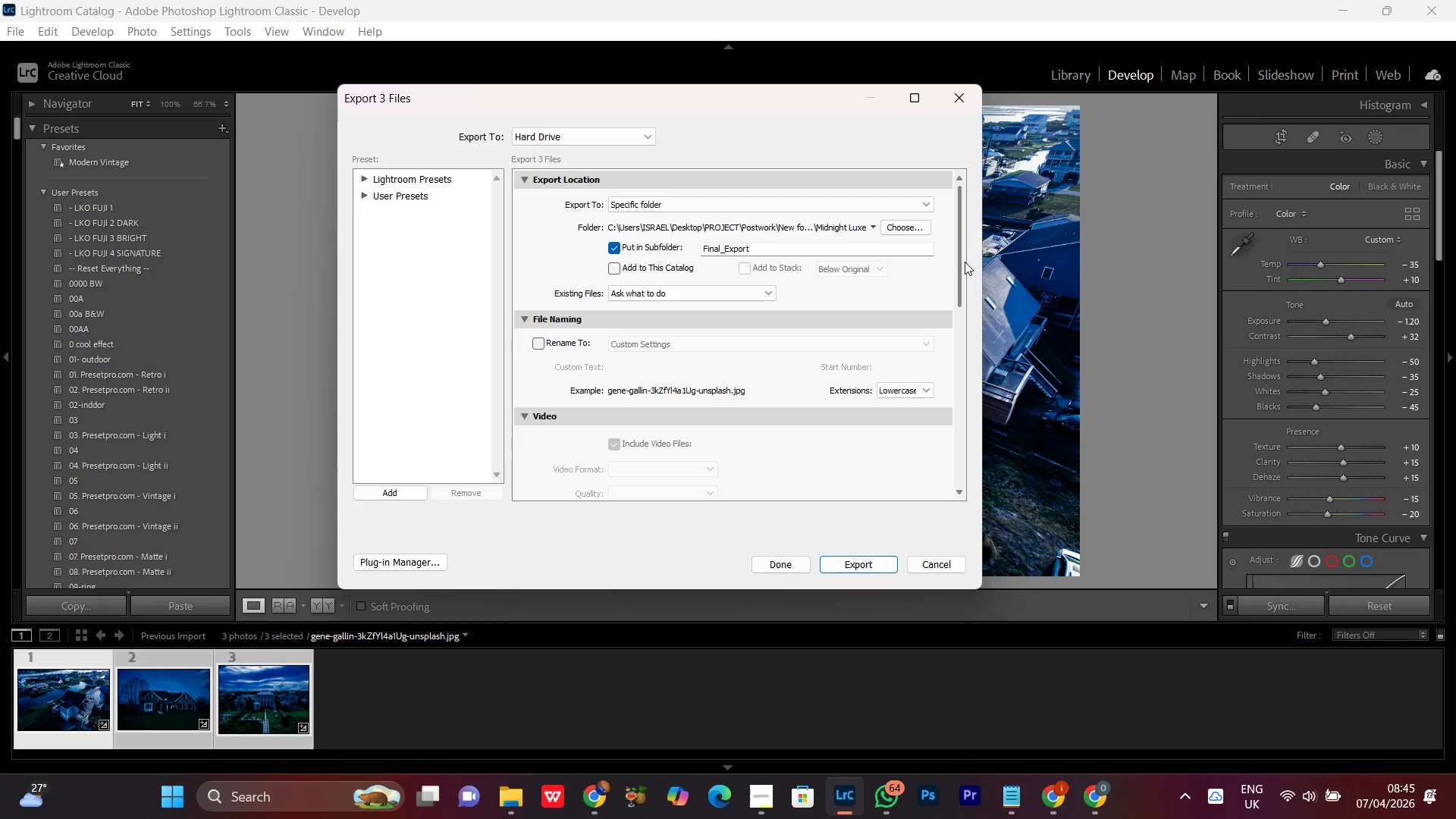 
left_click_drag(start_coordinate=[962, 261], to_coordinate=[946, 465])
 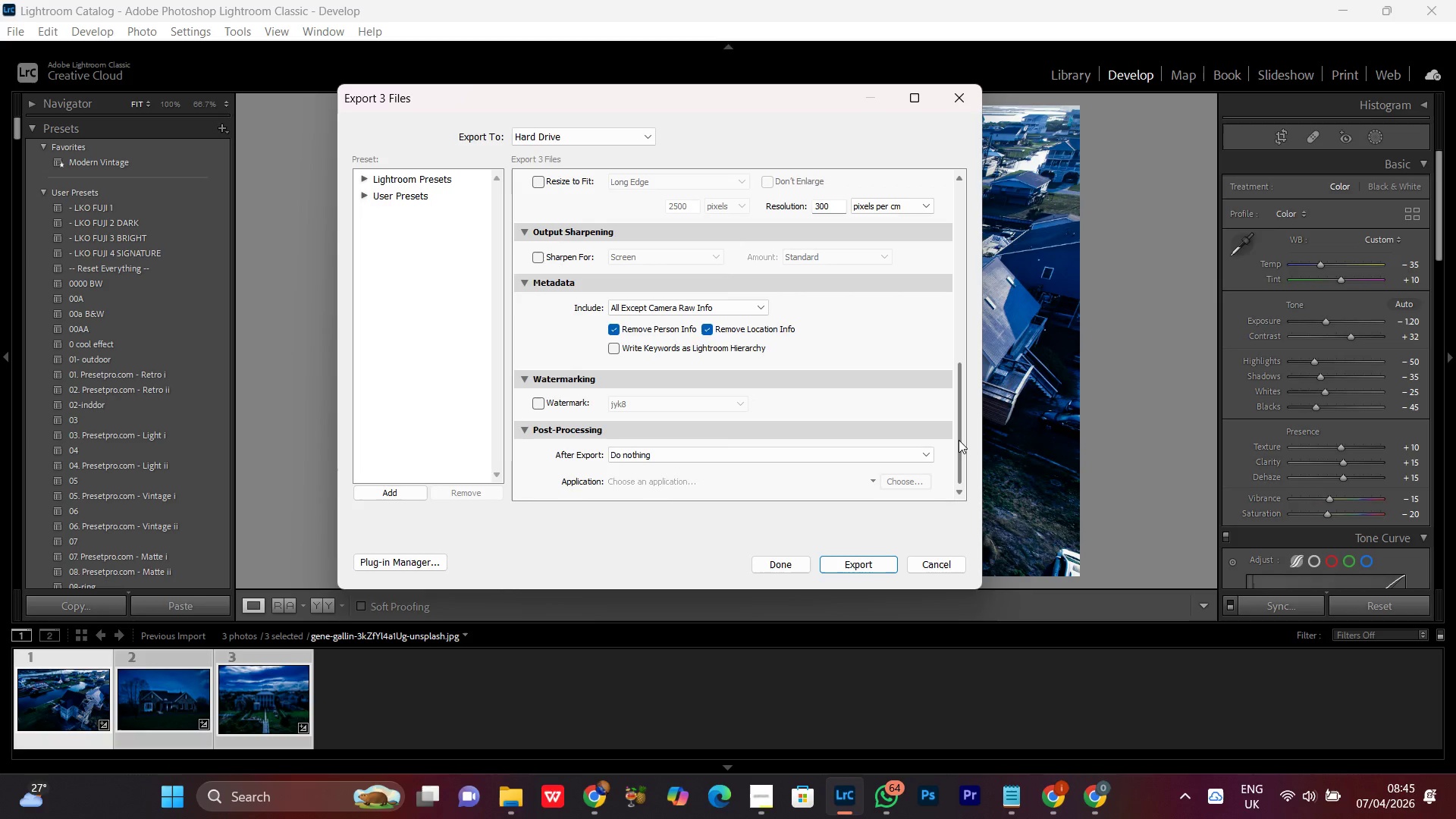 
left_click_drag(start_coordinate=[959, 440], to_coordinate=[966, 365])
 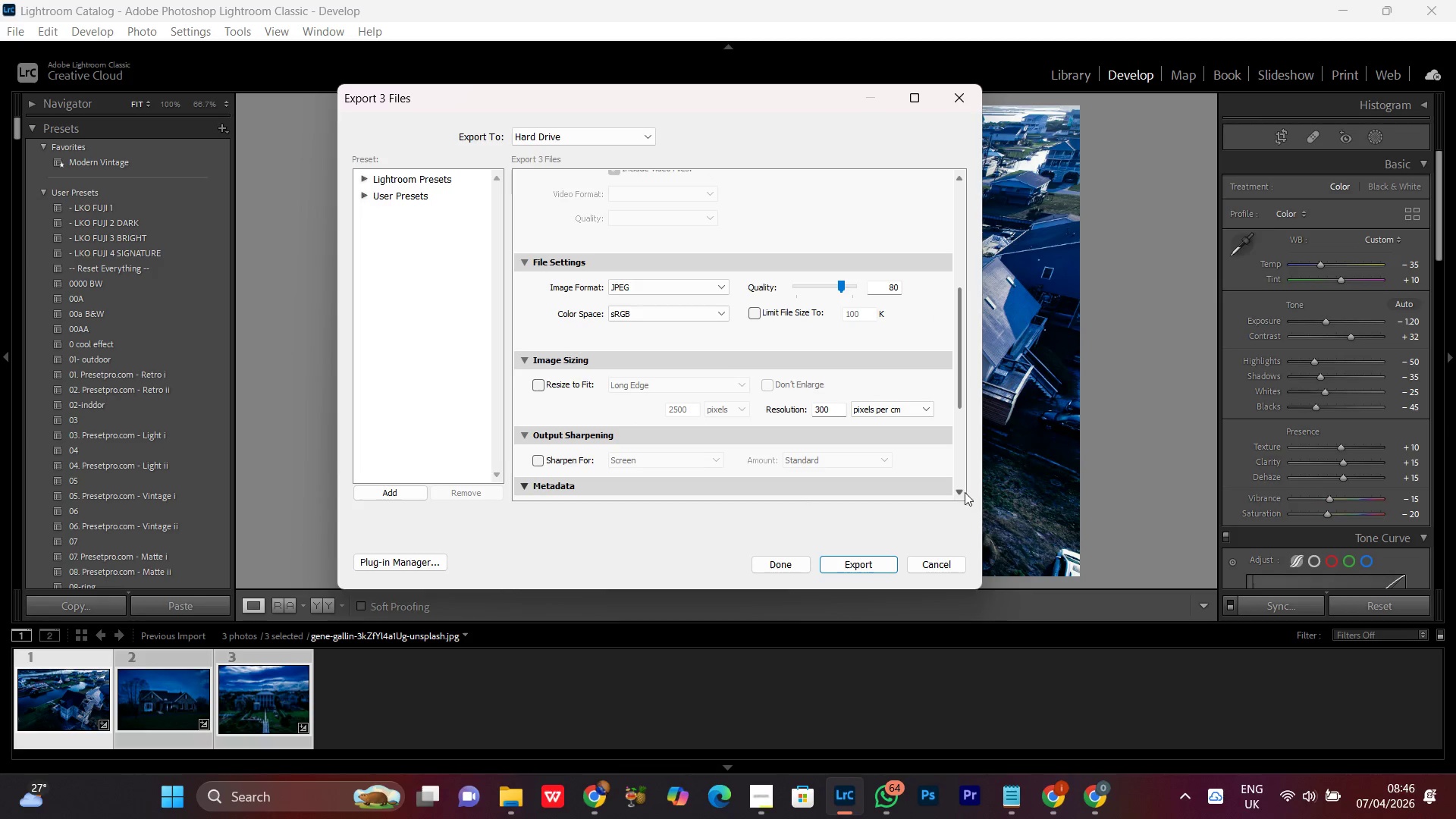 
left_click([958, 494])
 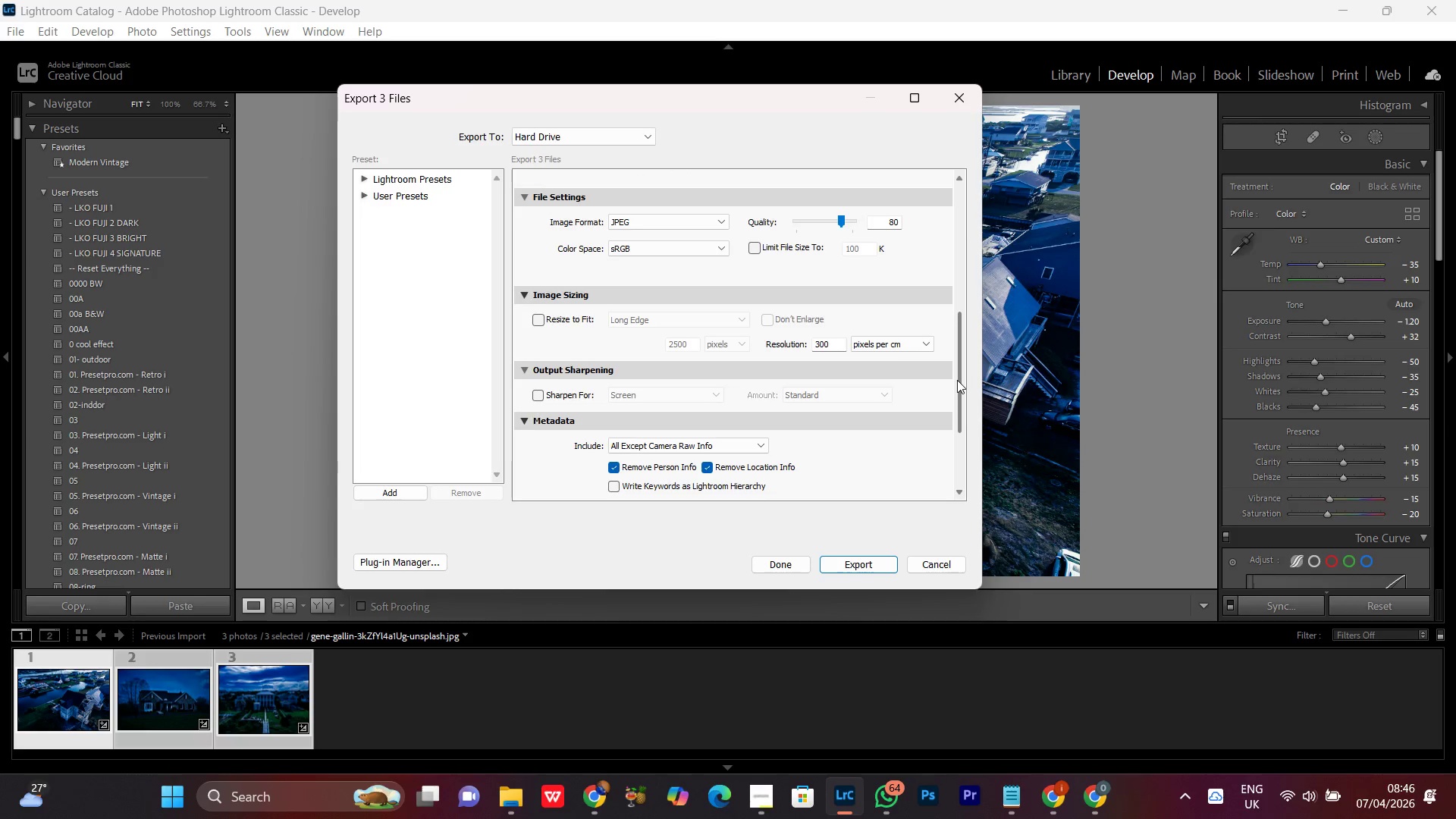 
left_click_drag(start_coordinate=[957, 380], to_coordinate=[959, 458])
 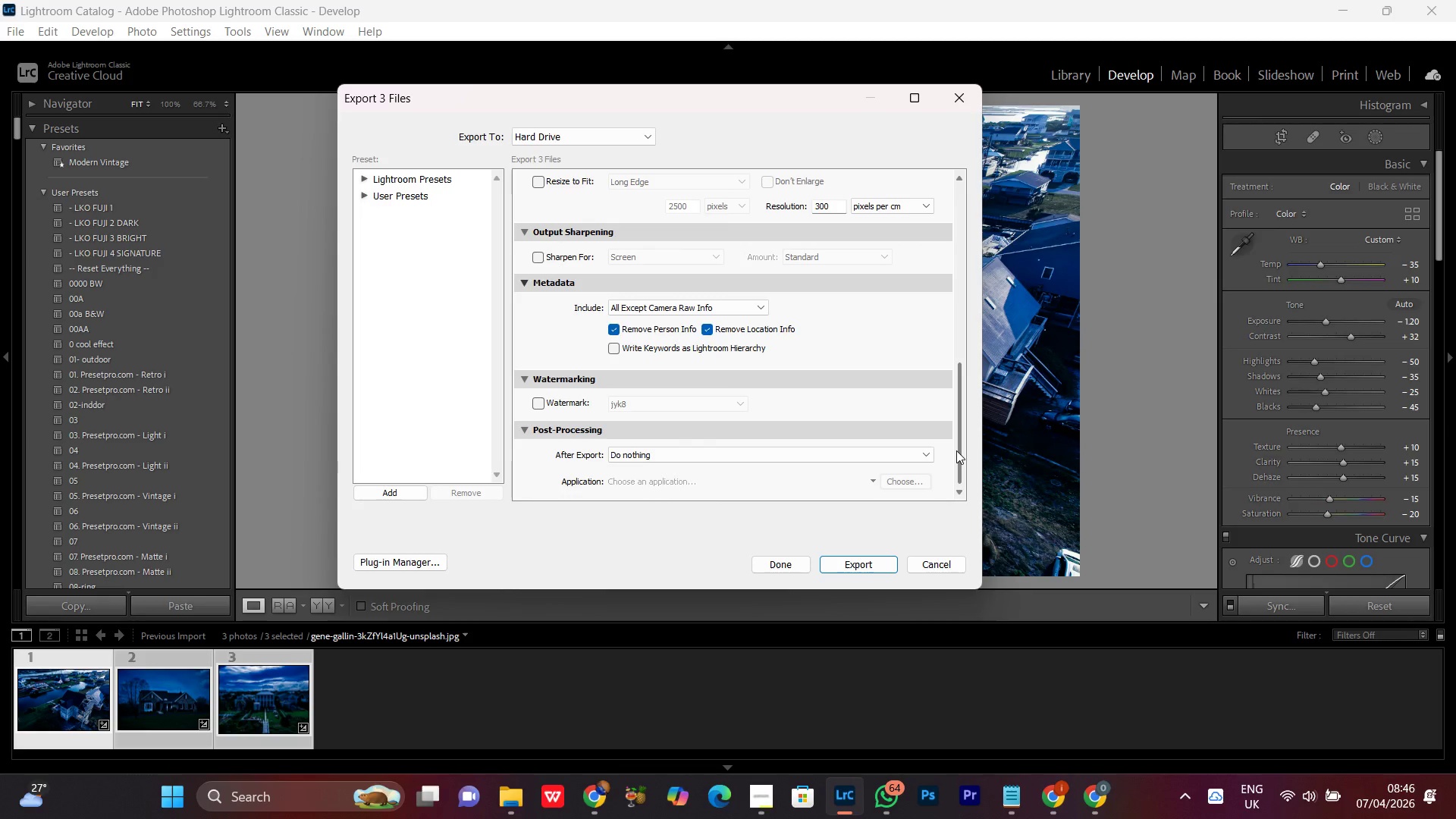 
wait(8.17)
 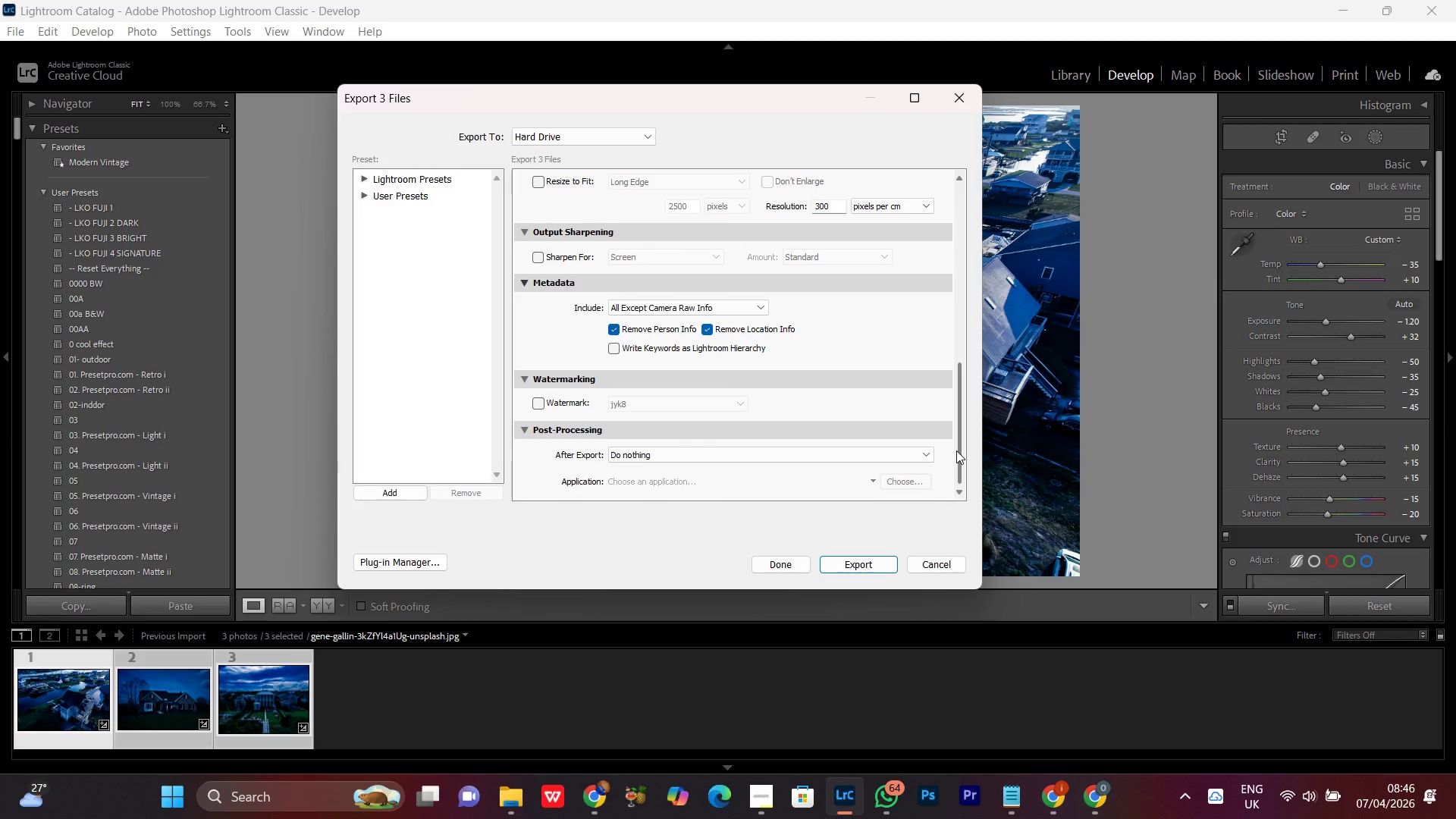 
left_click_drag(start_coordinate=[960, 456], to_coordinate=[981, 266])
 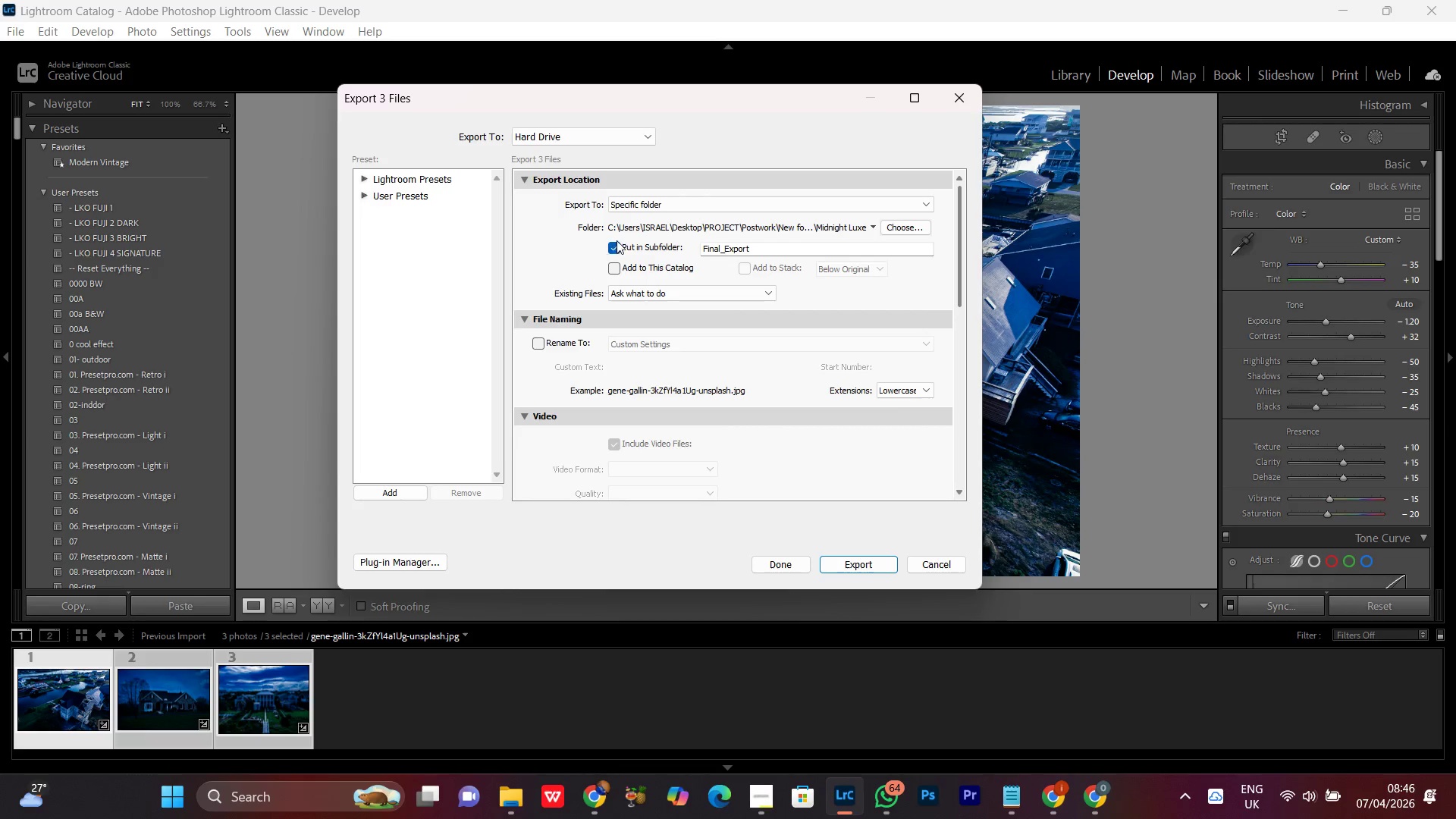 
left_click([613, 244])
 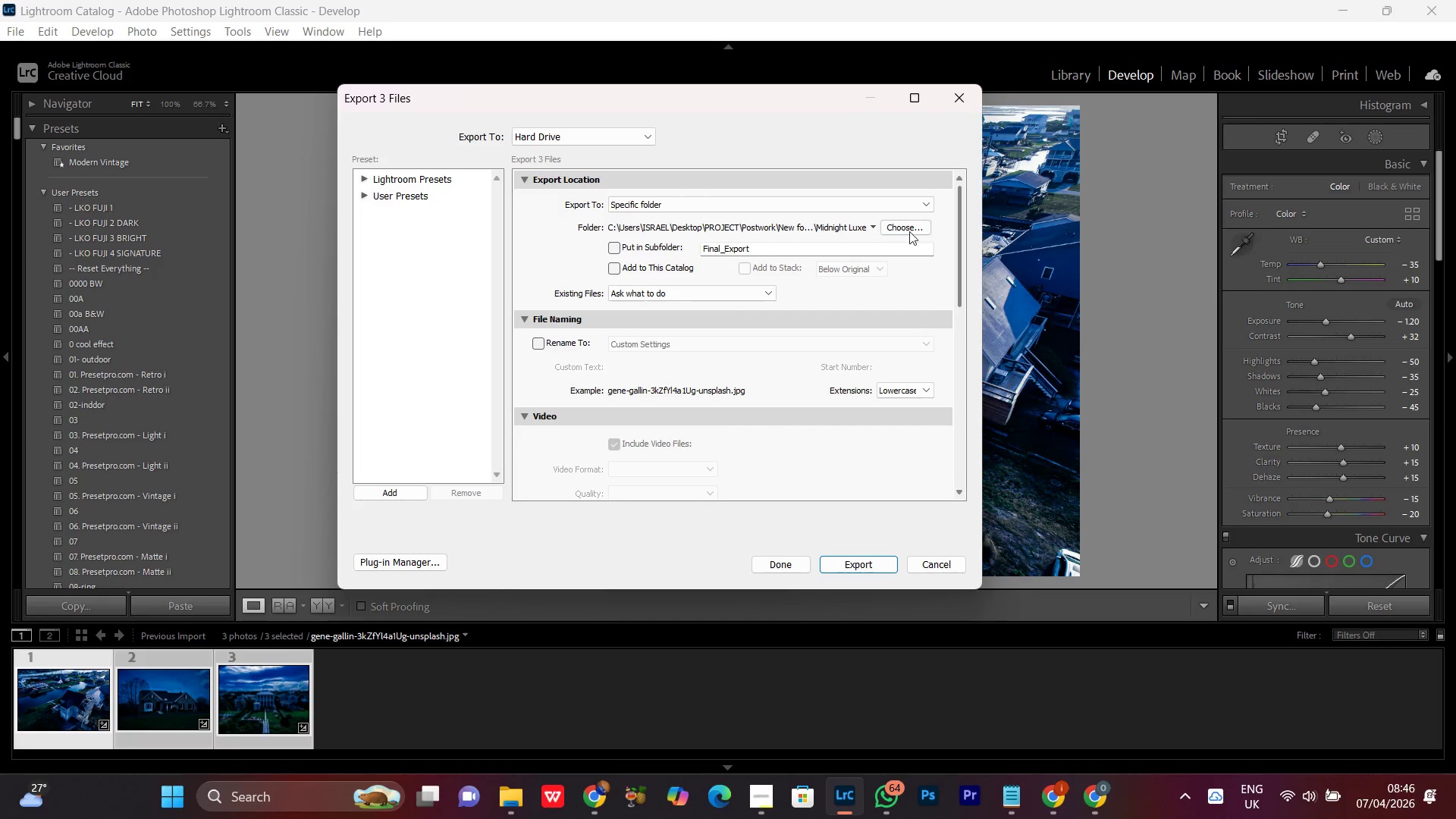 
left_click([918, 228])
 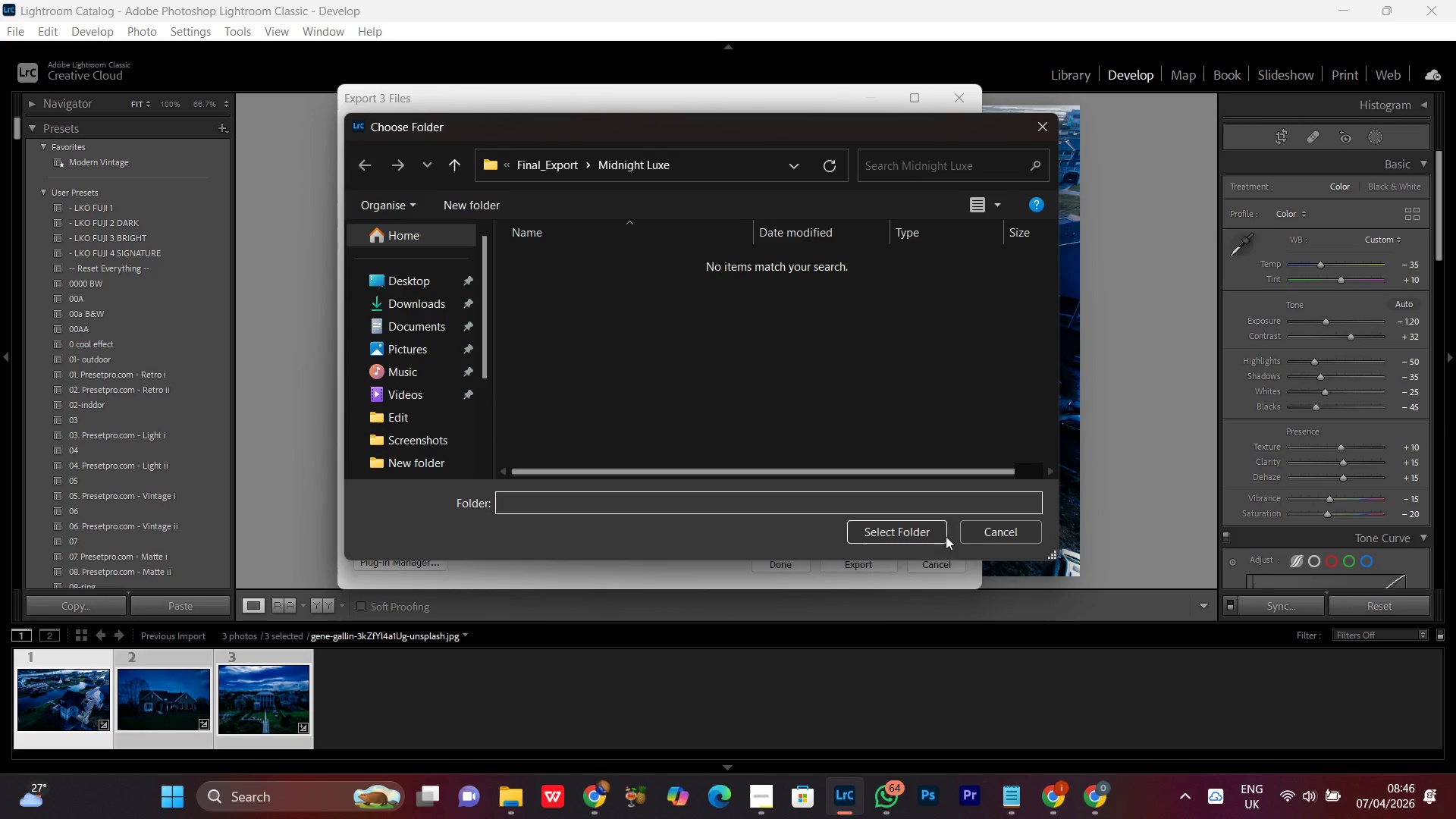 
left_click([880, 539])
 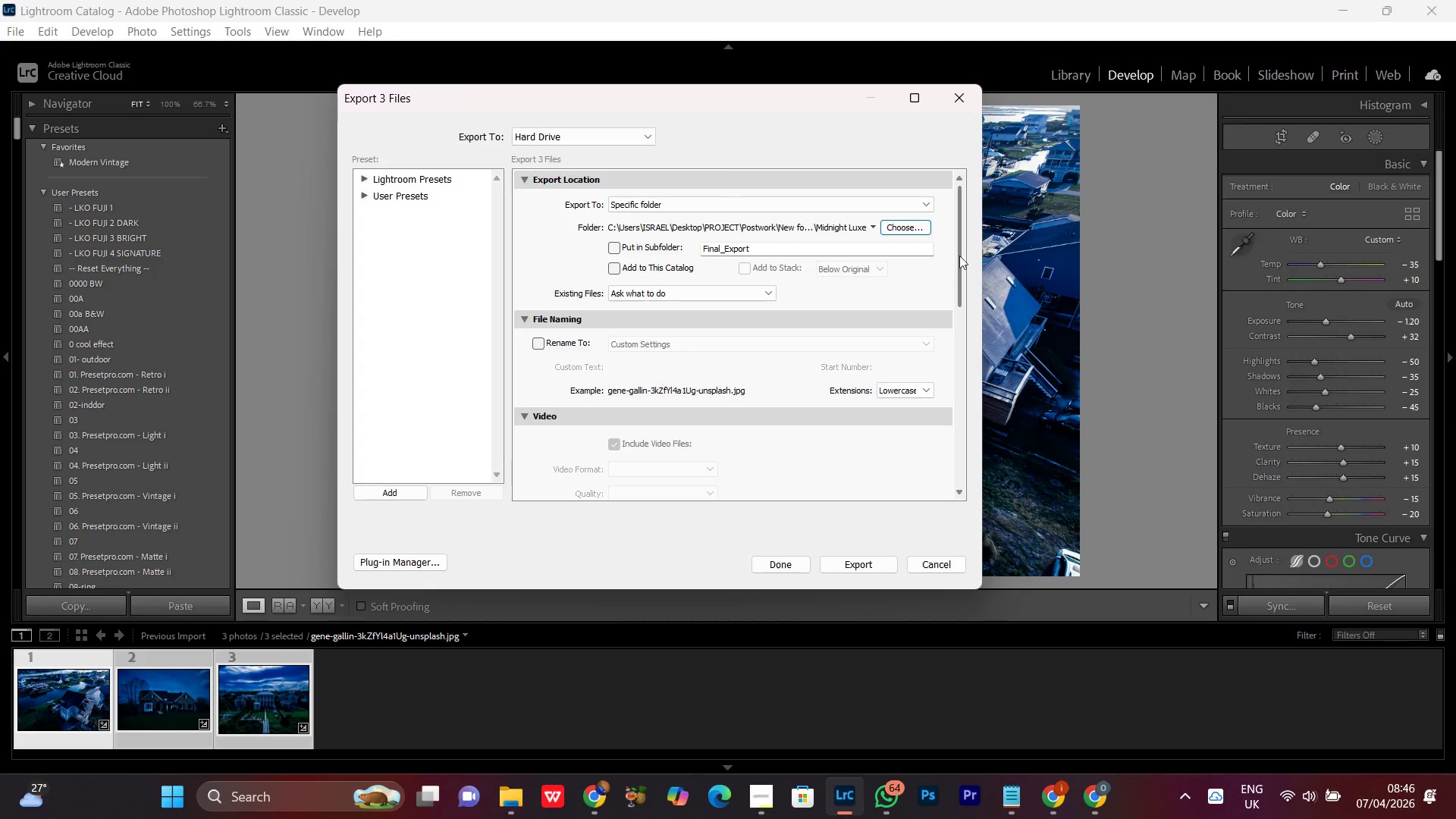 
left_click_drag(start_coordinate=[960, 254], to_coordinate=[965, 463])
 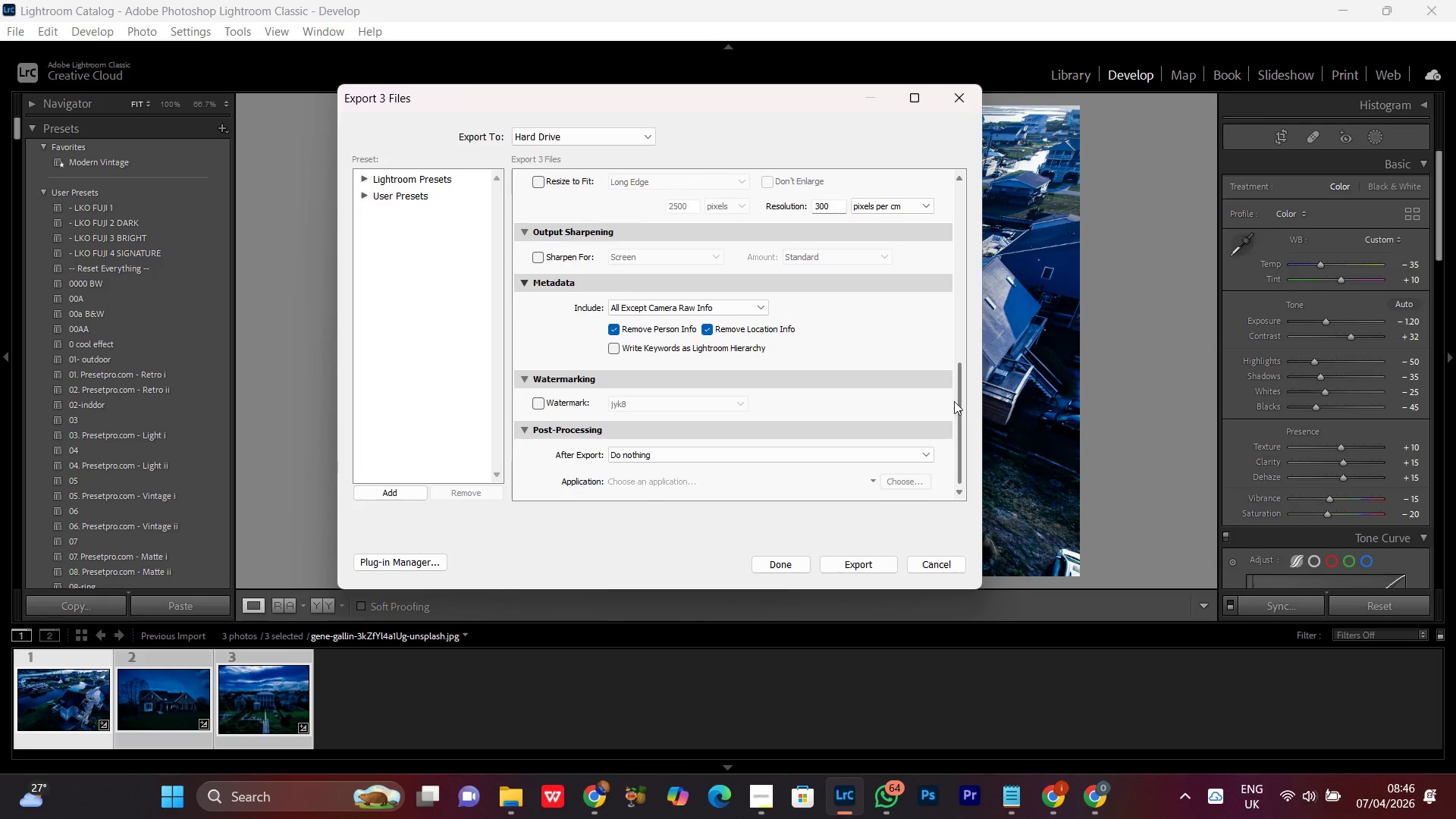 
scroll: coordinate [802, 338], scroll_direction: up, amount: 12.0
 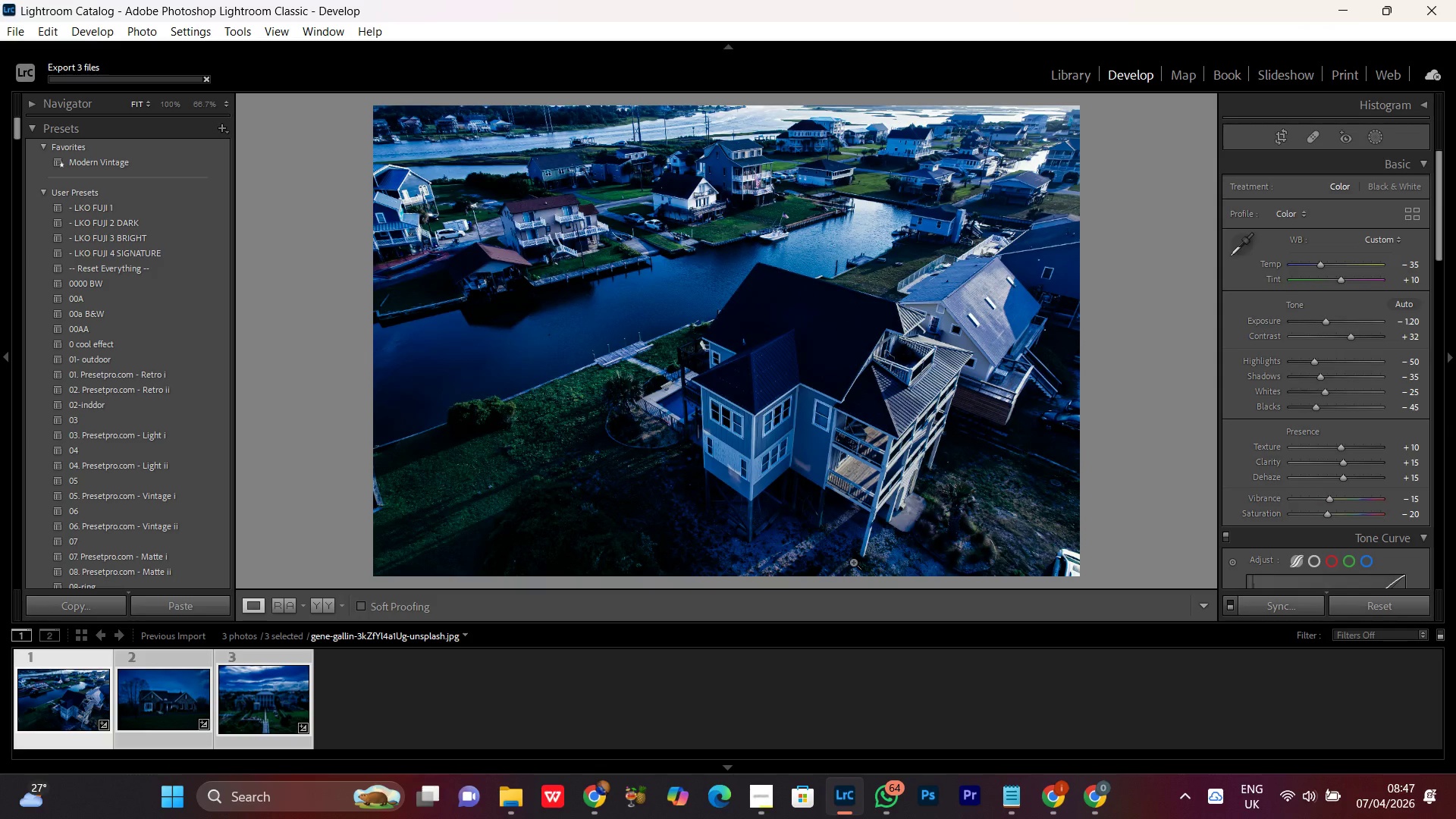 
wait(12.43)
 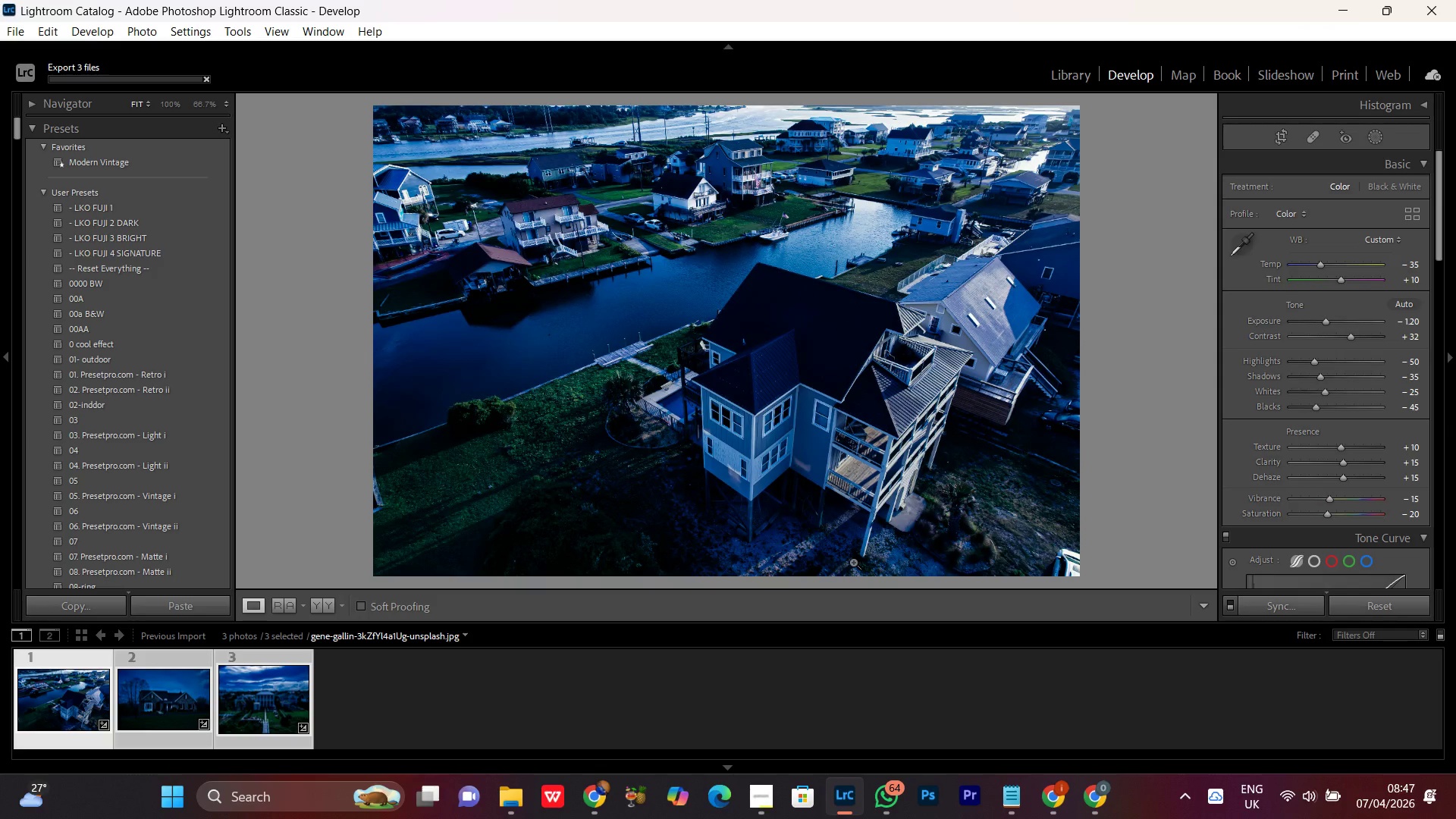 
double_click([655, 361])
 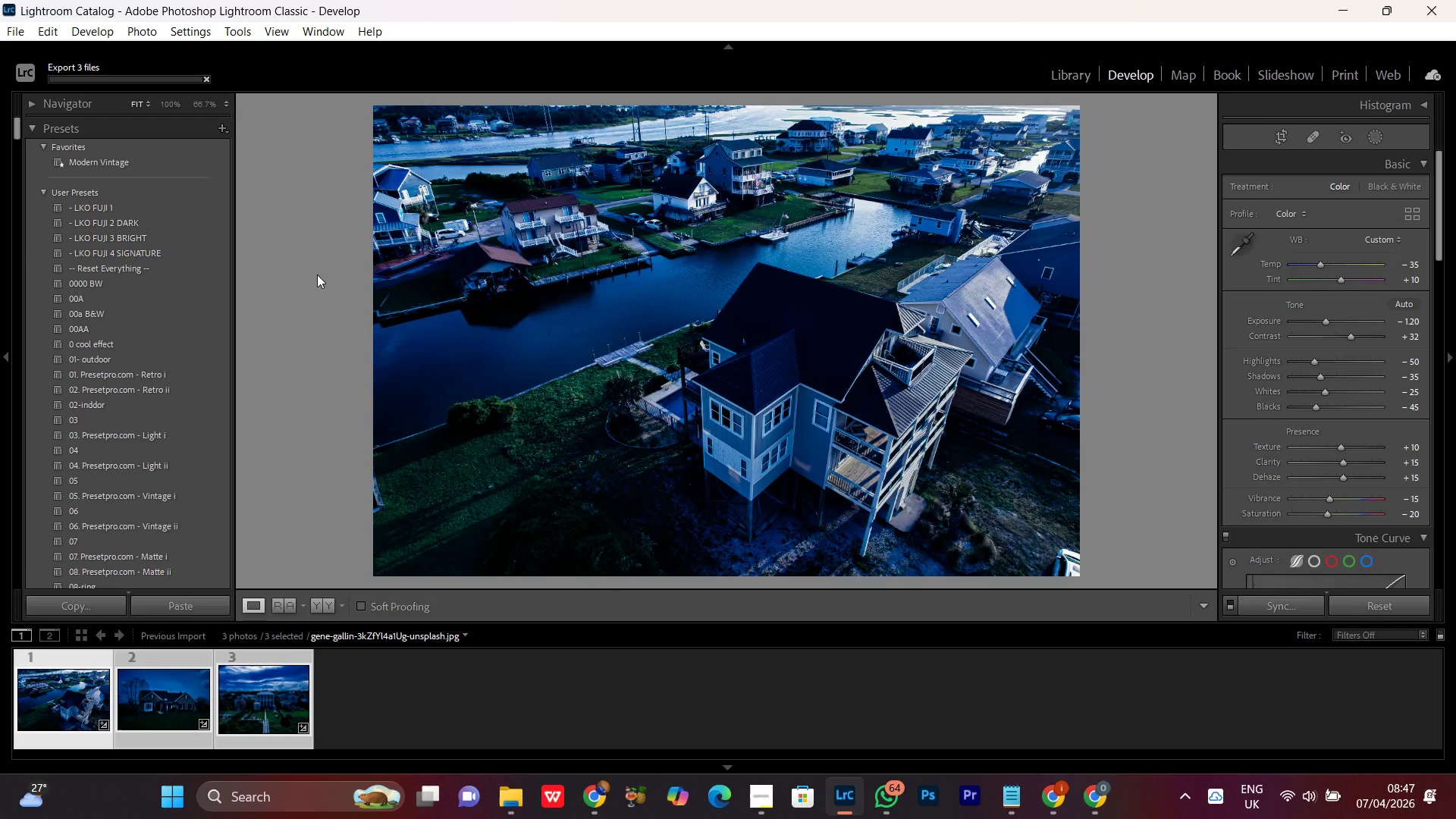 
double_click([654, 354])
 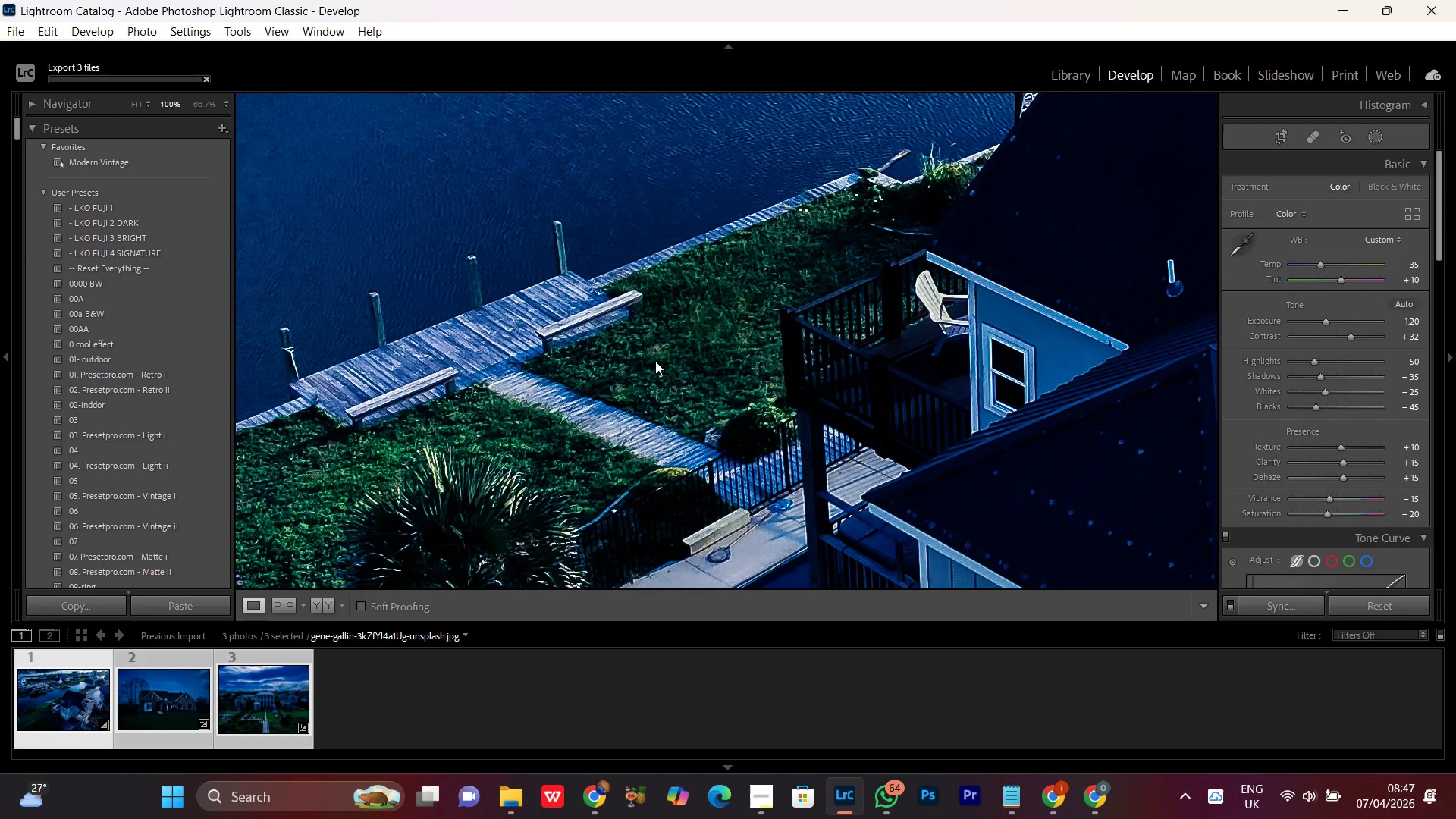 
left_click([654, 354])
 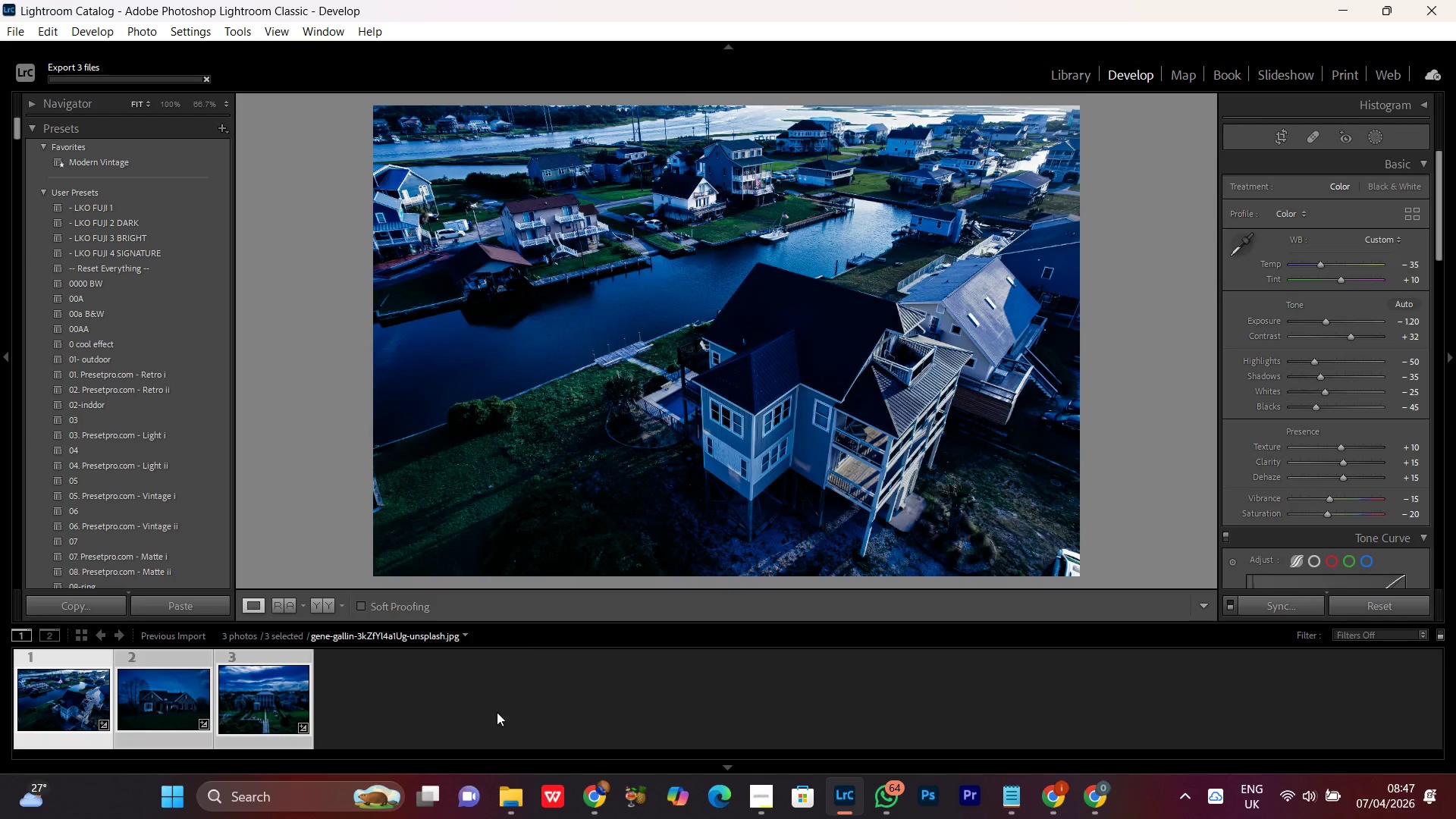 
left_click([497, 706])
 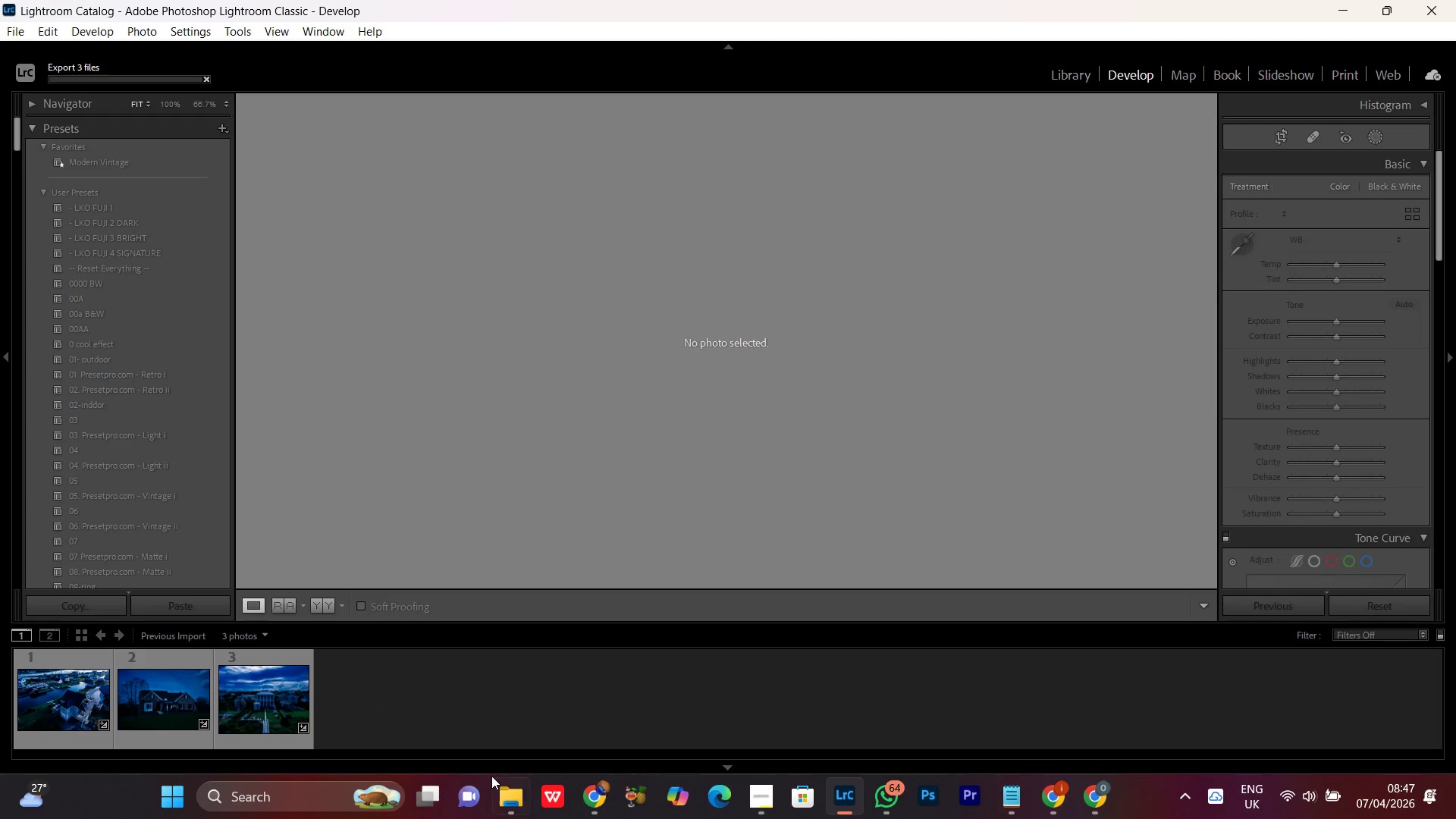 
left_click([504, 808])
 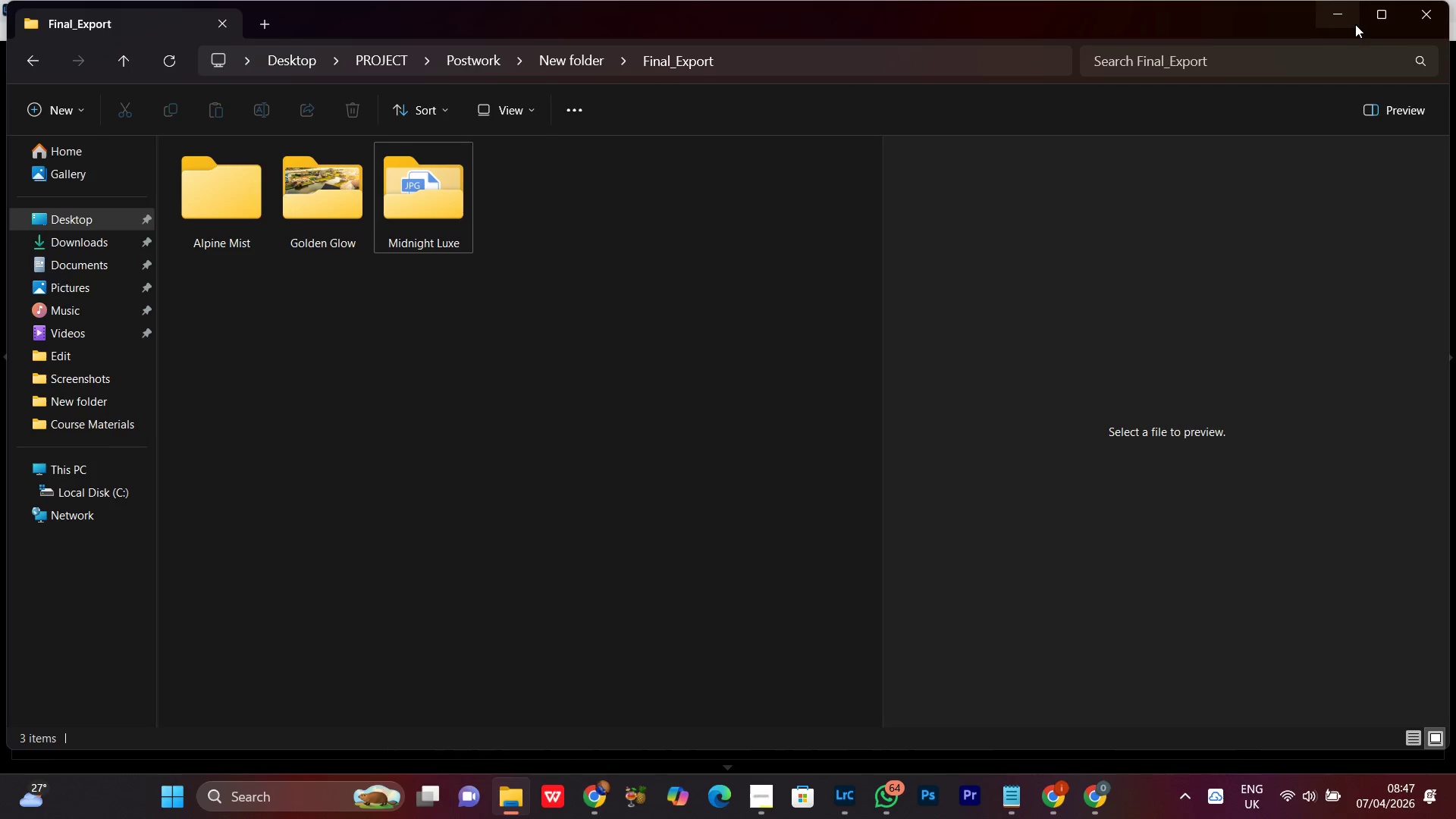 
left_click([1336, 9])
 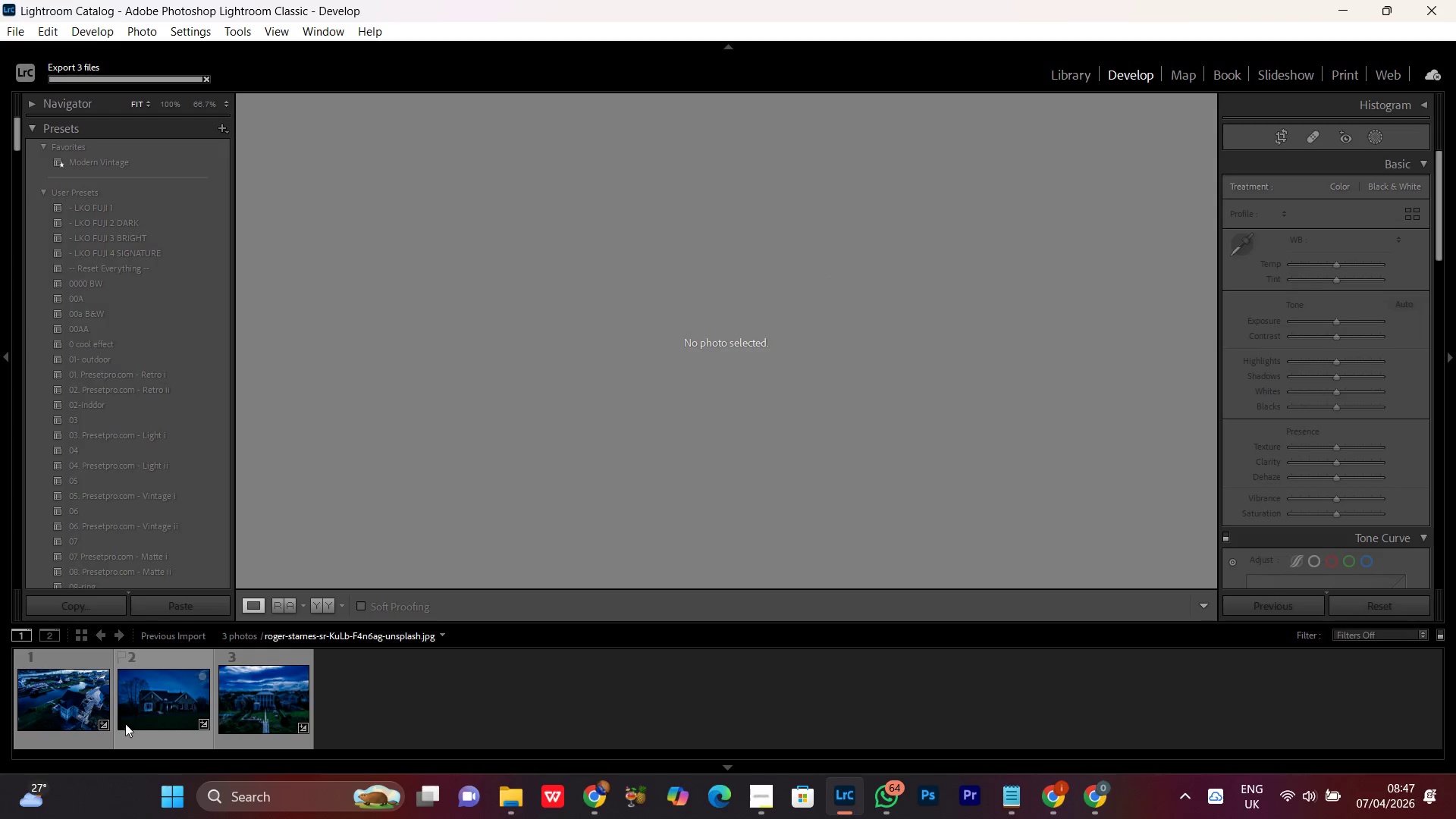 
double_click([149, 700])
 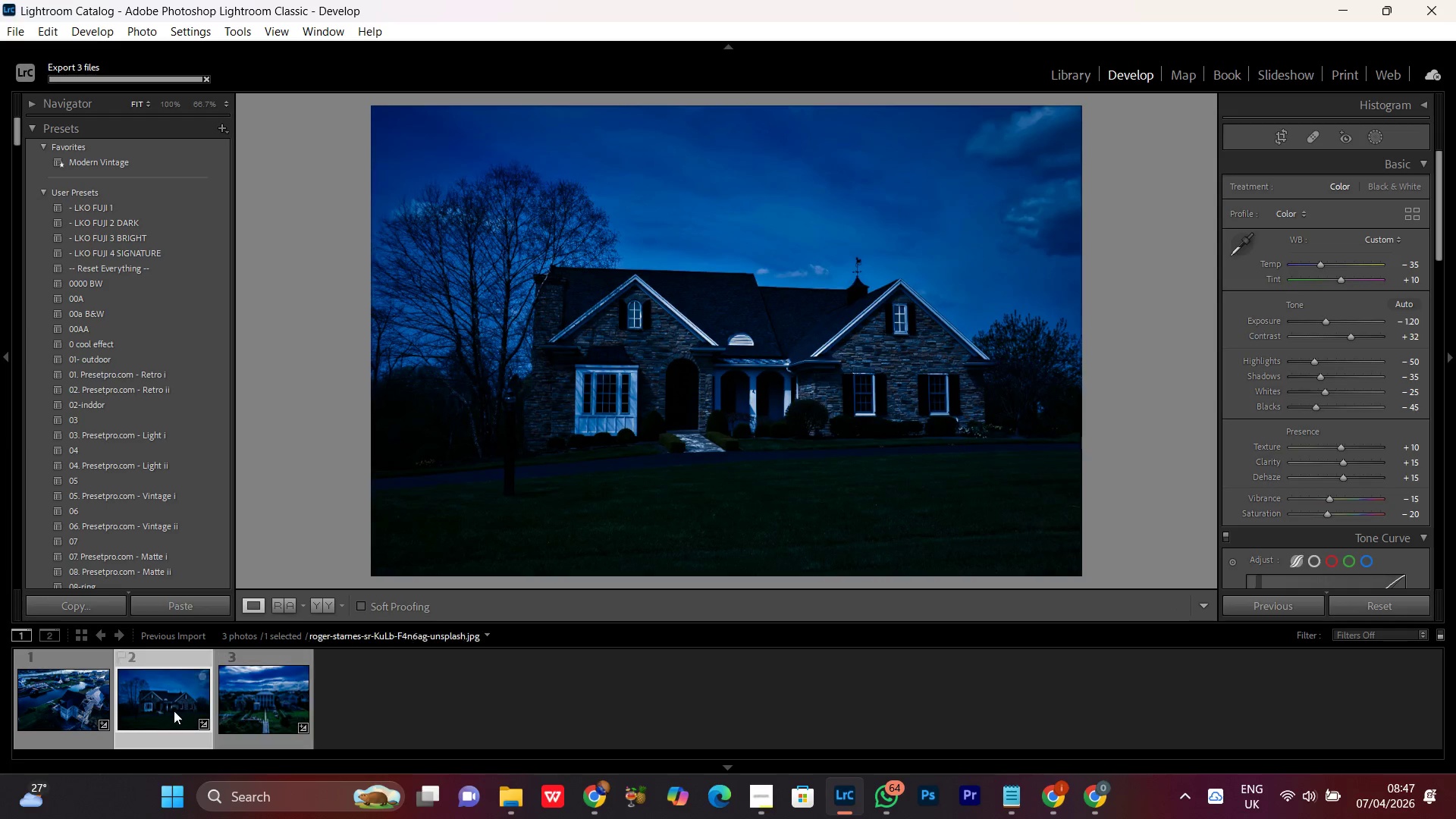 
double_click([265, 711])
 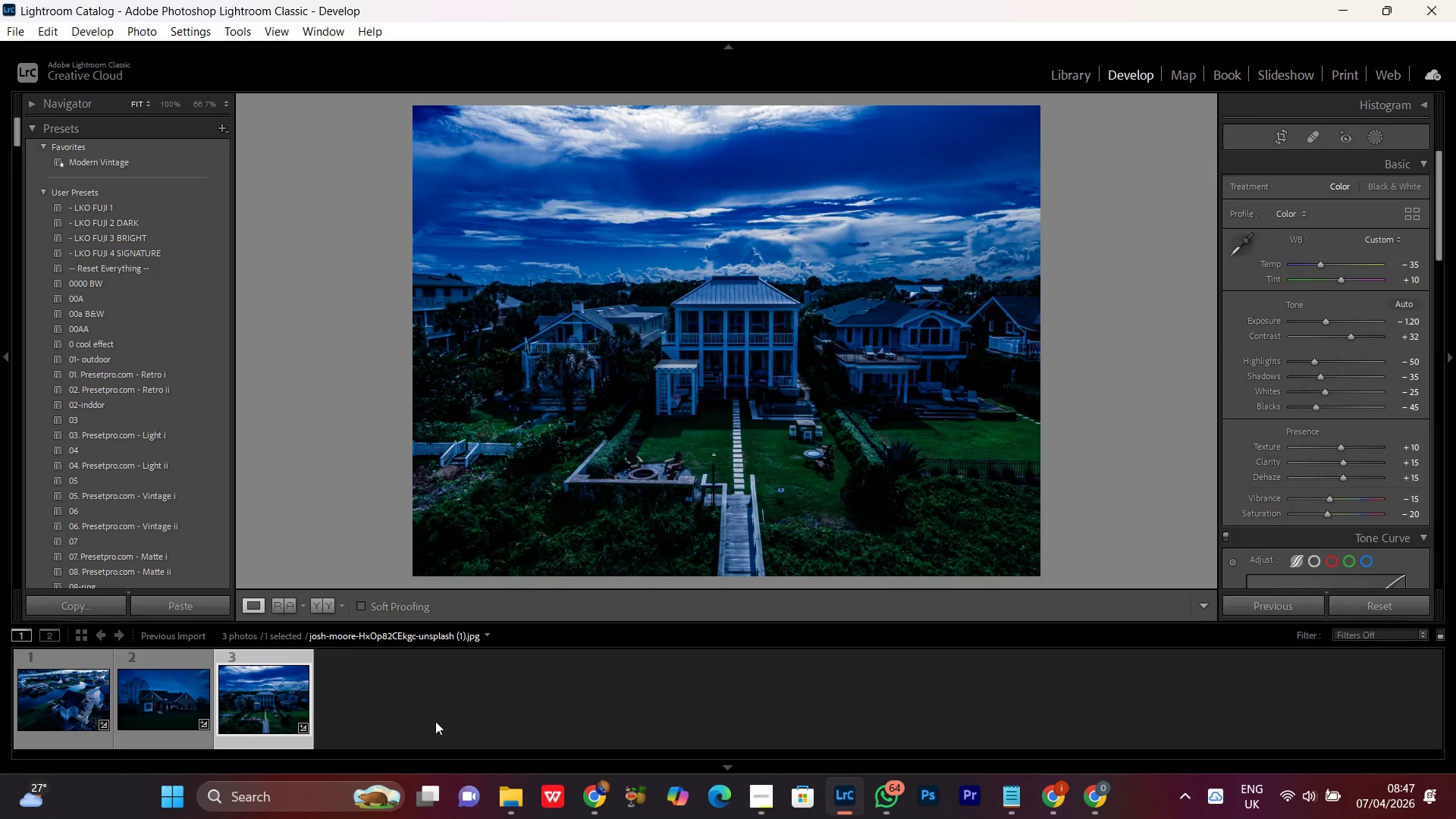 
wait(19.39)
 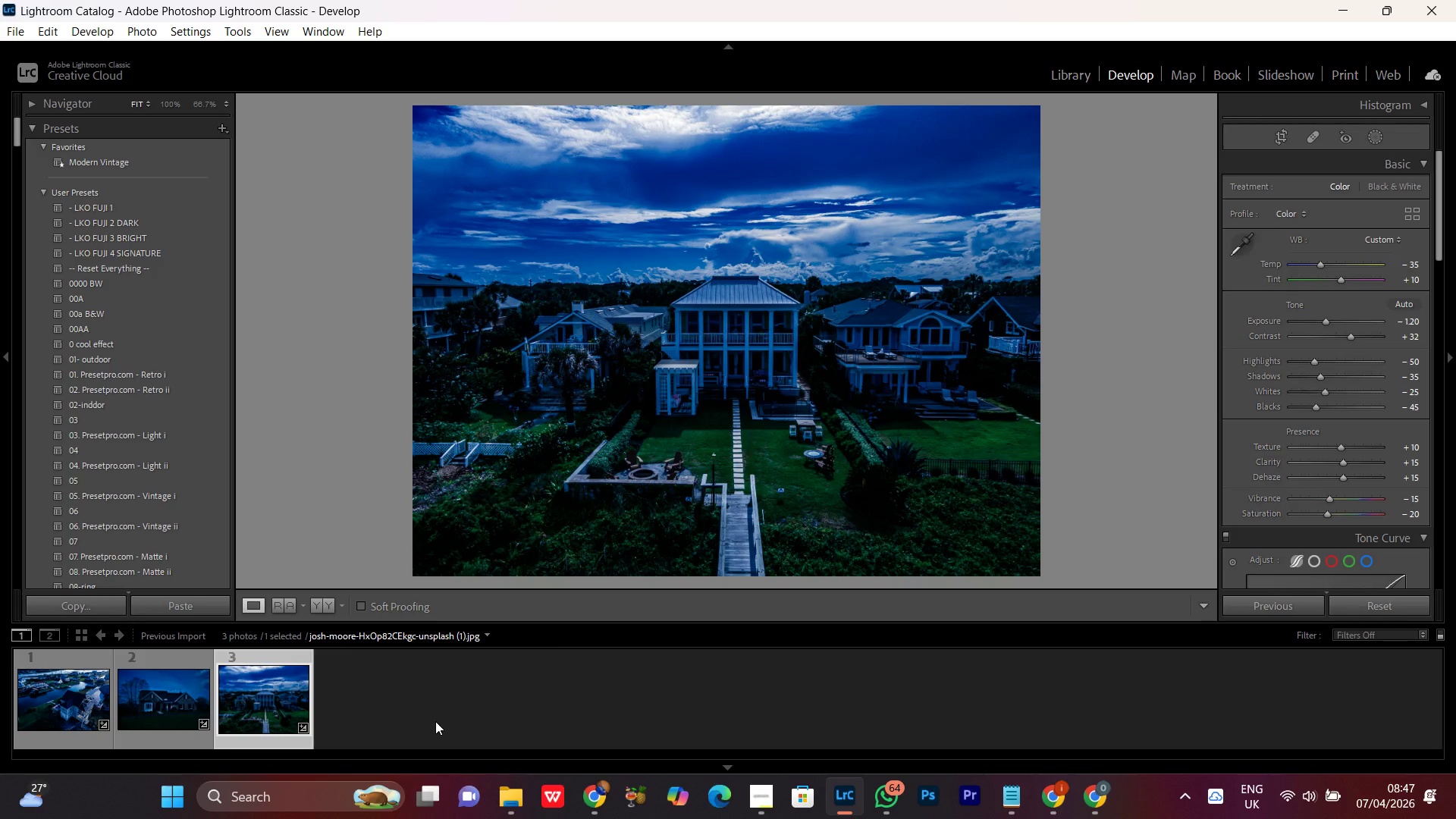 
double_click([764, 385])
 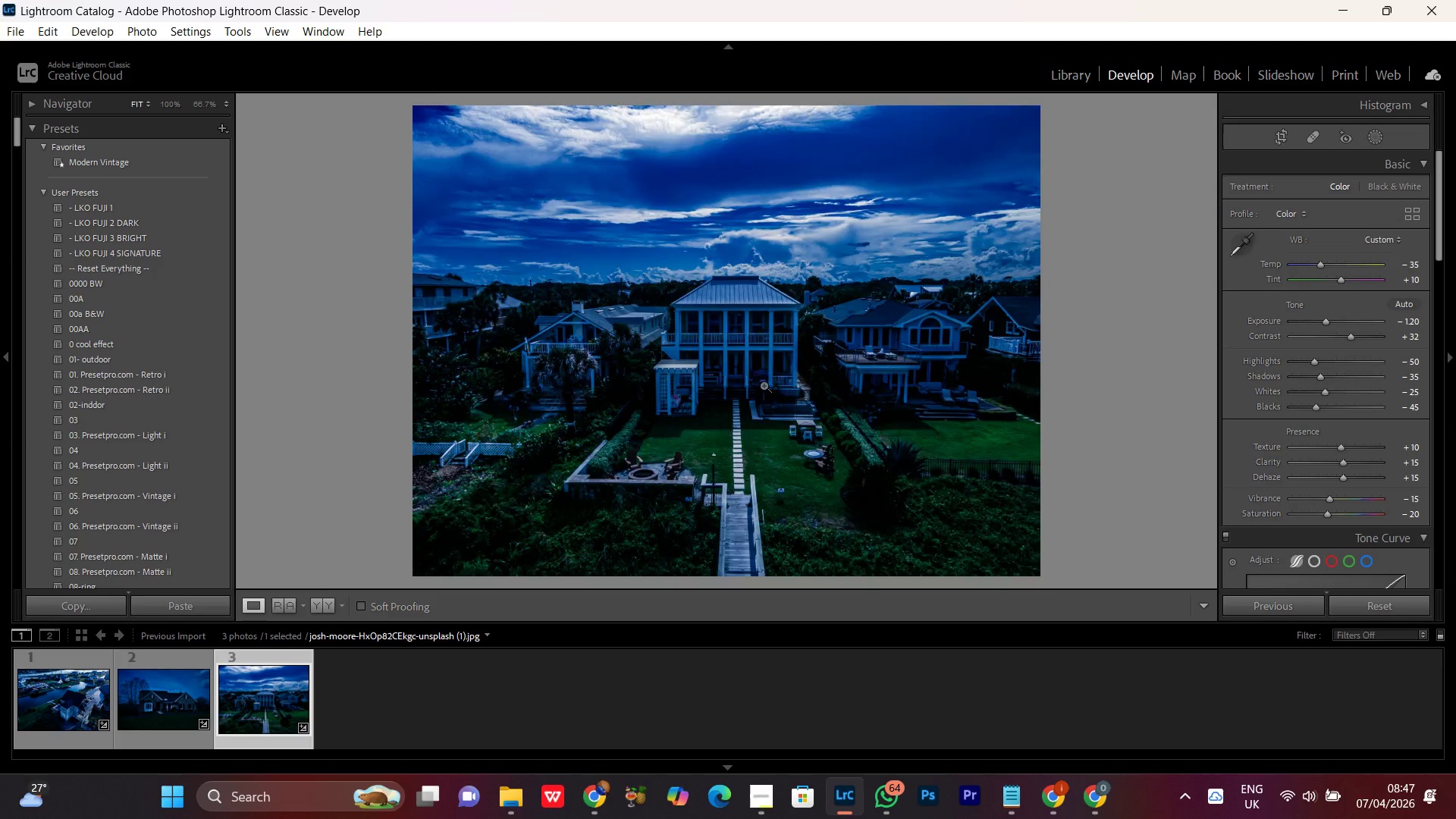 
triple_click([764, 385])
 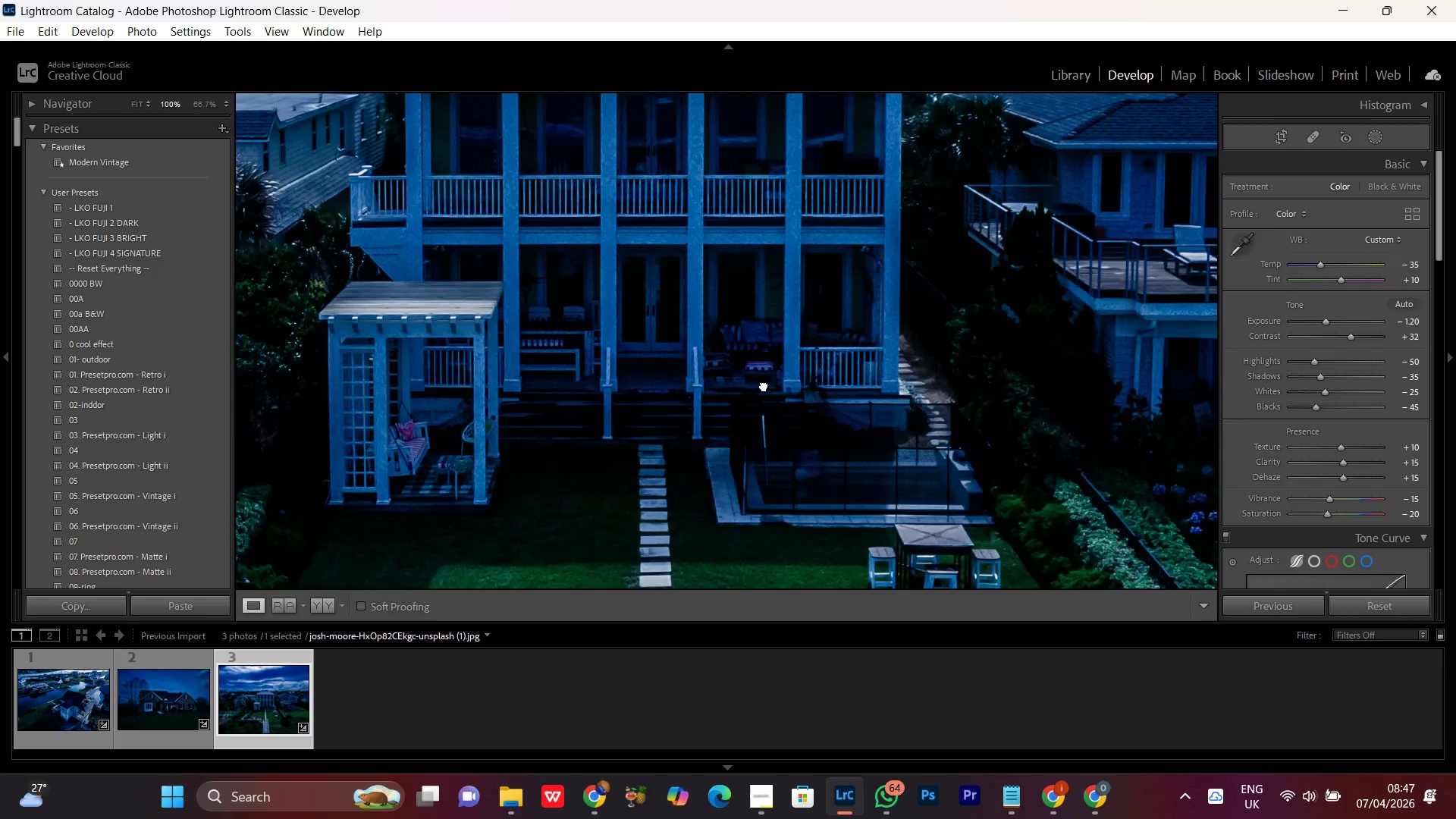 
triple_click([764, 385])
 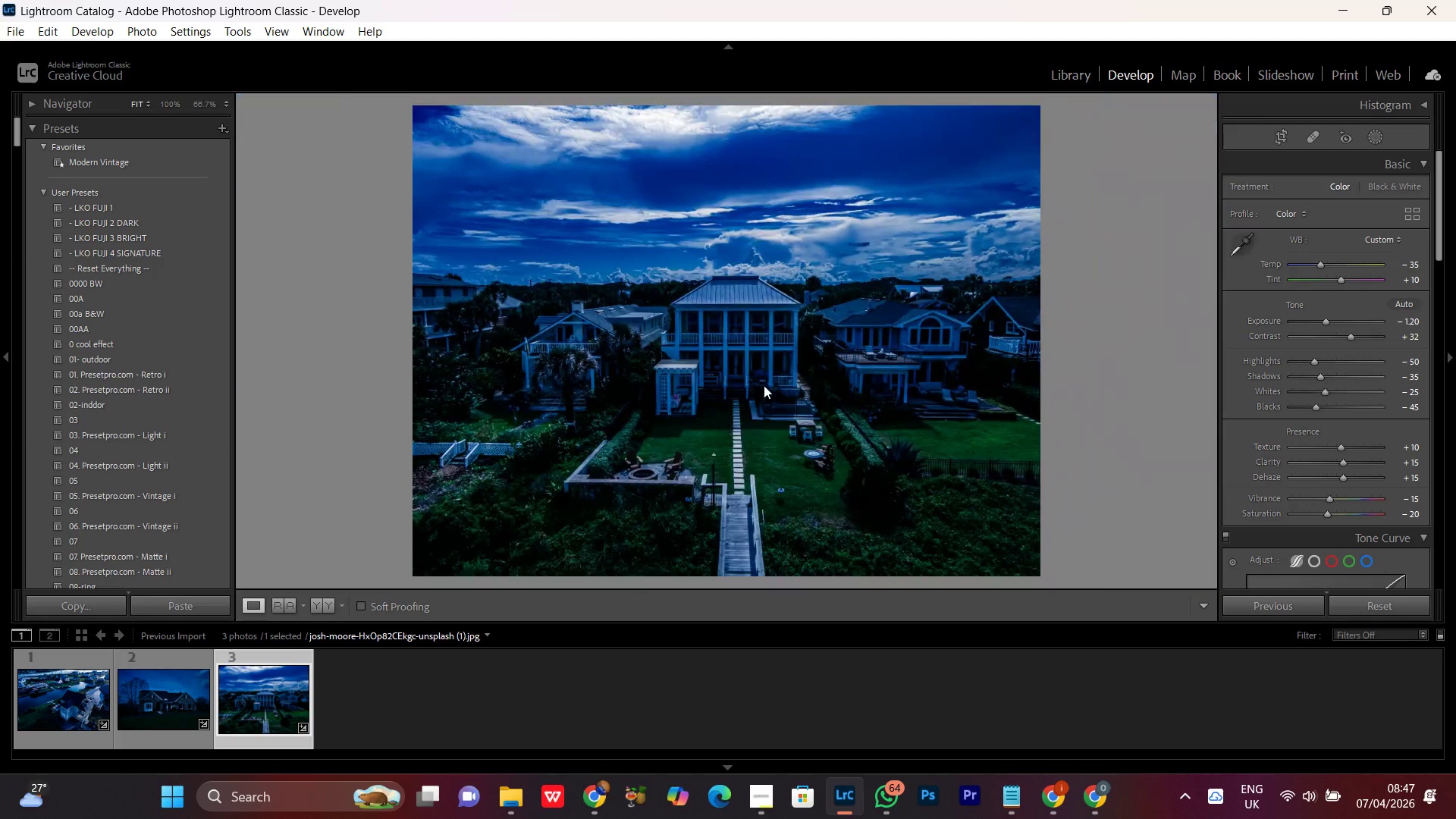 
triple_click([764, 385])
 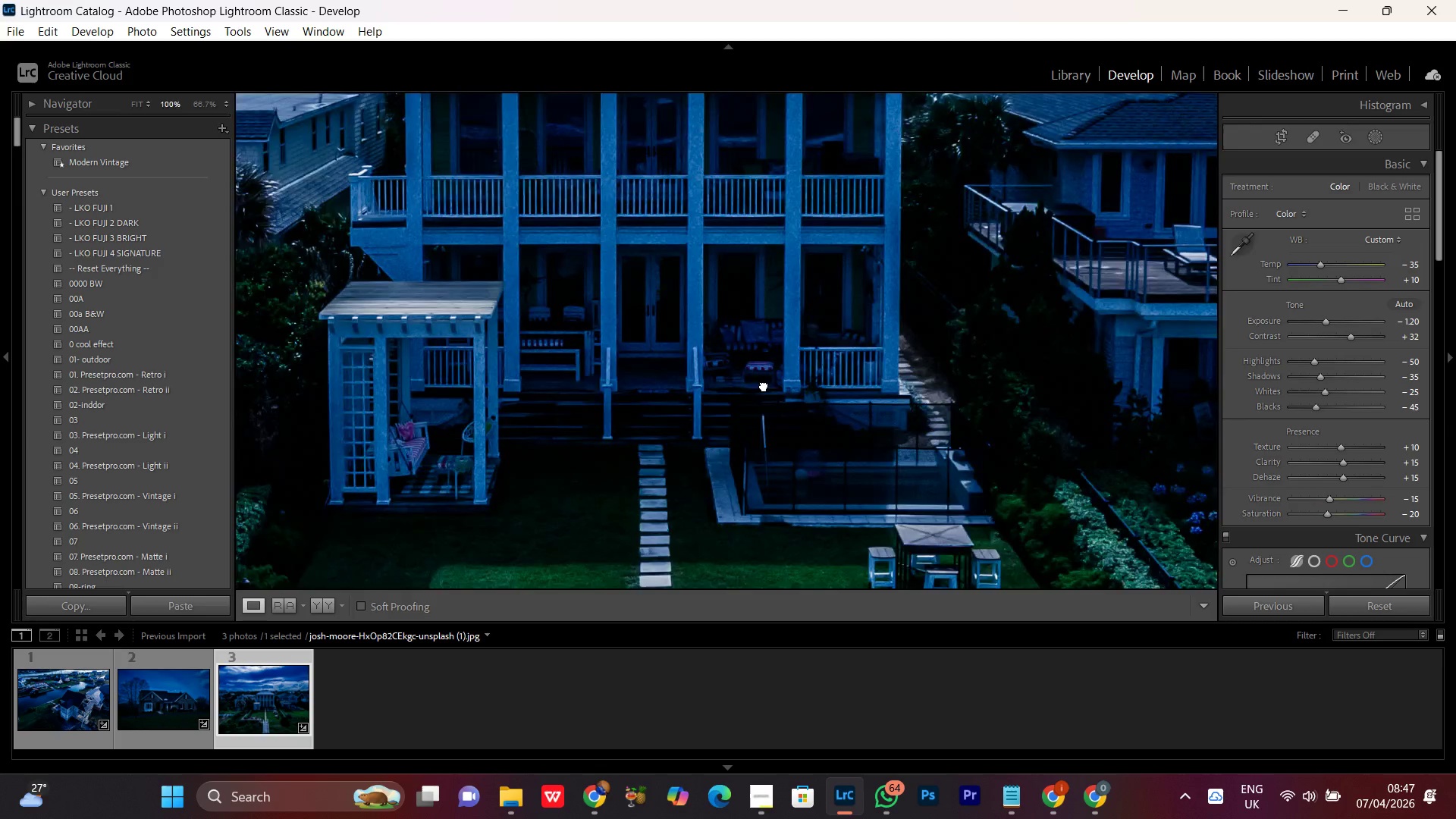 
triple_click([764, 385])
 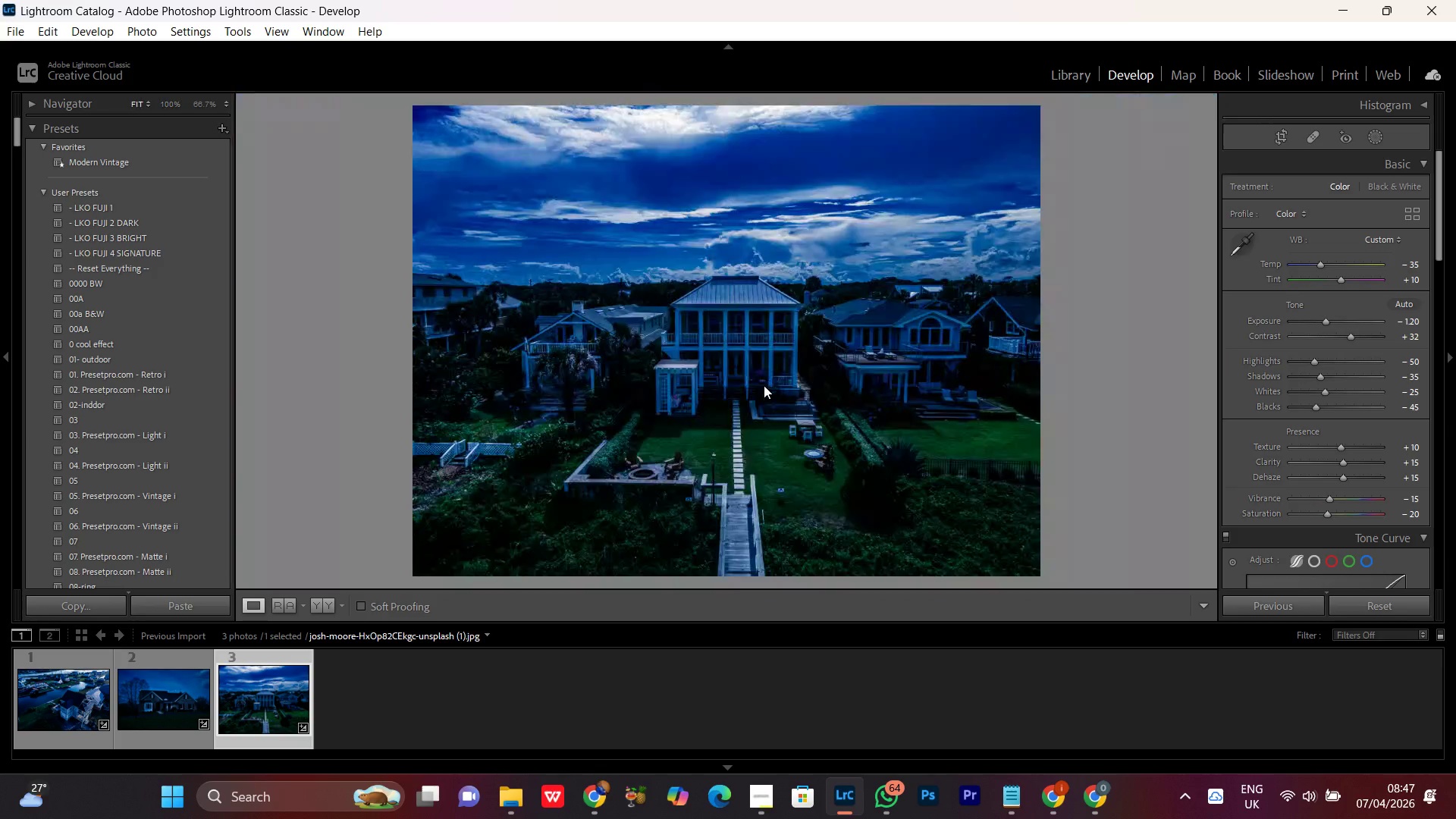 
triple_click([764, 385])
 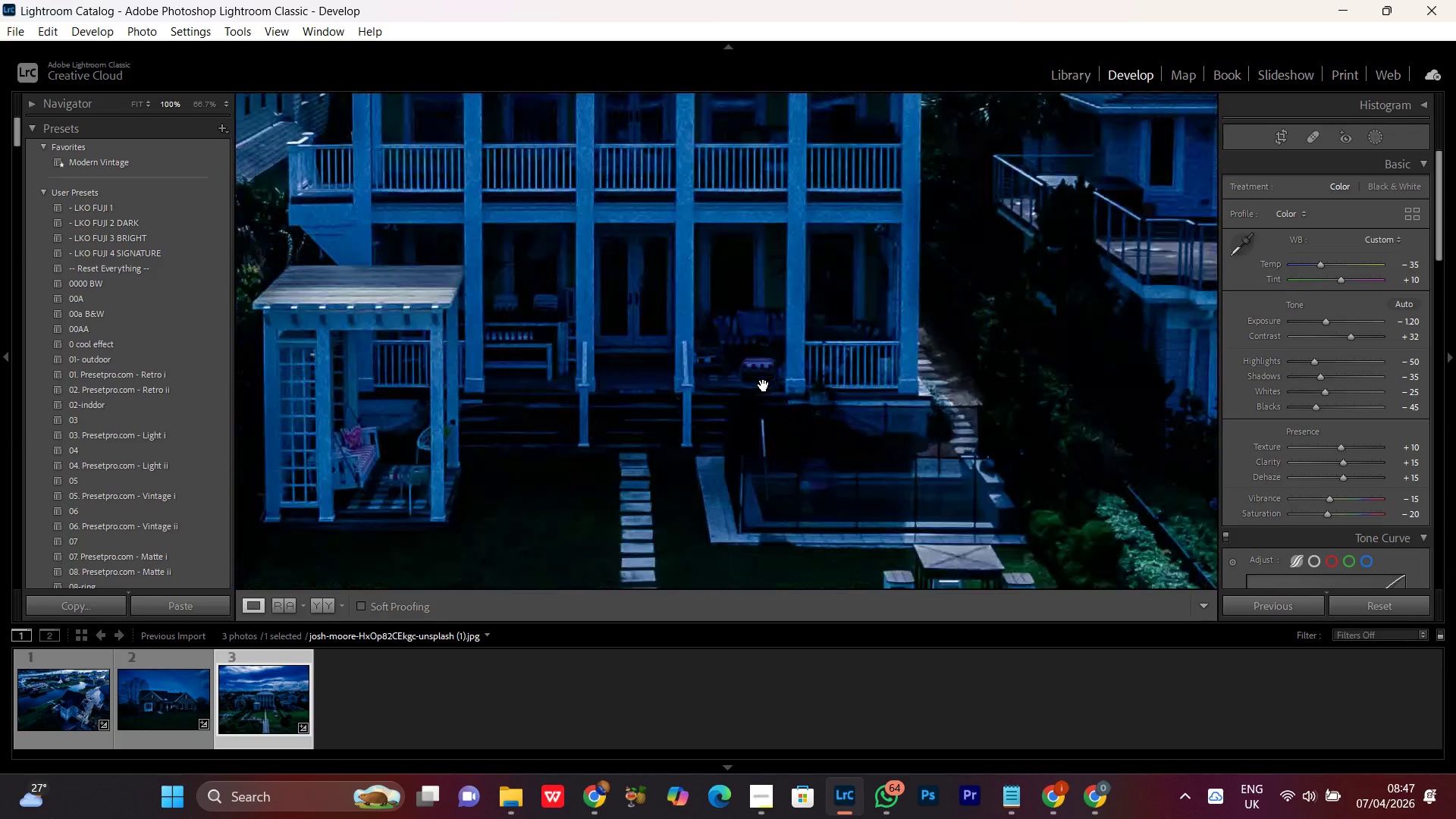 
triple_click([764, 385])
 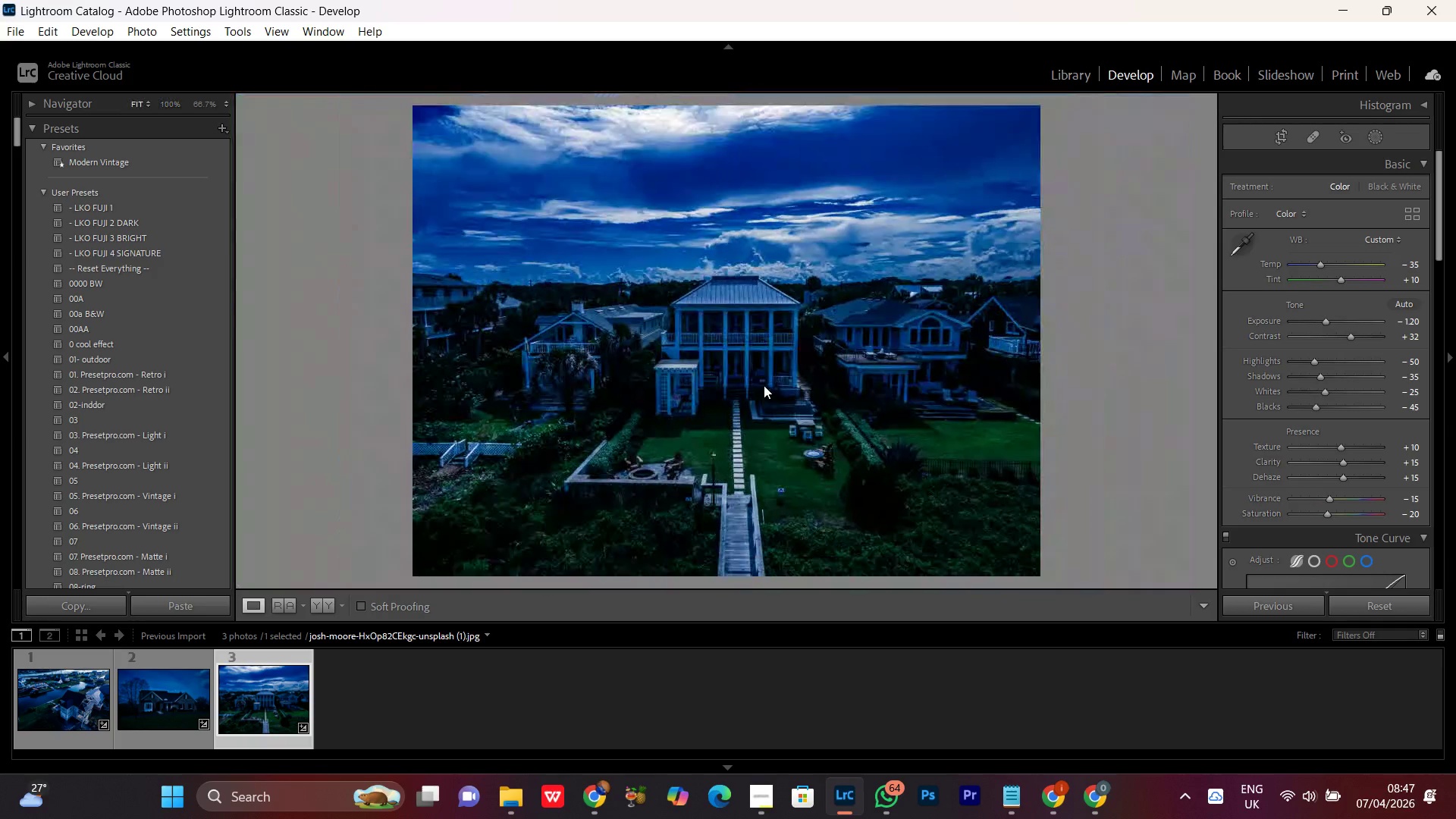 
triple_click([764, 385])
 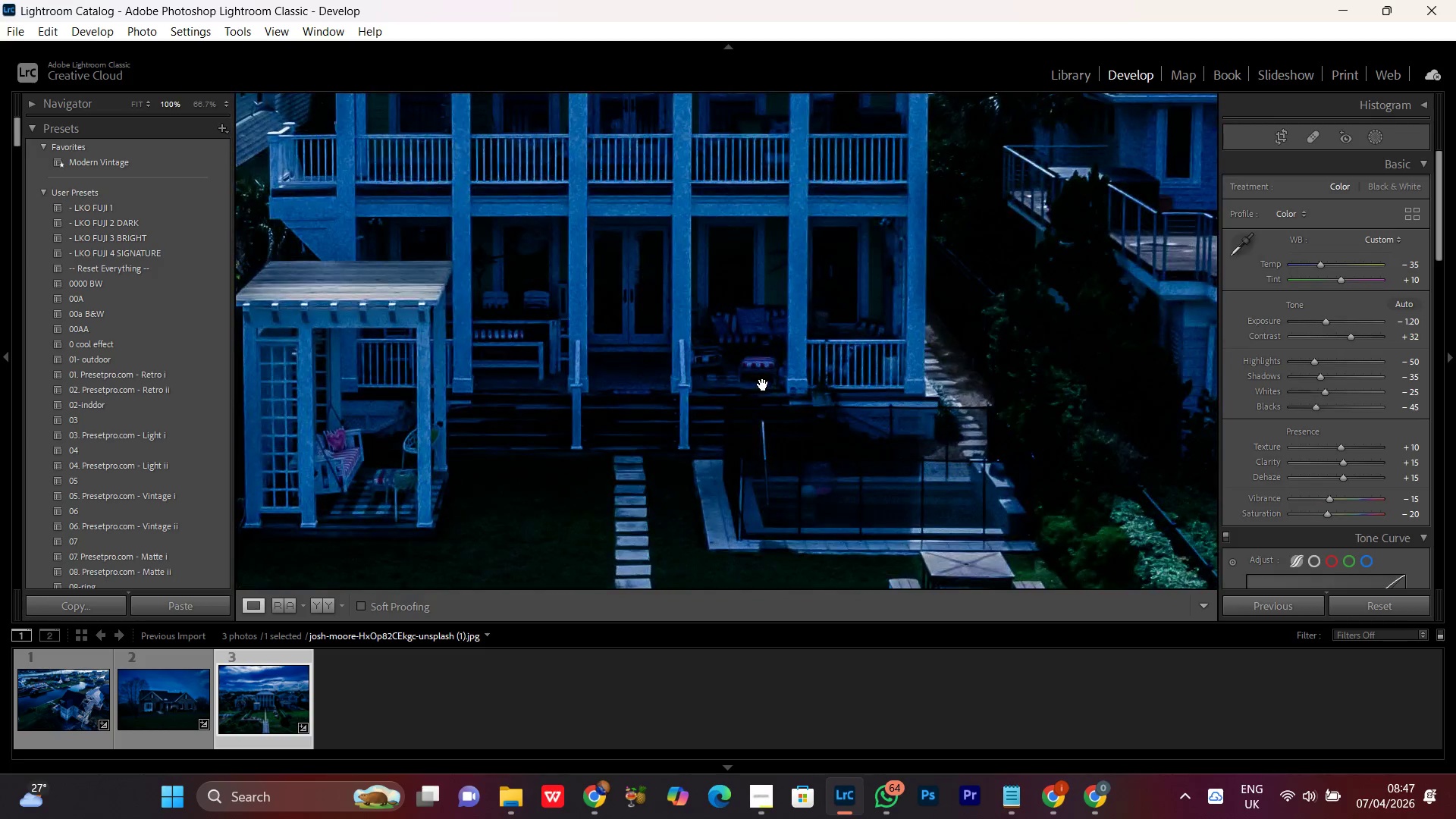 
triple_click([763, 384])
 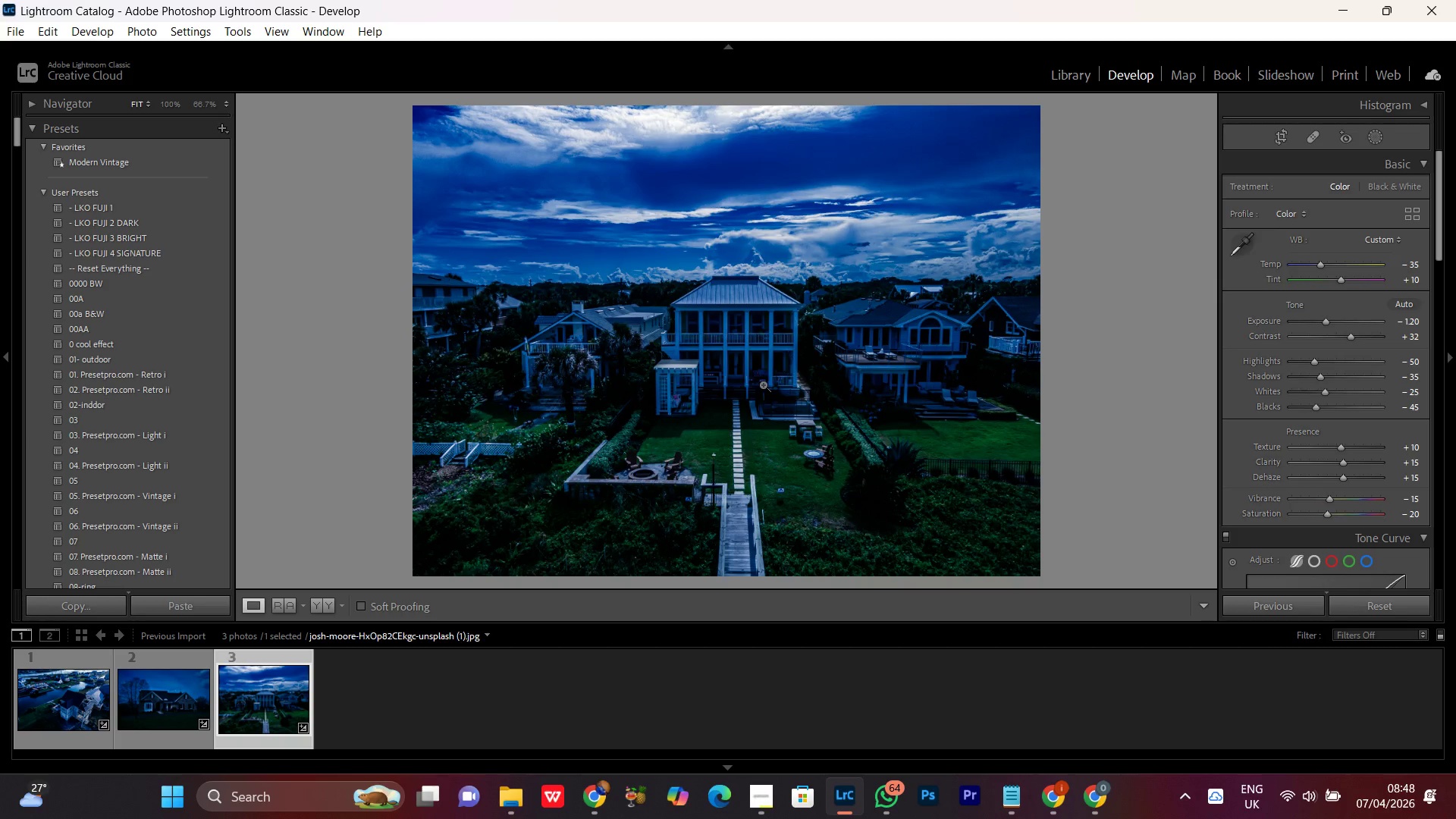 
wait(33.72)
 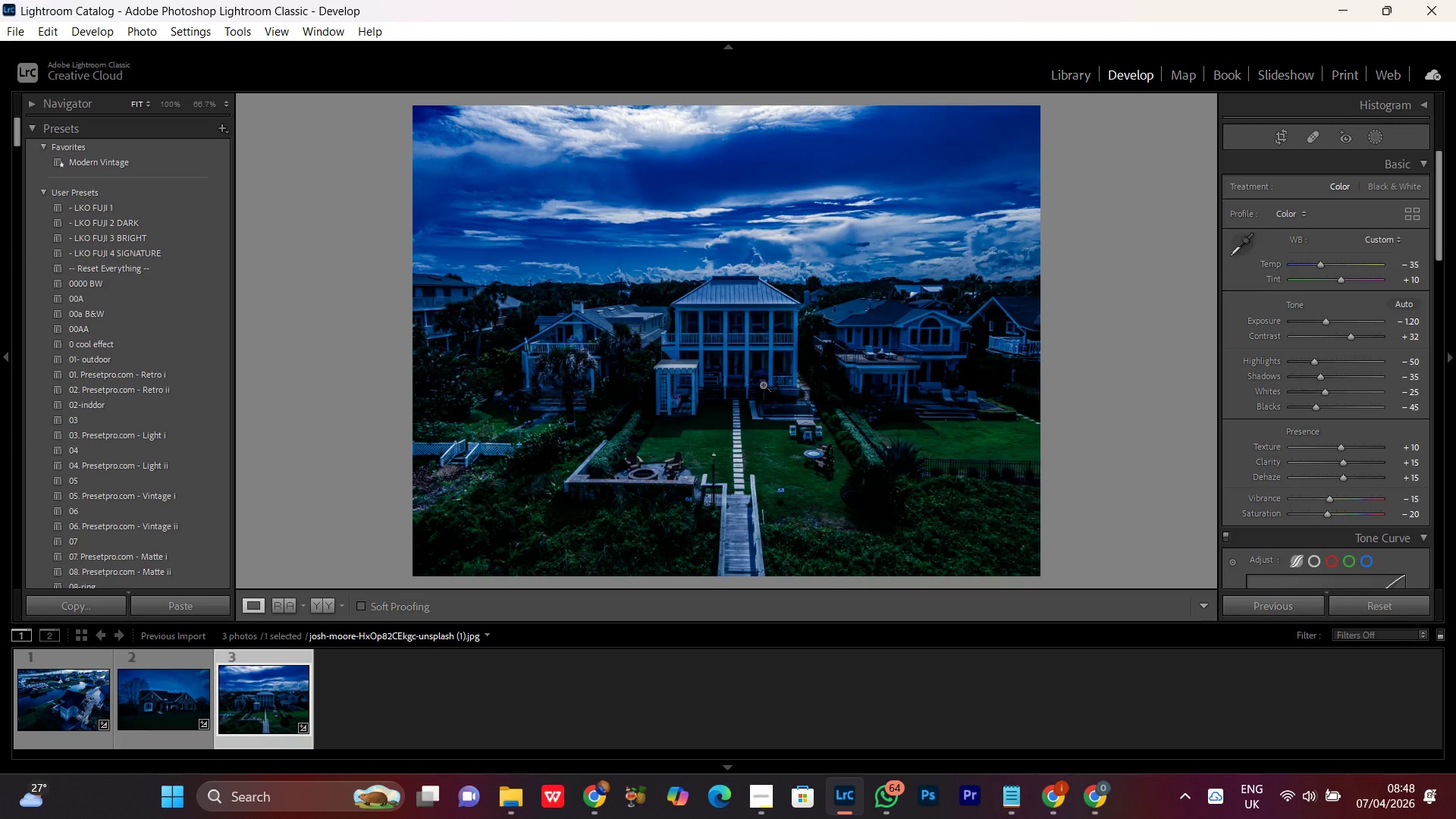 
double_click([734, 315])
 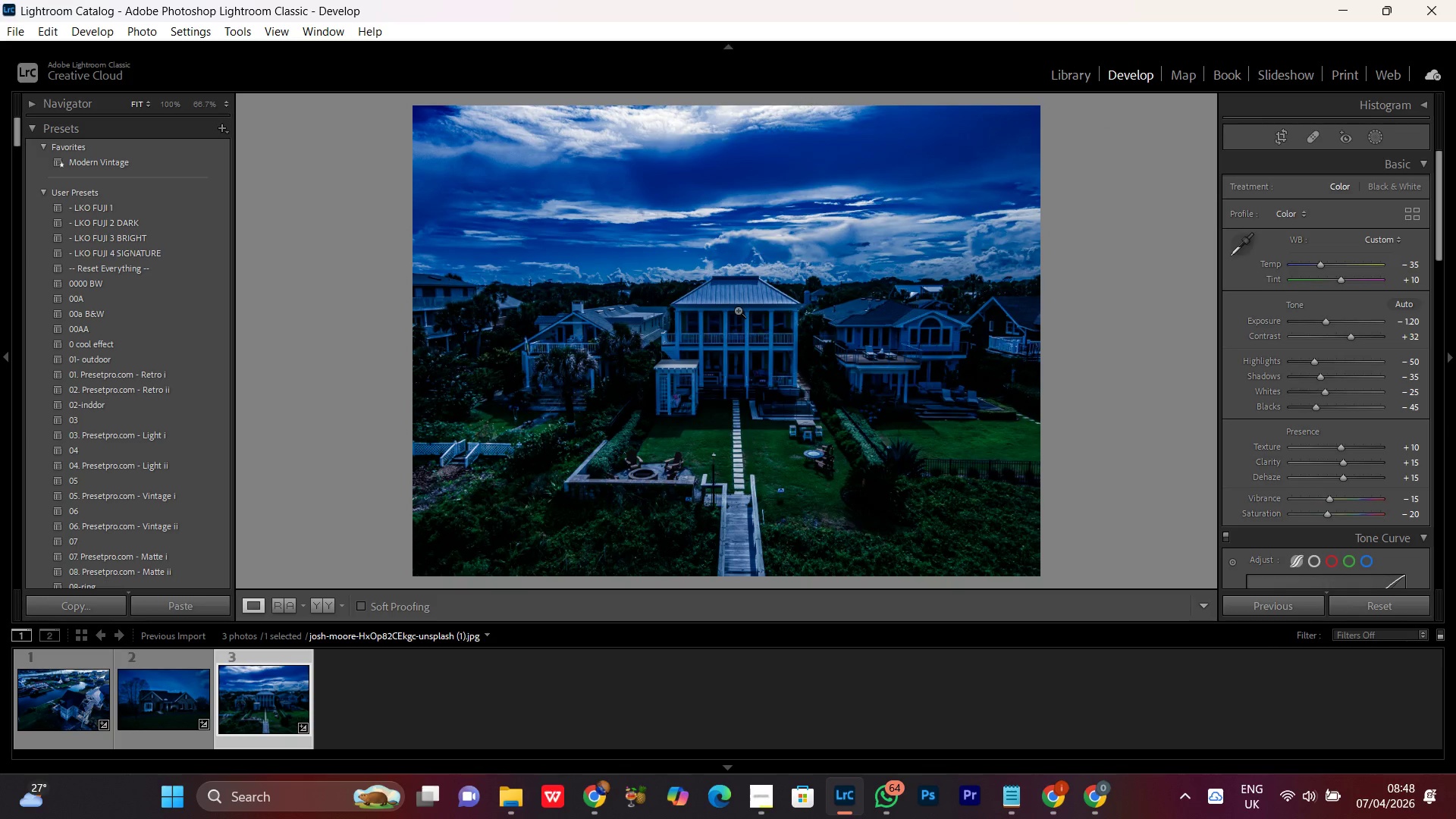 
wait(6.06)
 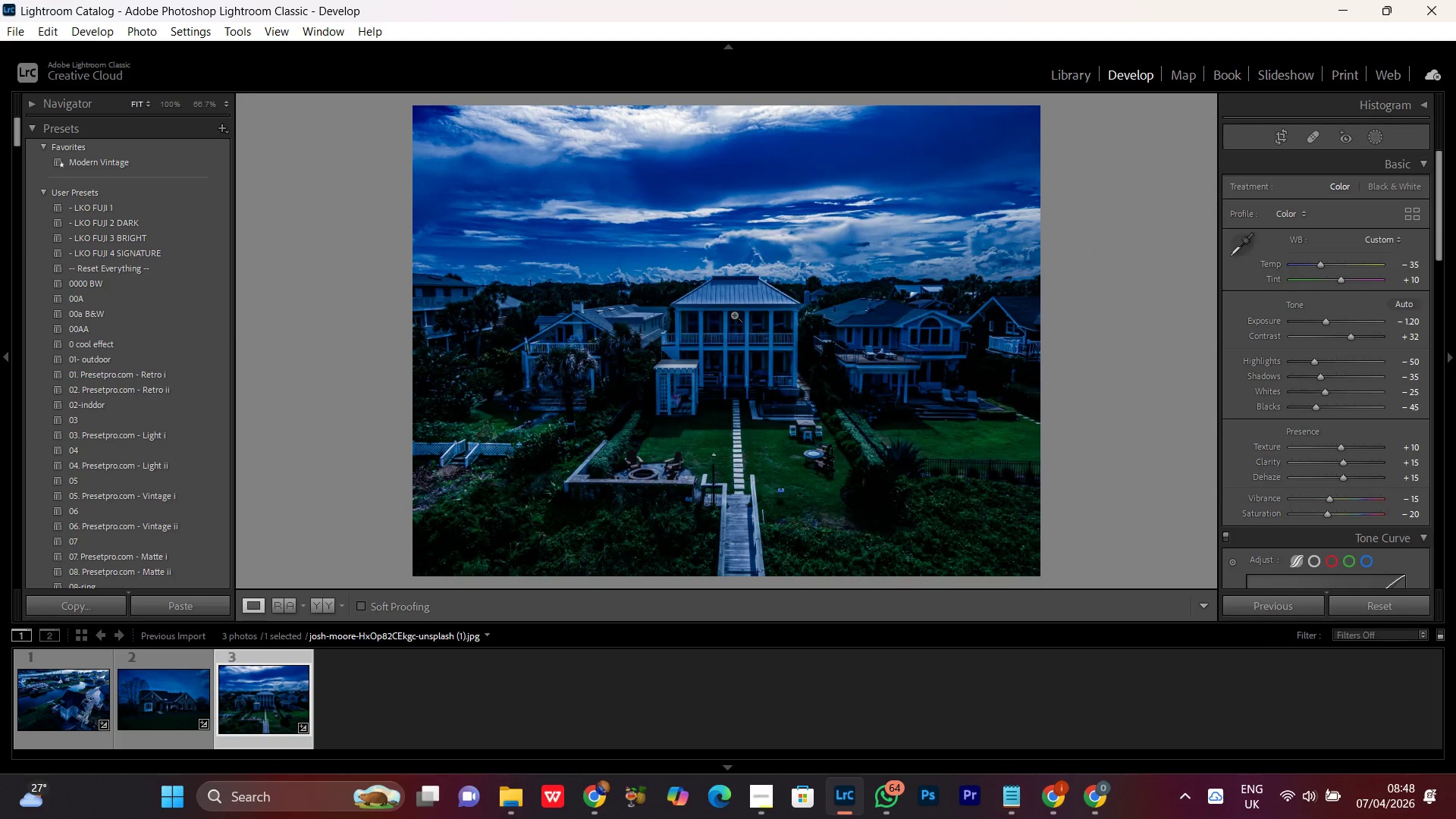 
double_click([710, 367])
 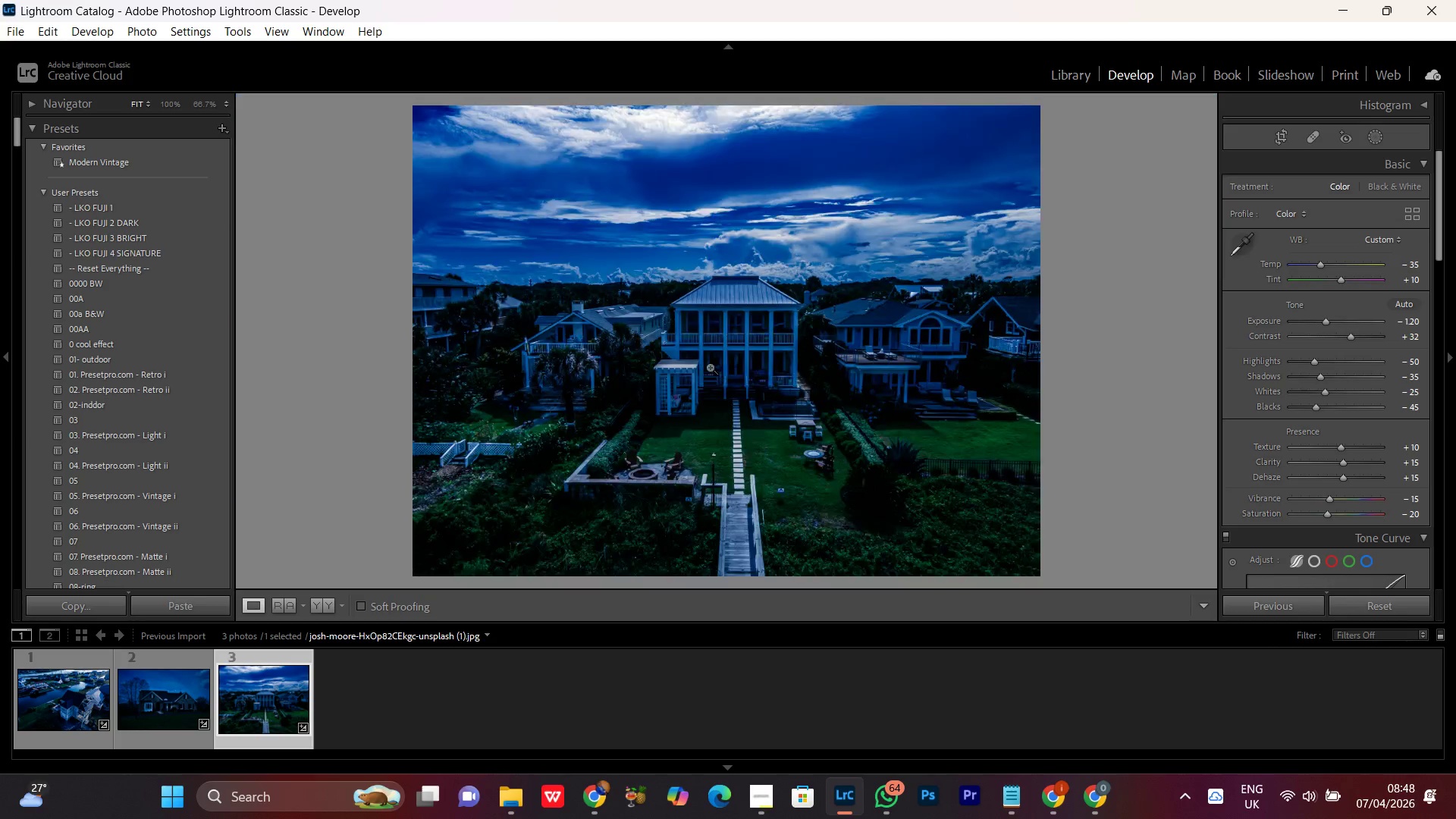 
triple_click([710, 367])
 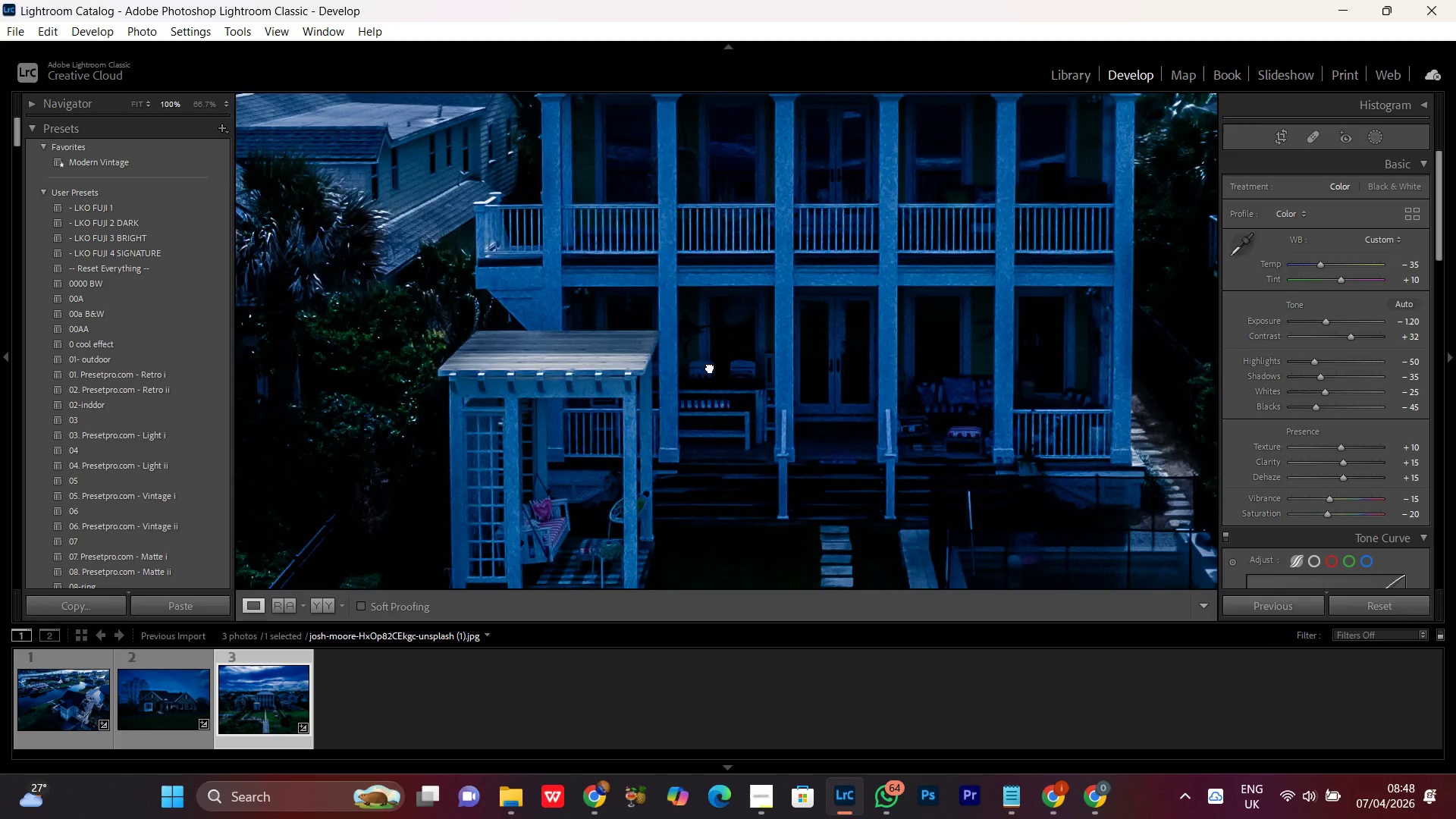 
triple_click([710, 367])
 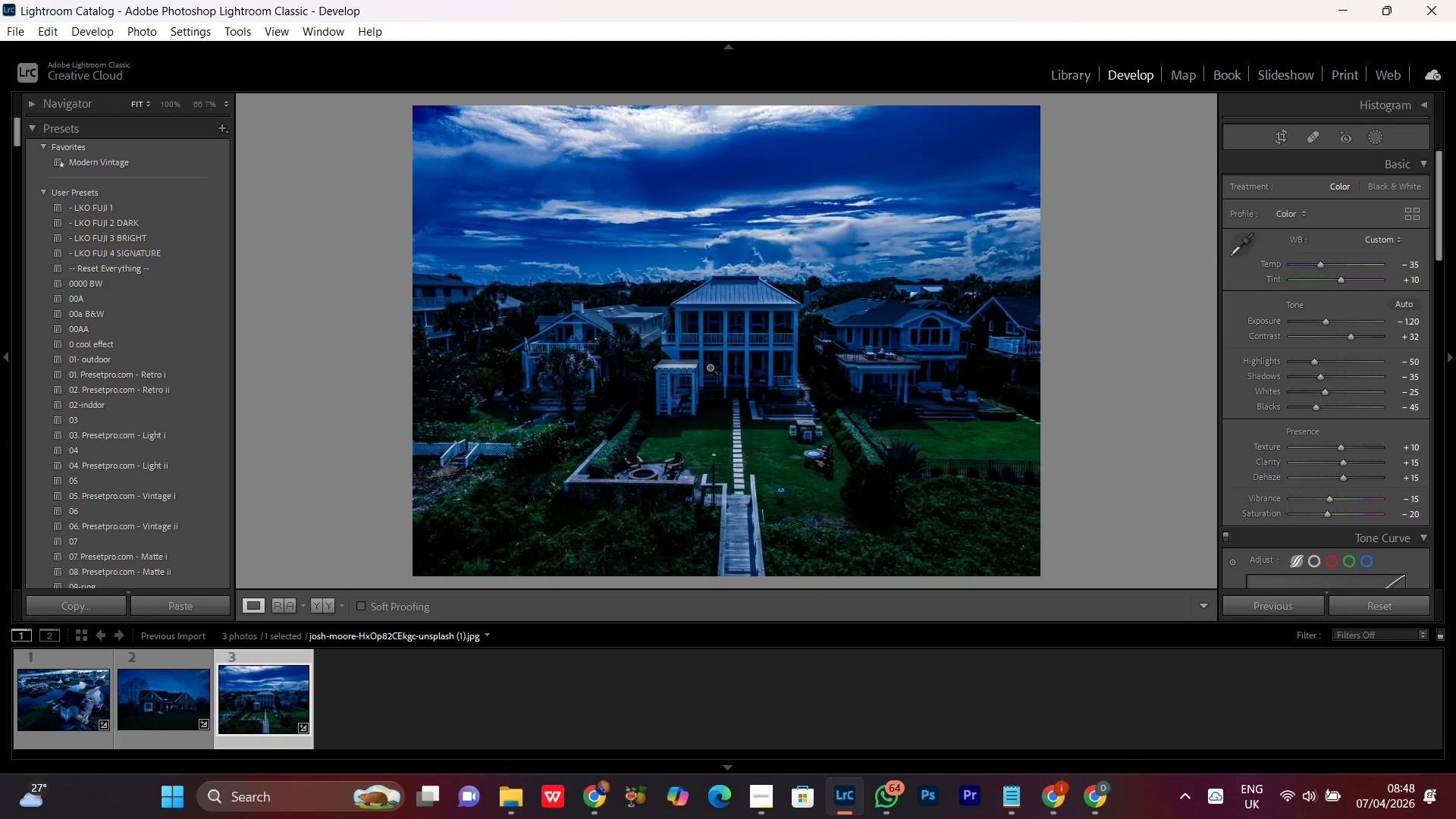 
wait(5.44)
 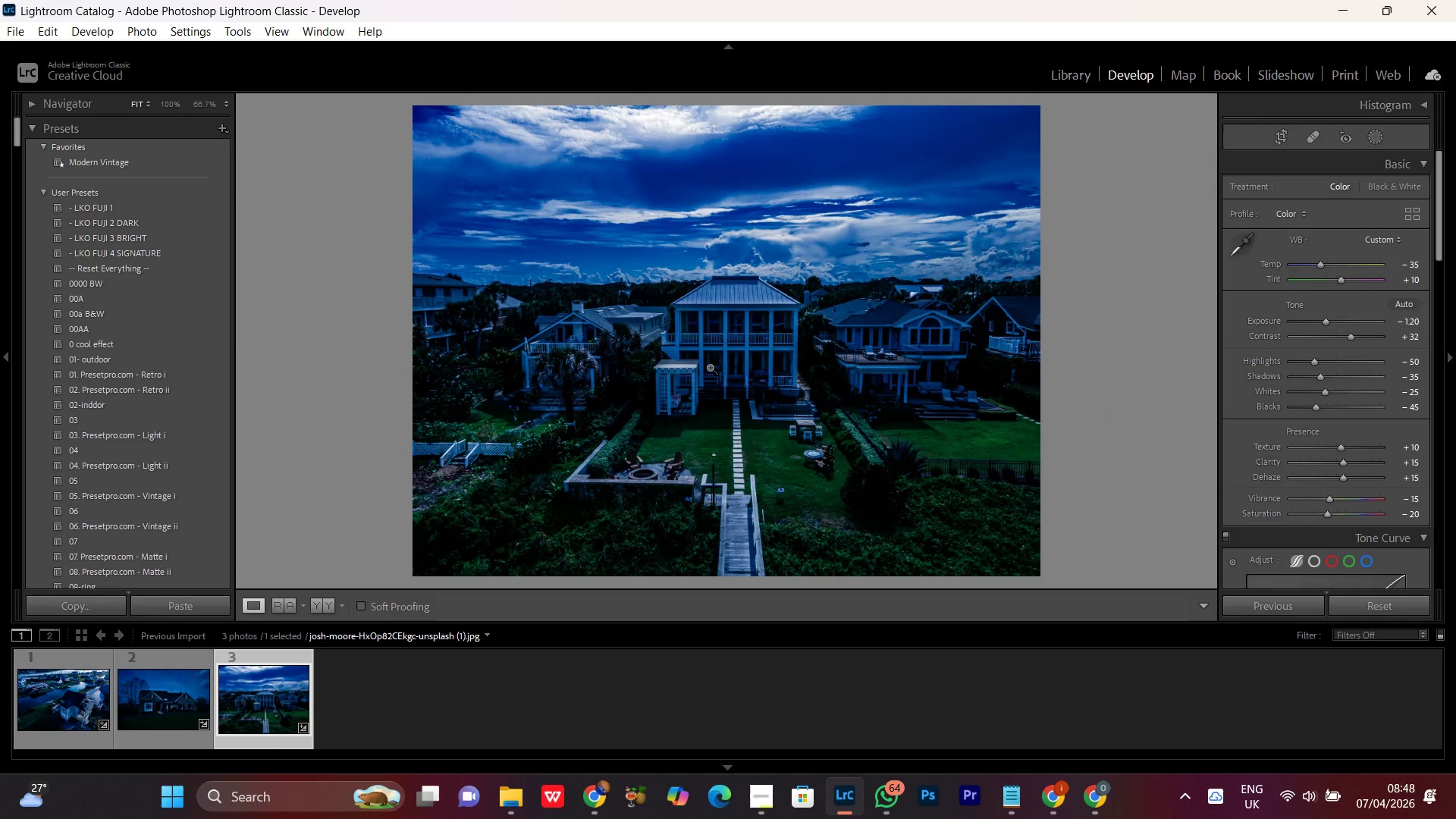 
double_click([698, 296])
 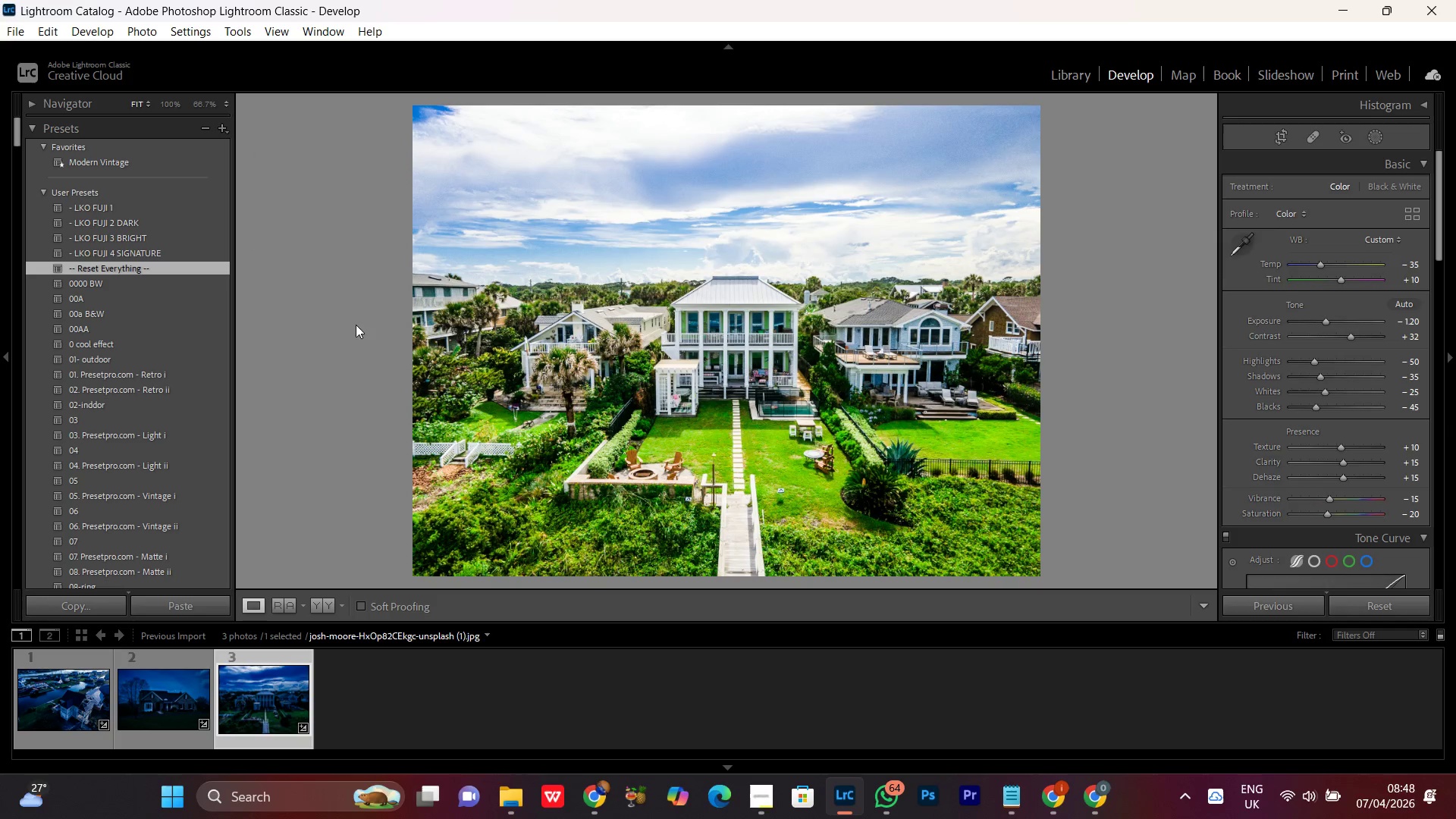 
double_click([755, 381])
 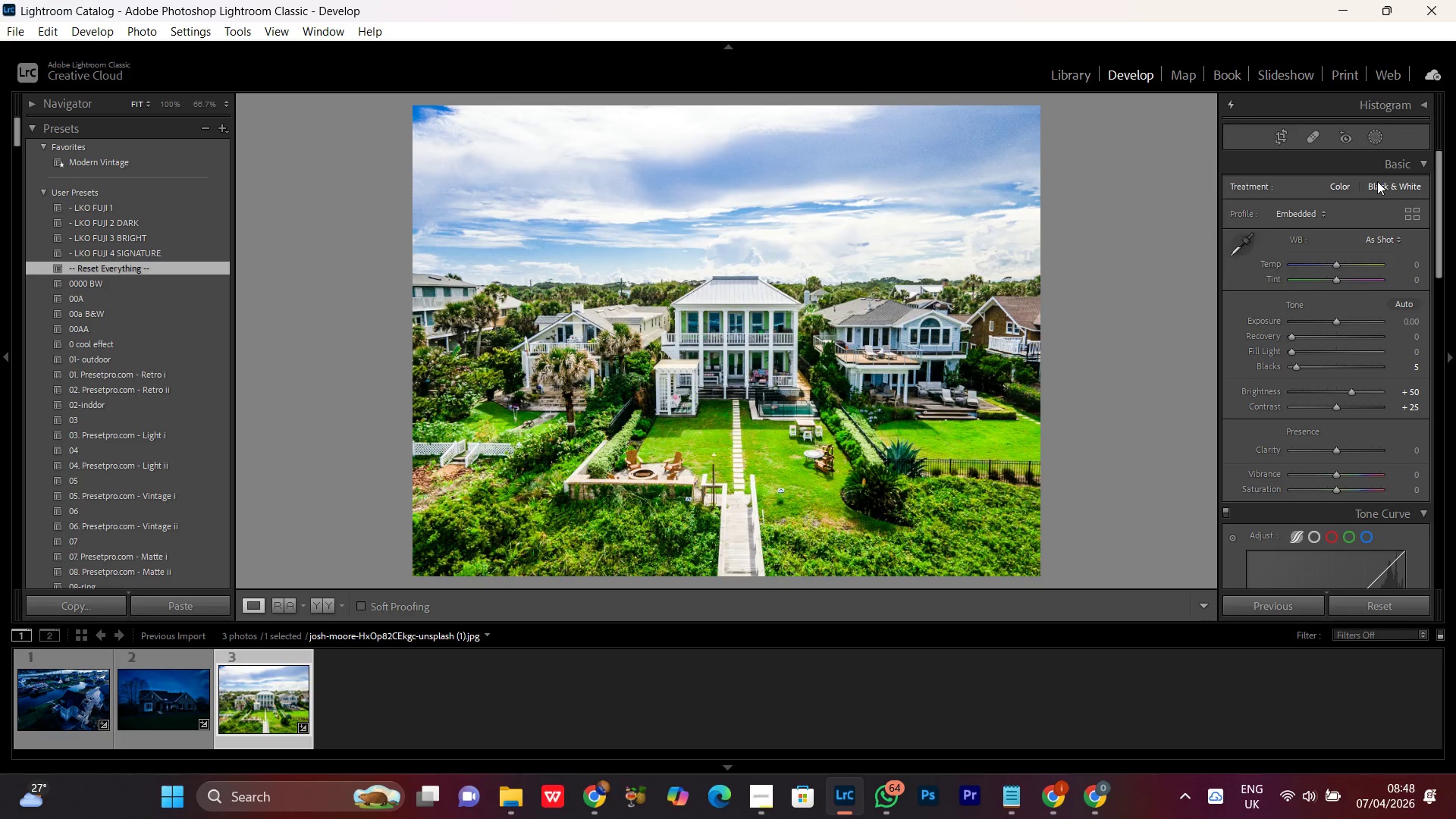 
left_click([1376, 177])
 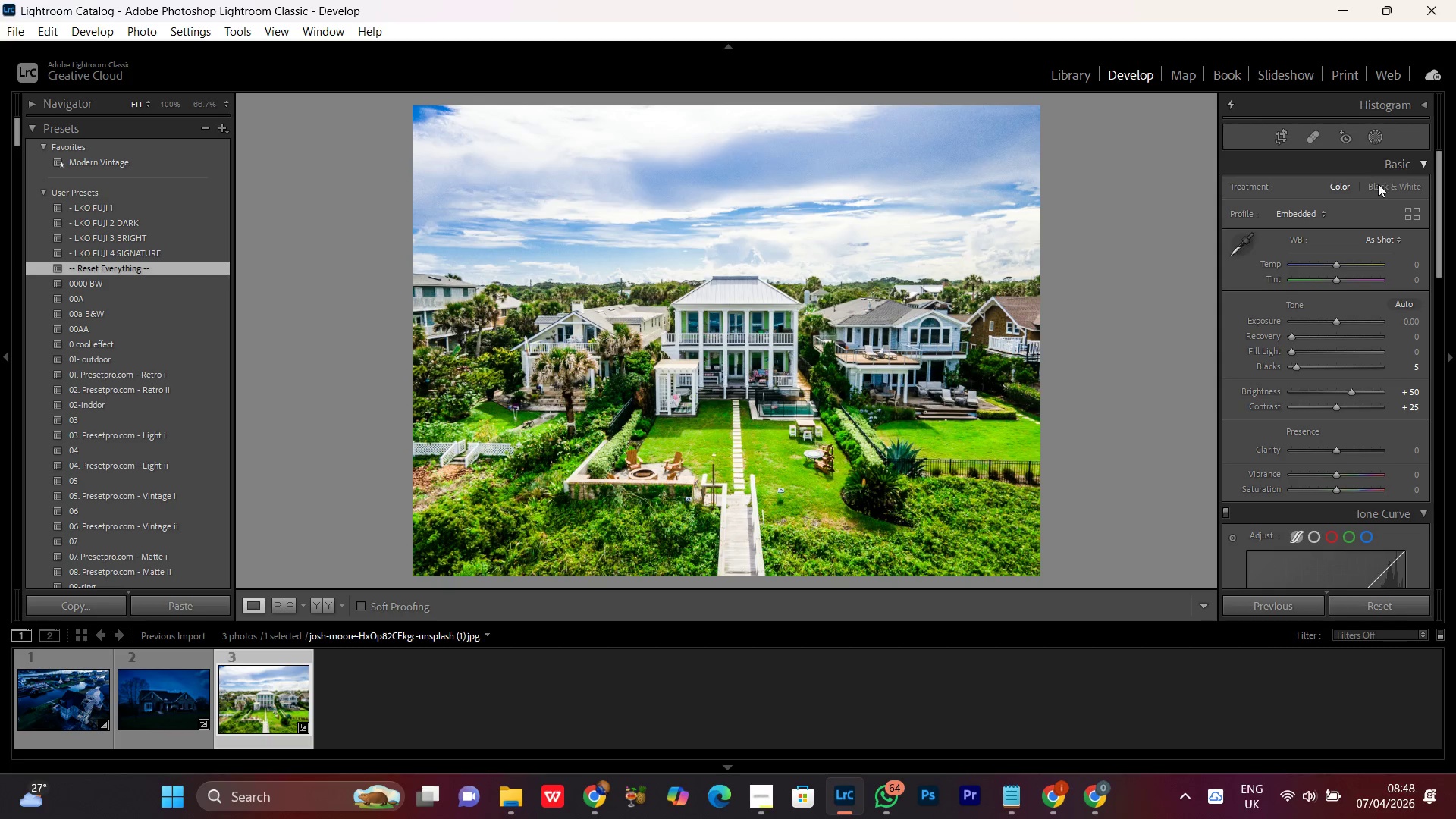 
left_click([1383, 180])
 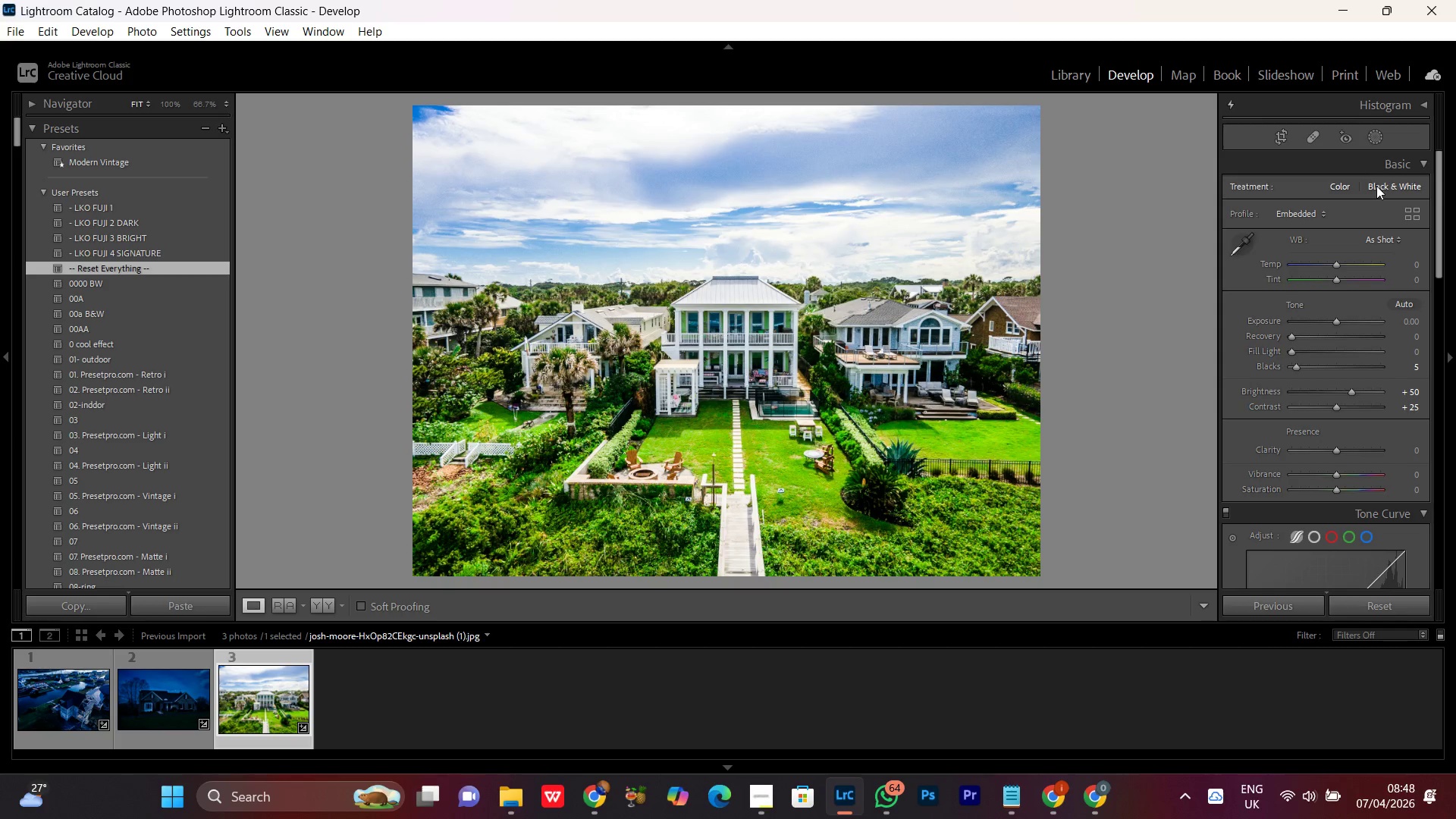 
left_click([1383, 184])
 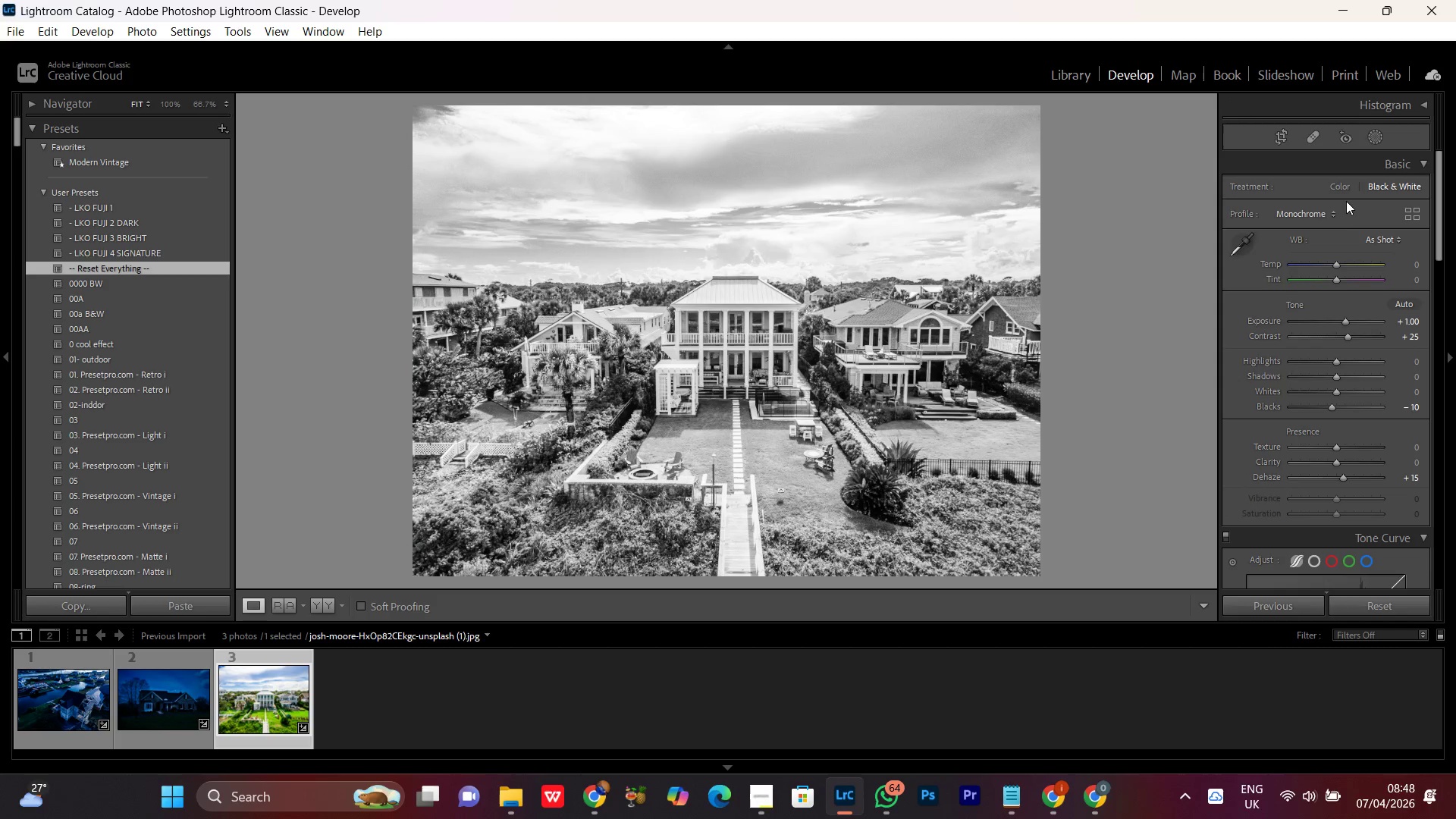 
left_click([1344, 184])
 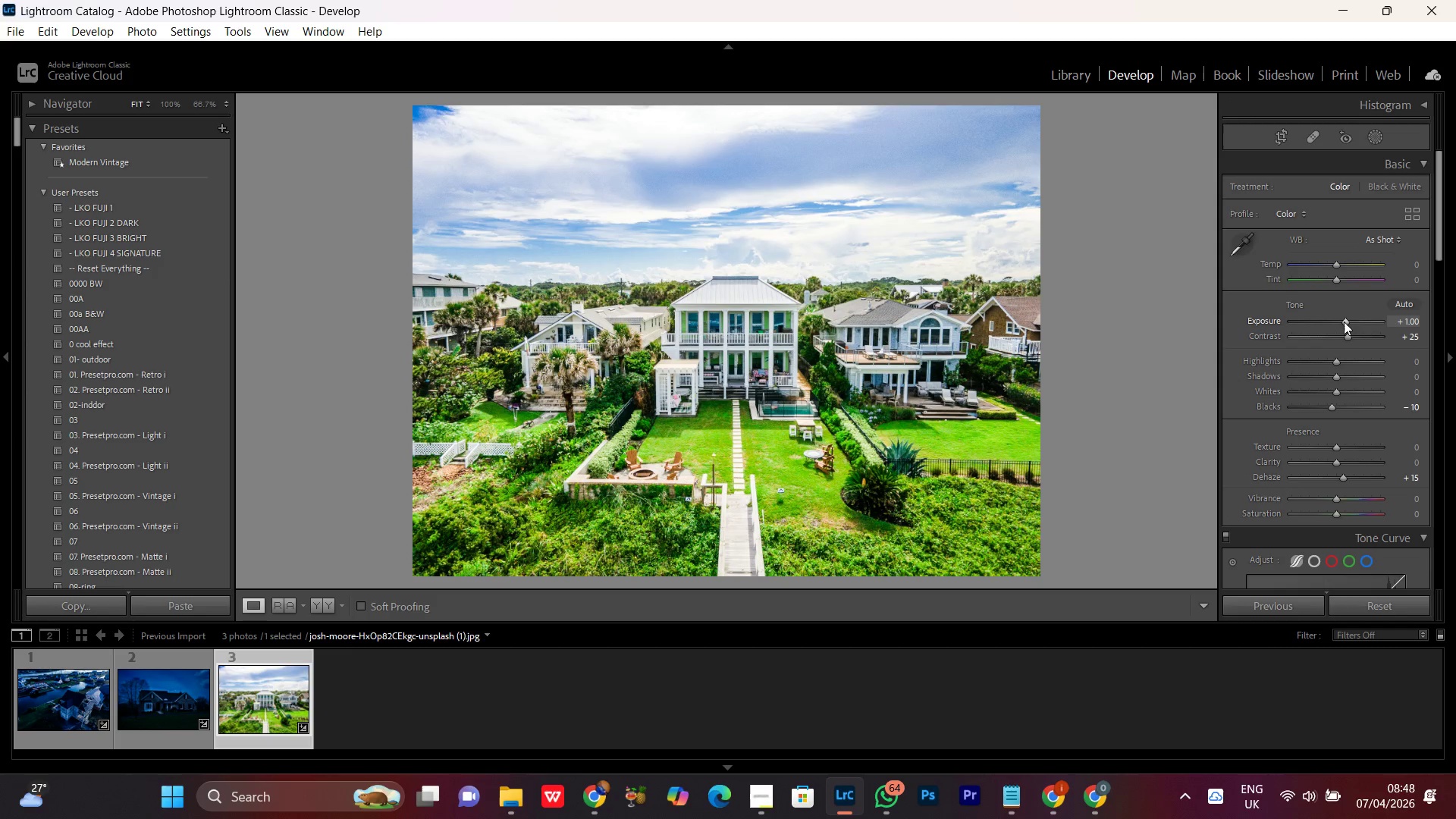 
double_click([1344, 321])
 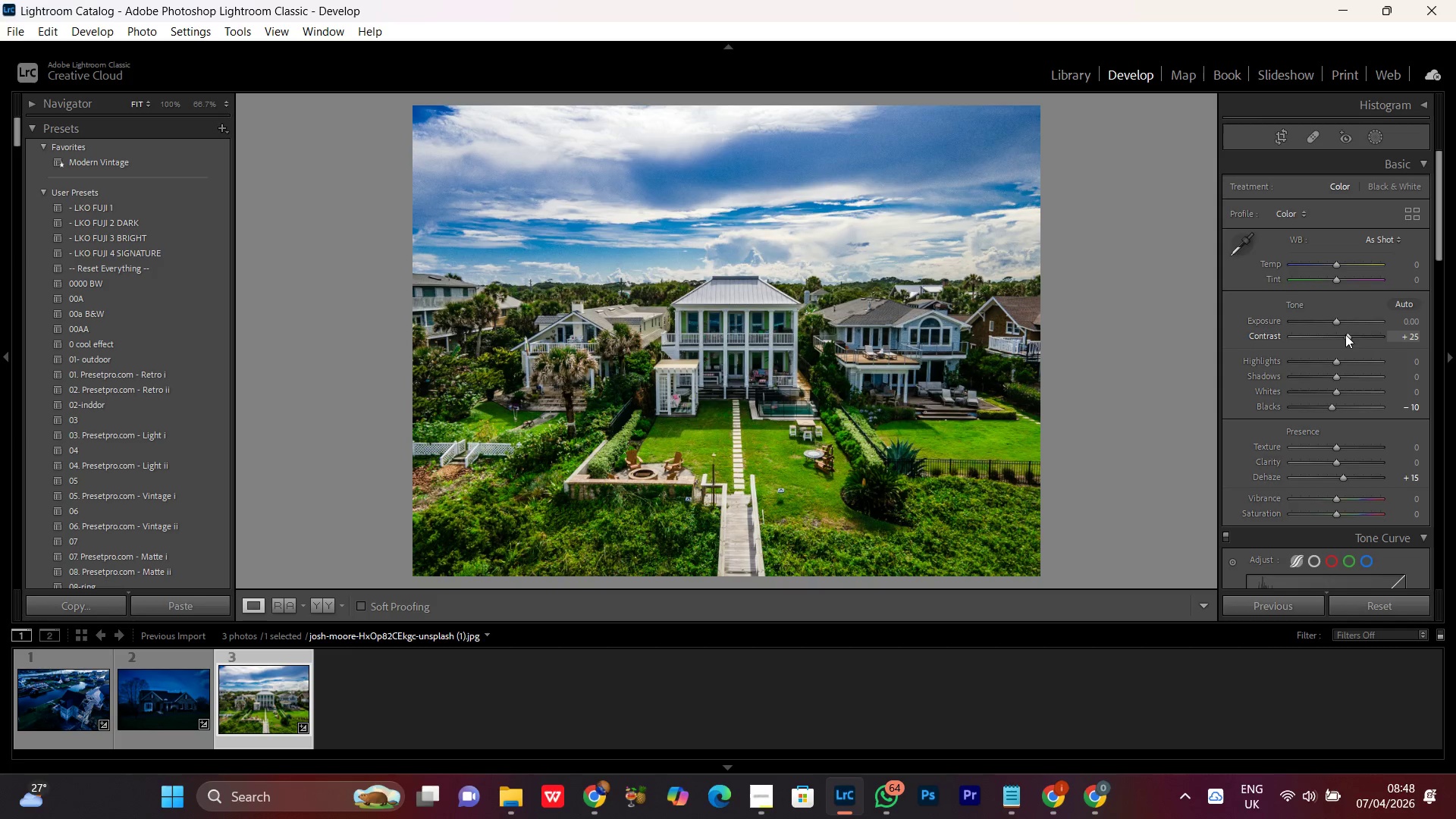 
double_click([1345, 334])
 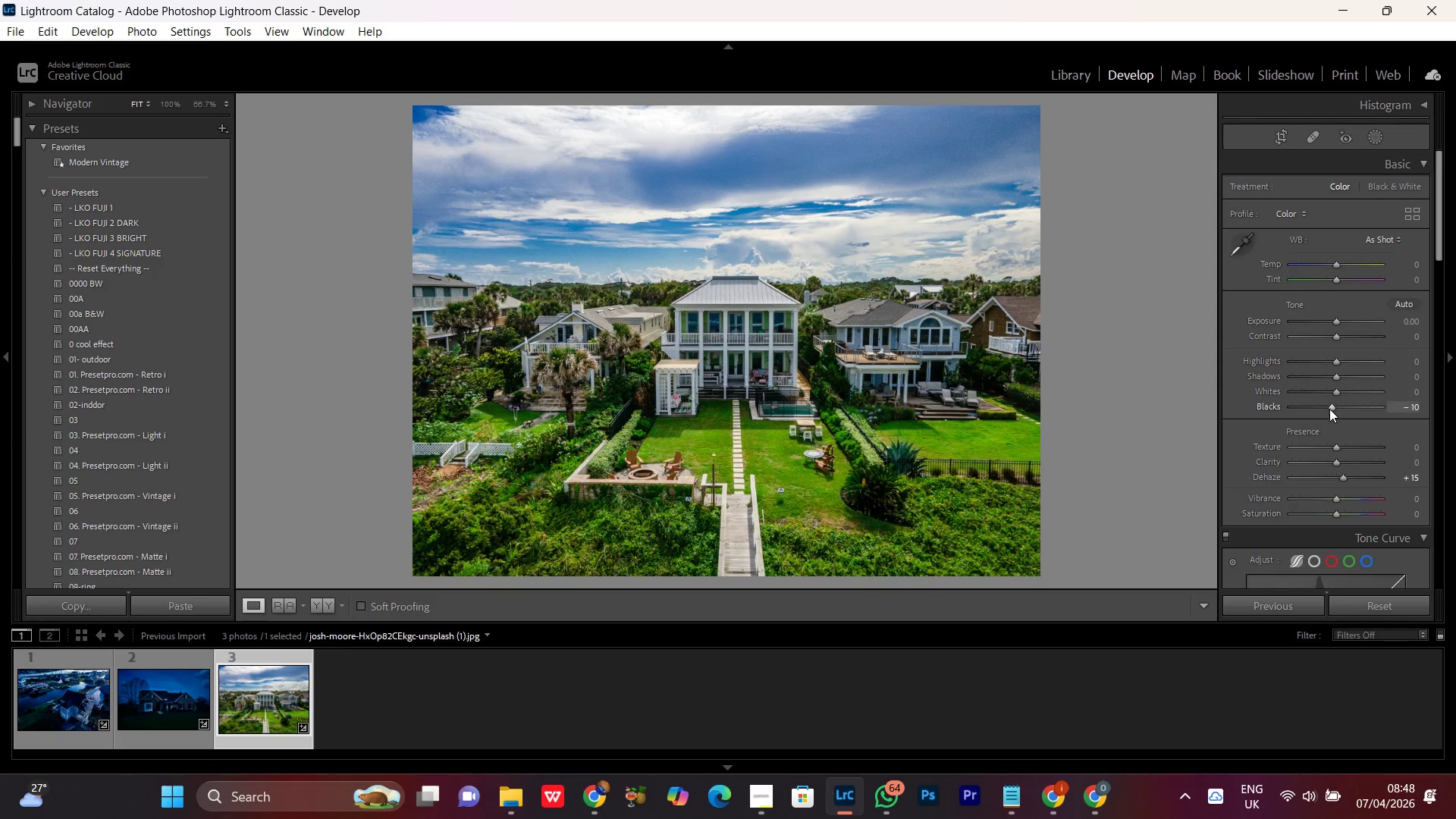 
double_click([1329, 409])
 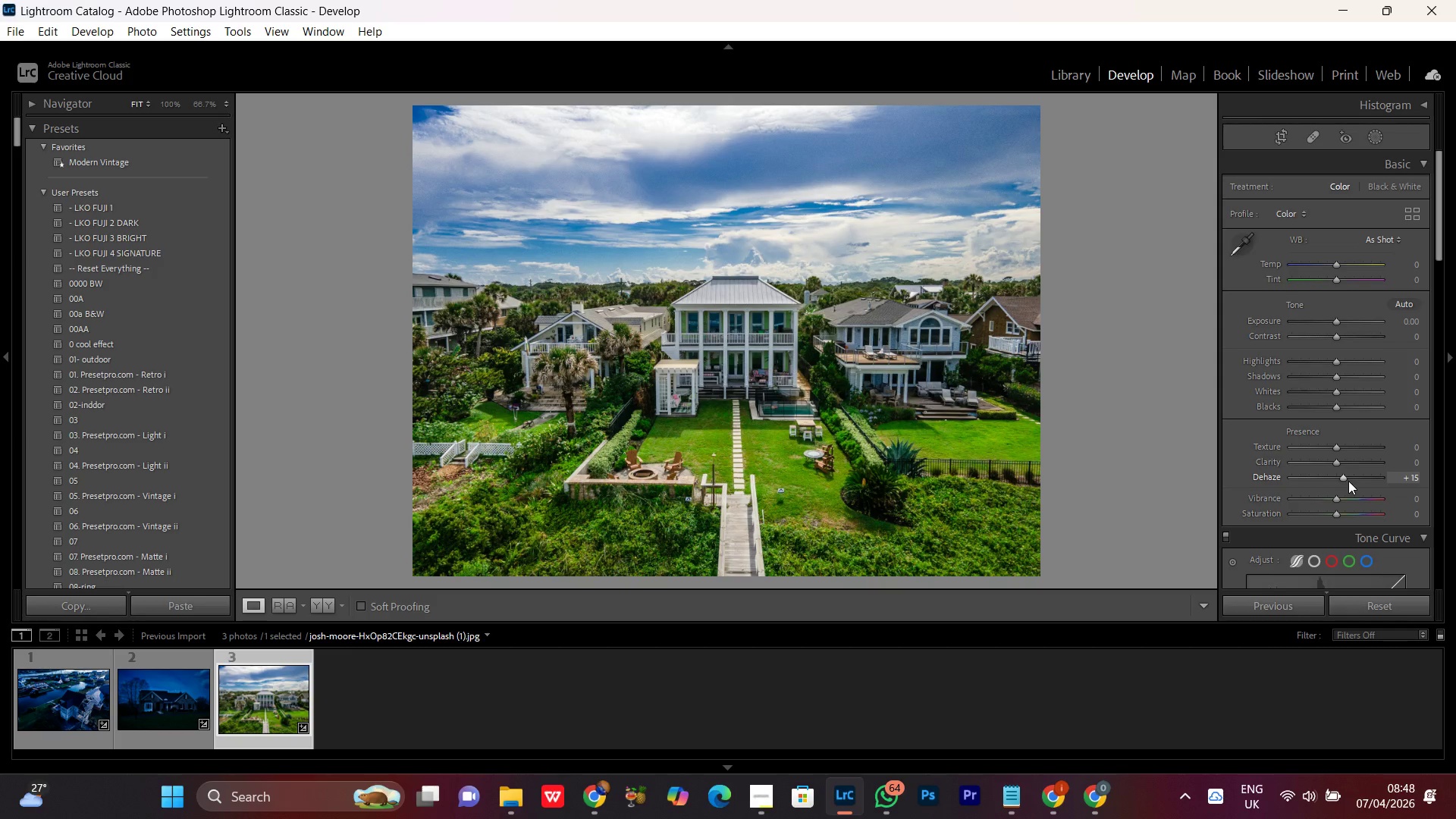 
double_click([1346, 479])
 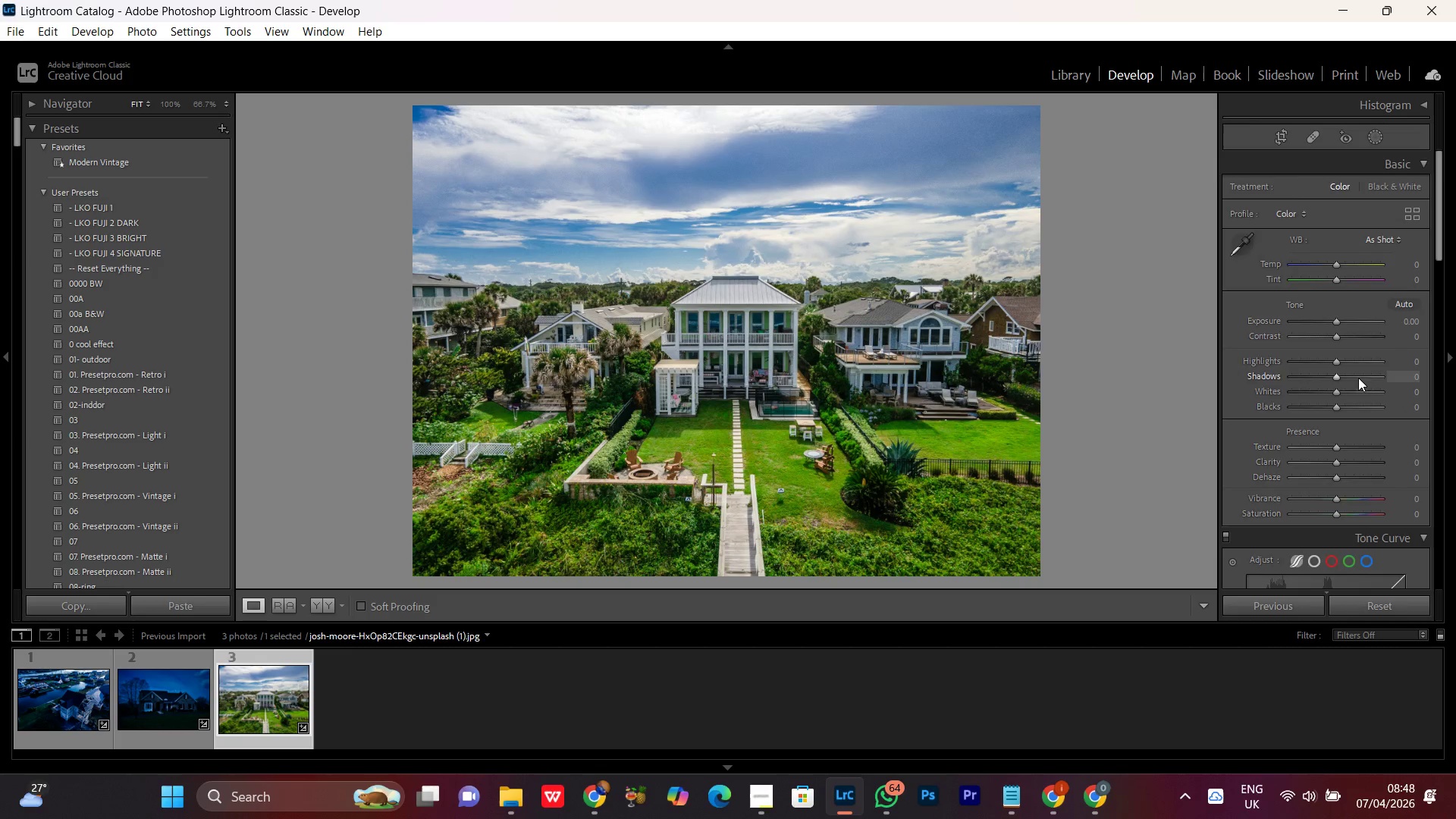 
scroll: coordinate [1357, 377], scroll_direction: up, amount: 1.0
 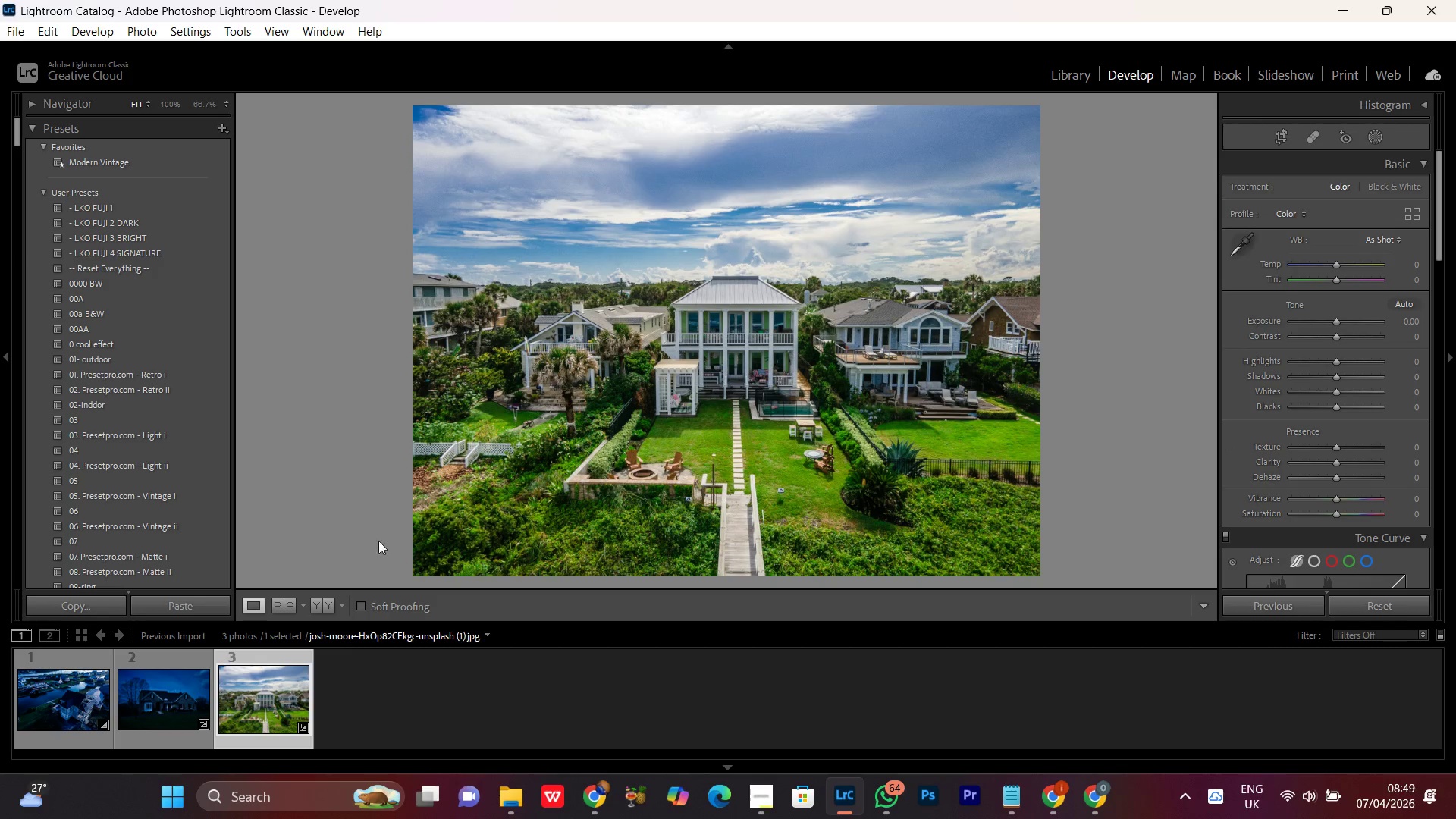 
left_click([320, 603])
 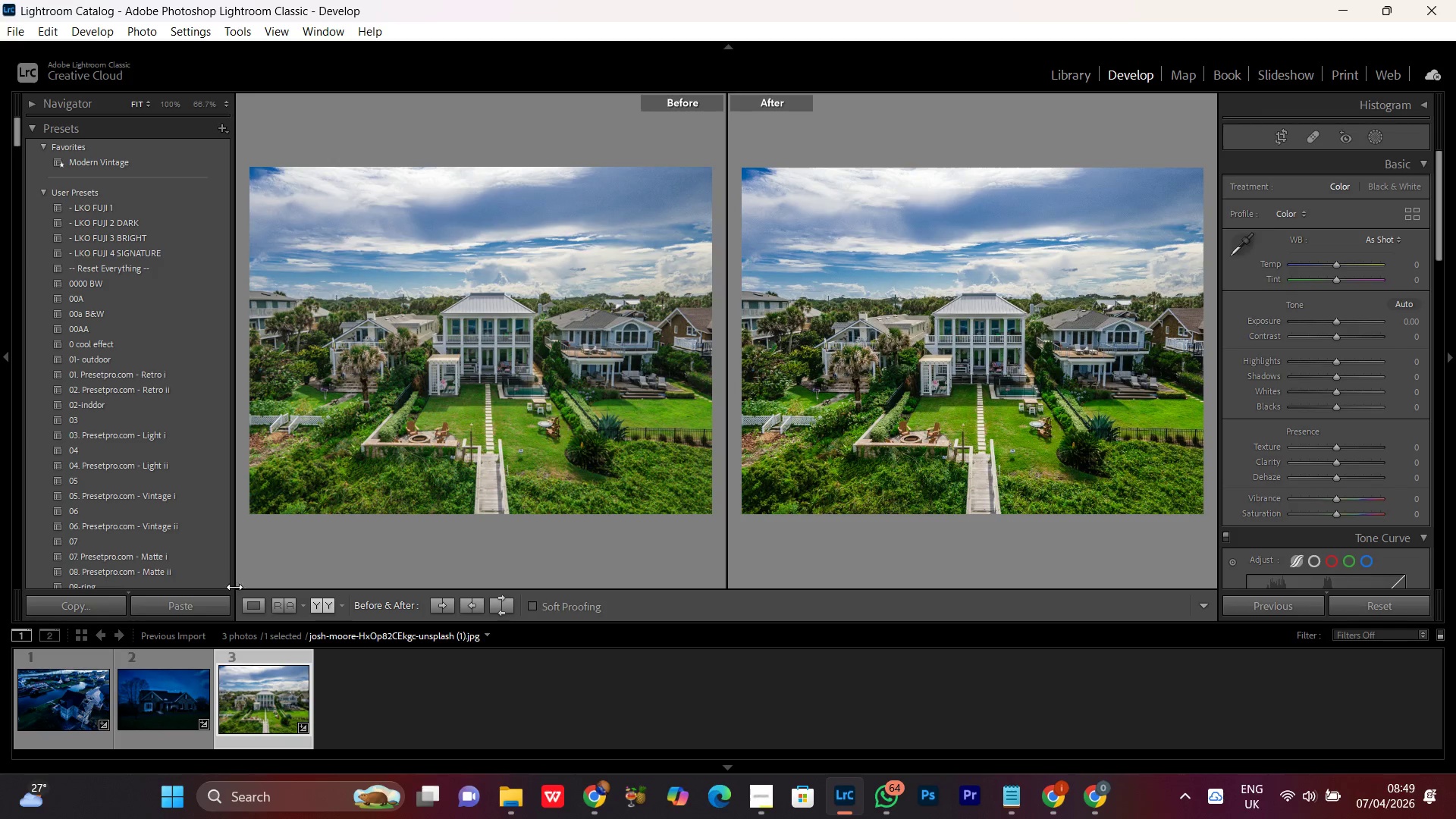 
left_click([253, 607])
 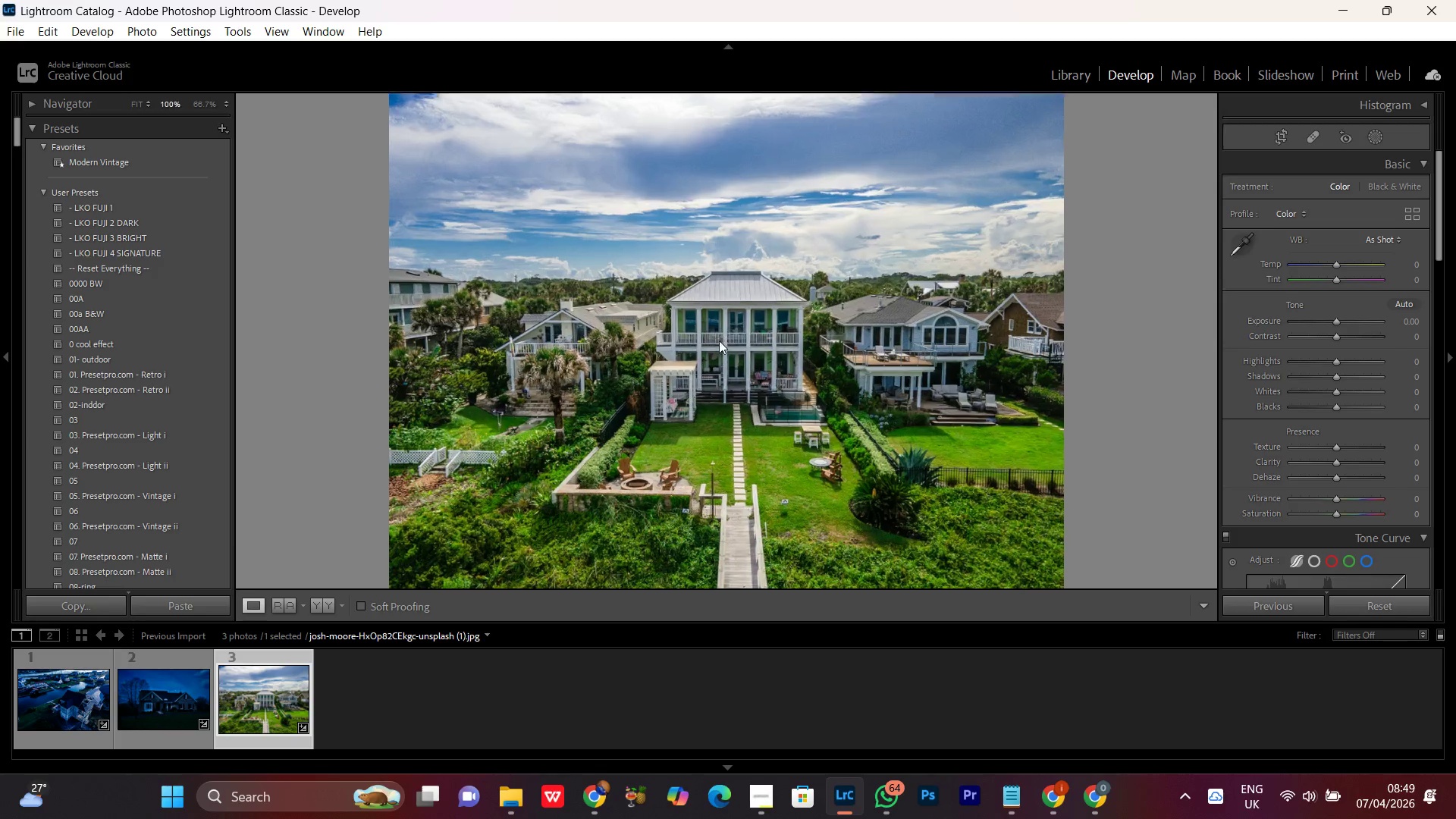 
double_click([719, 340])
 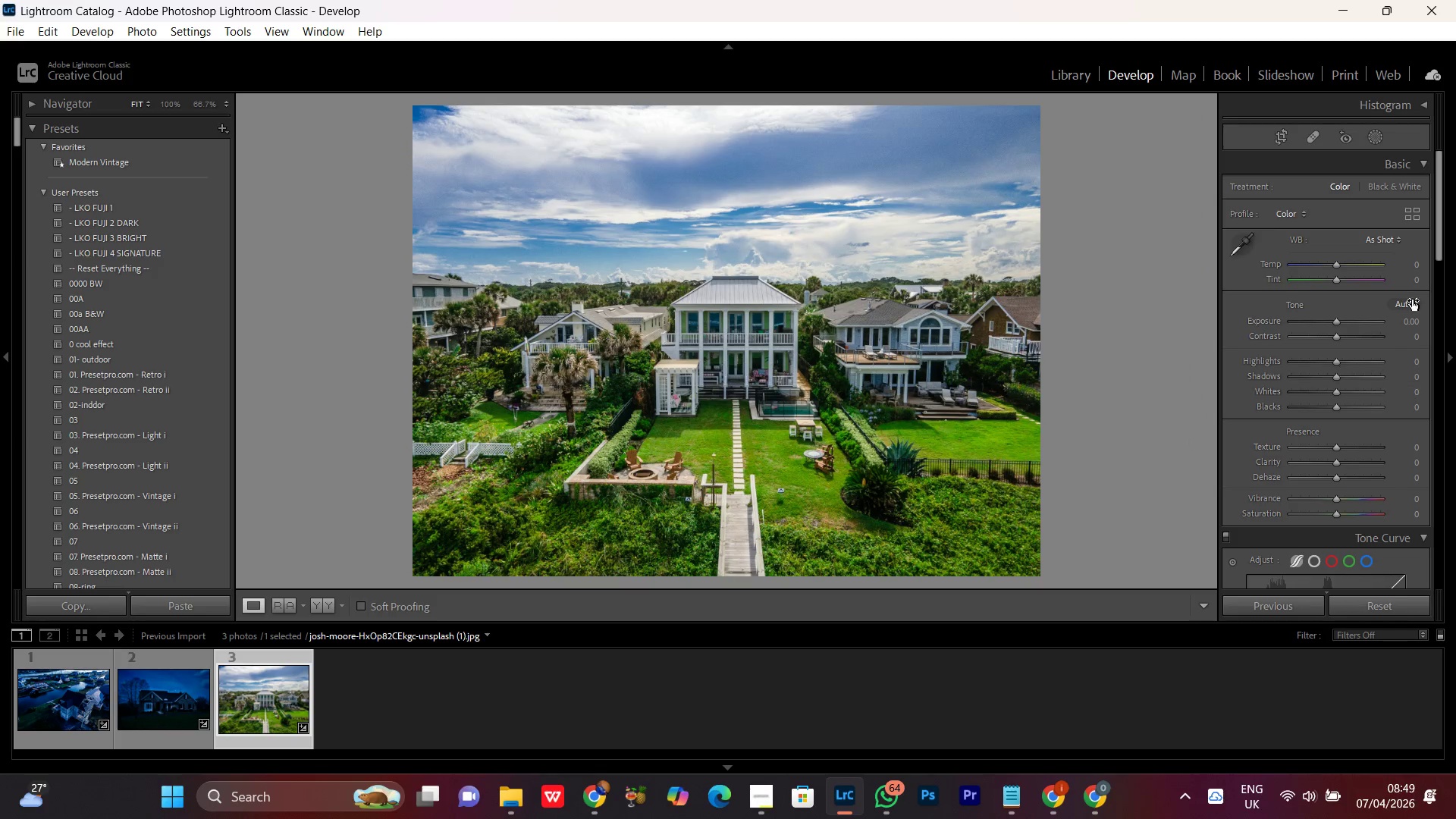 
scroll: coordinate [1329, 502], scroll_direction: down, amount: 11.0
 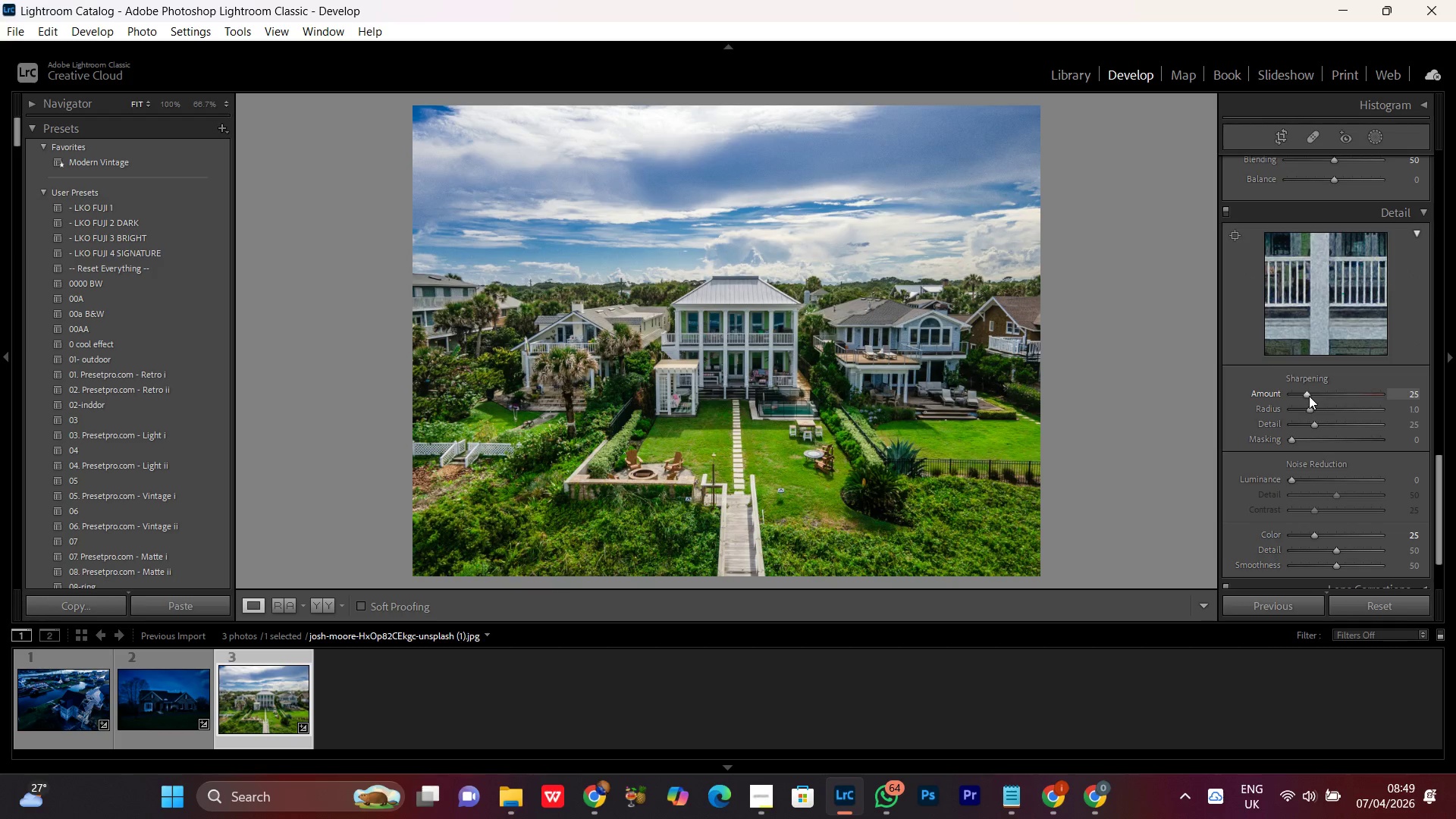 
double_click([1305, 396])
 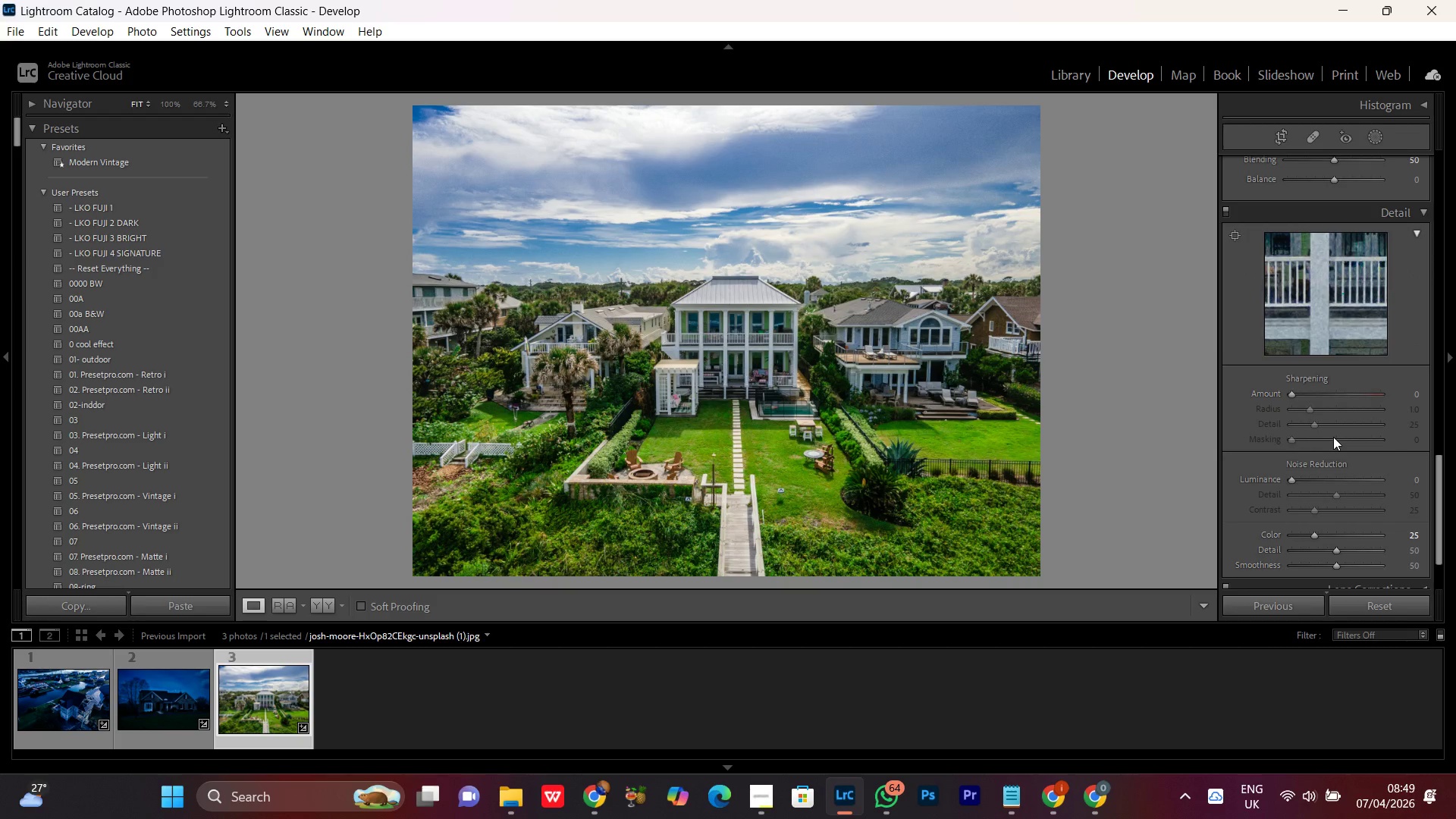 
scroll: coordinate [1332, 436], scroll_direction: down, amount: 6.0
 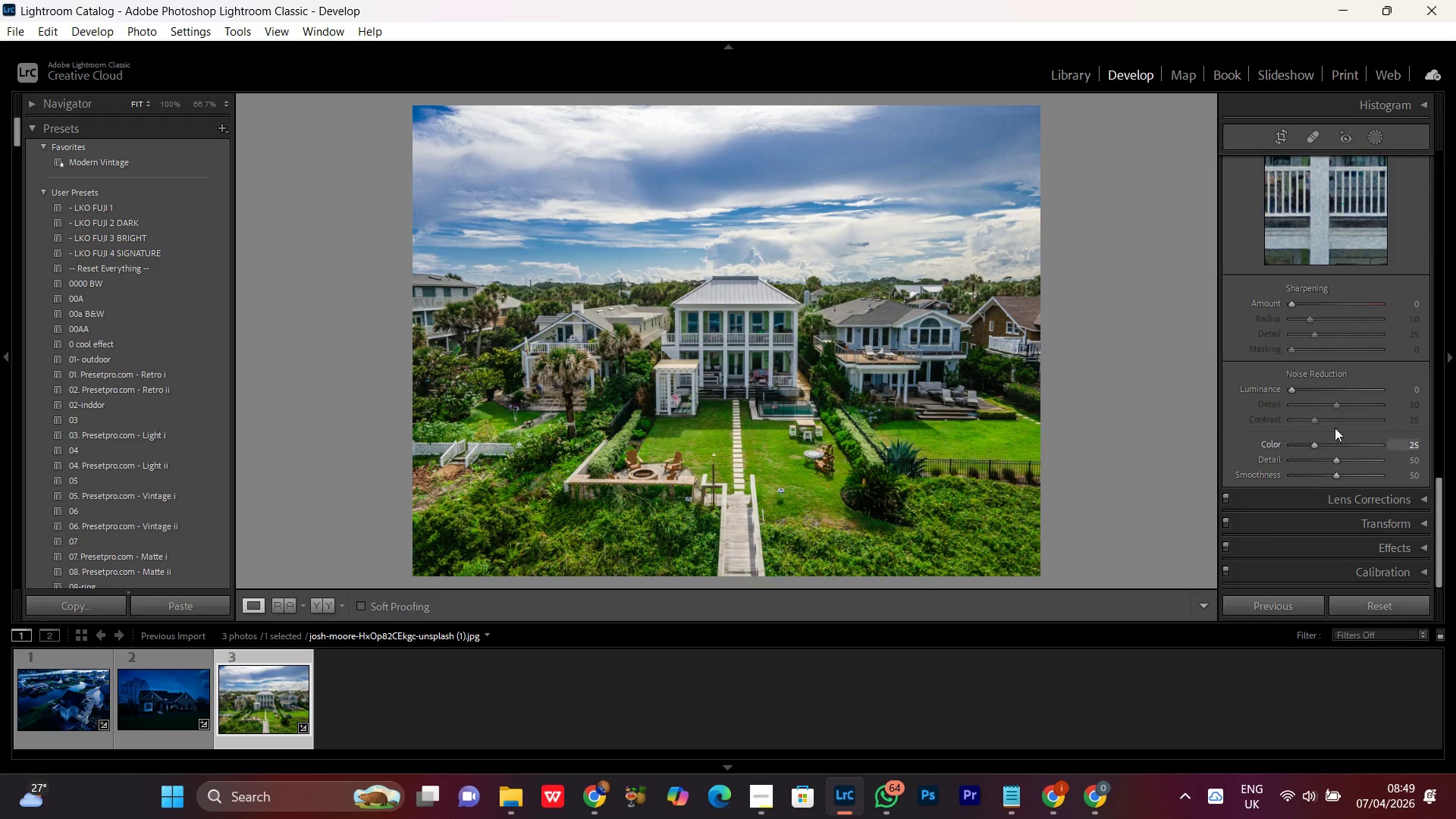 
scroll: coordinate [1329, 344], scroll_direction: up, amount: 17.0
 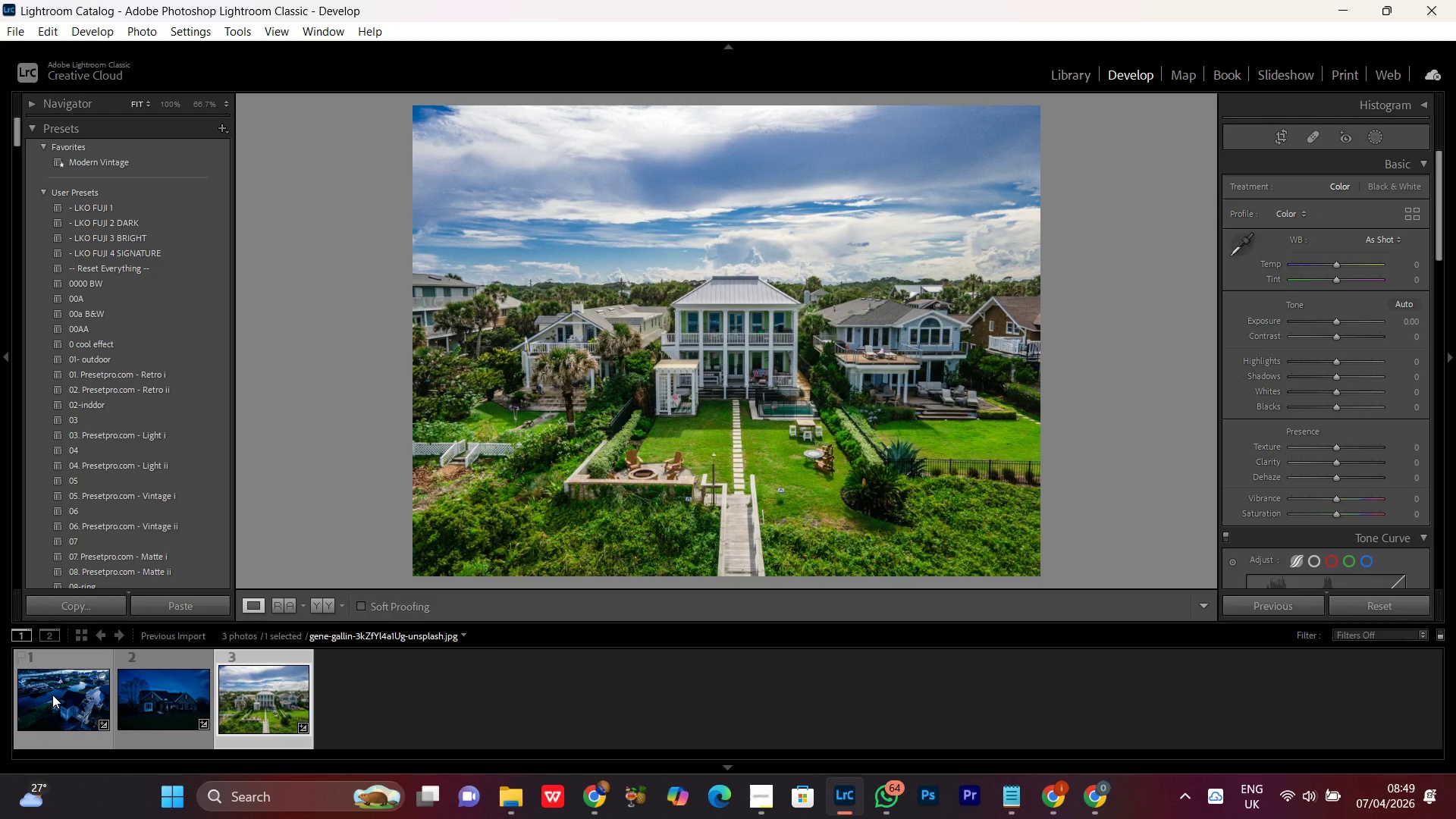 
hold_key(key=ShiftLeft, duration=0.38)
left_click([52, 695])
 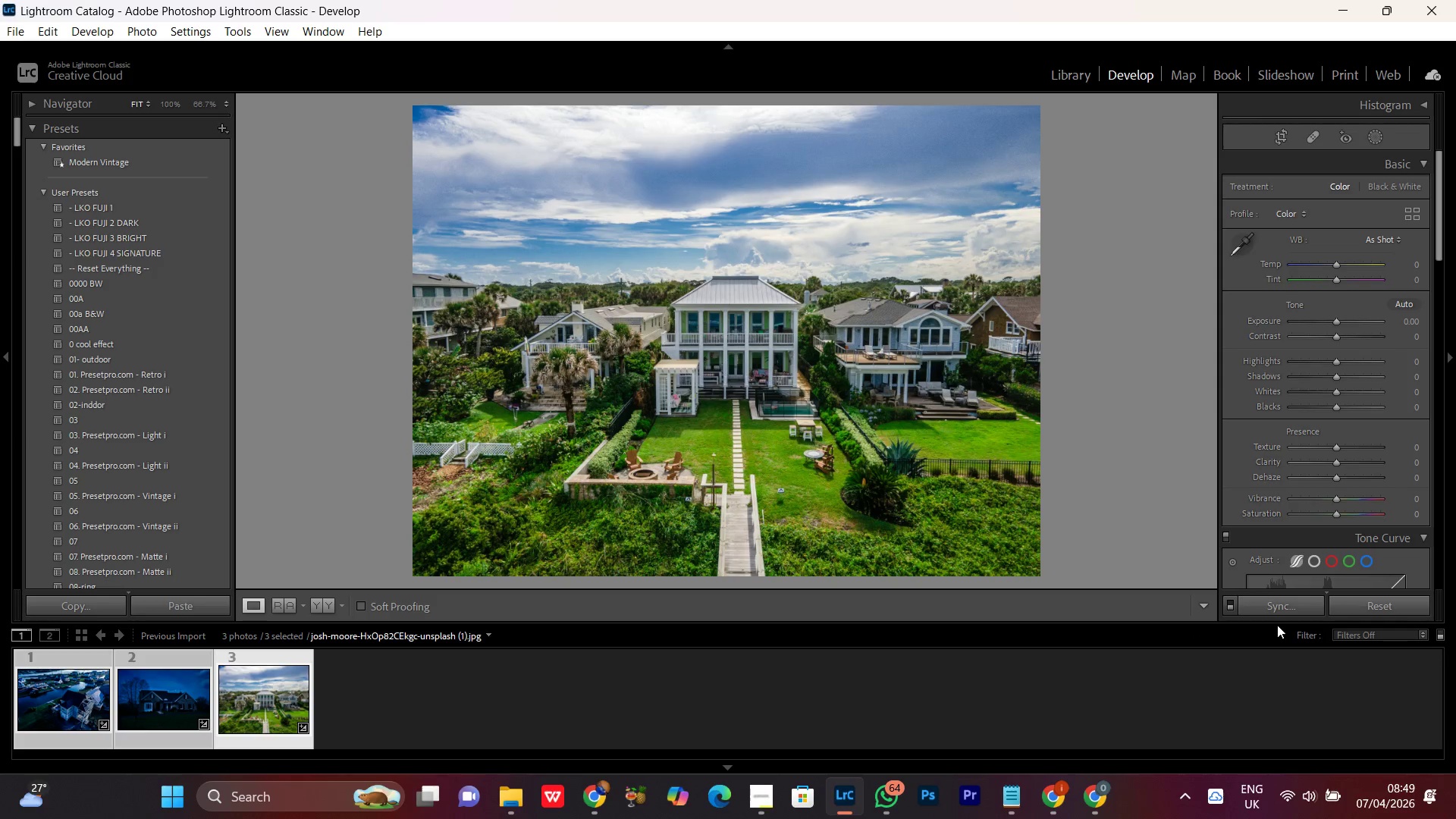 
left_click([1270, 607])
 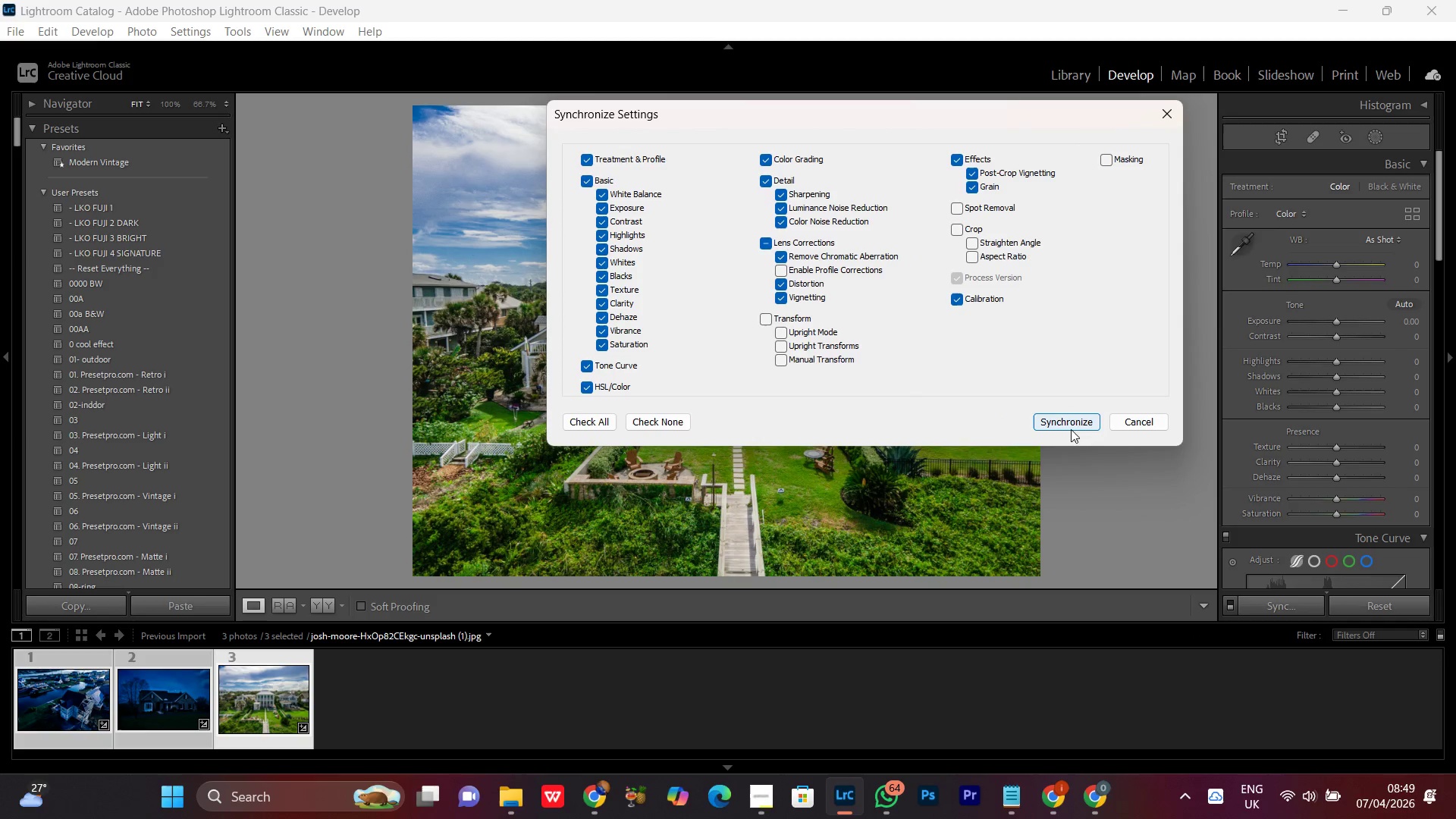 
left_click([1070, 423])
 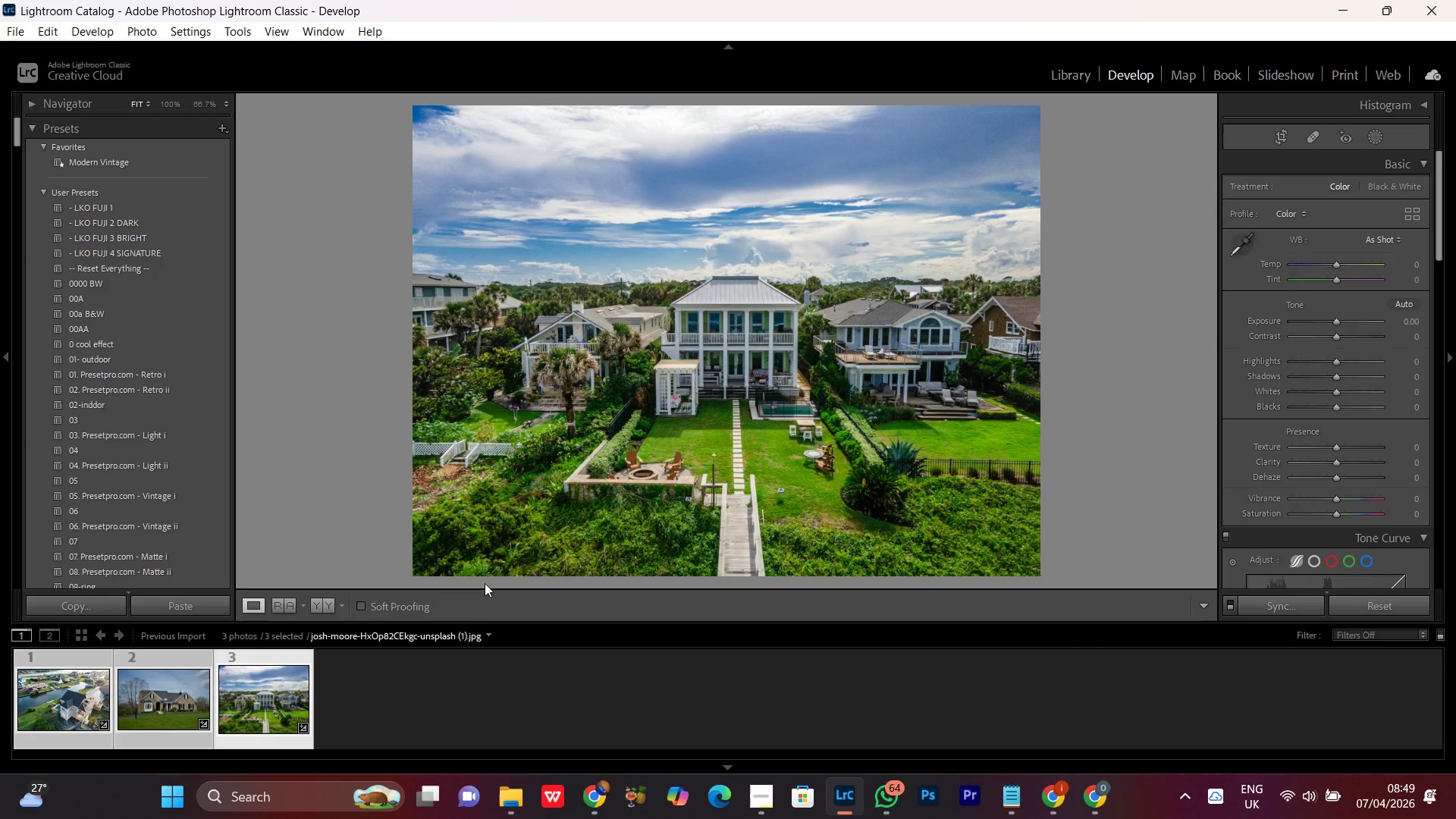 
left_click([461, 692])
 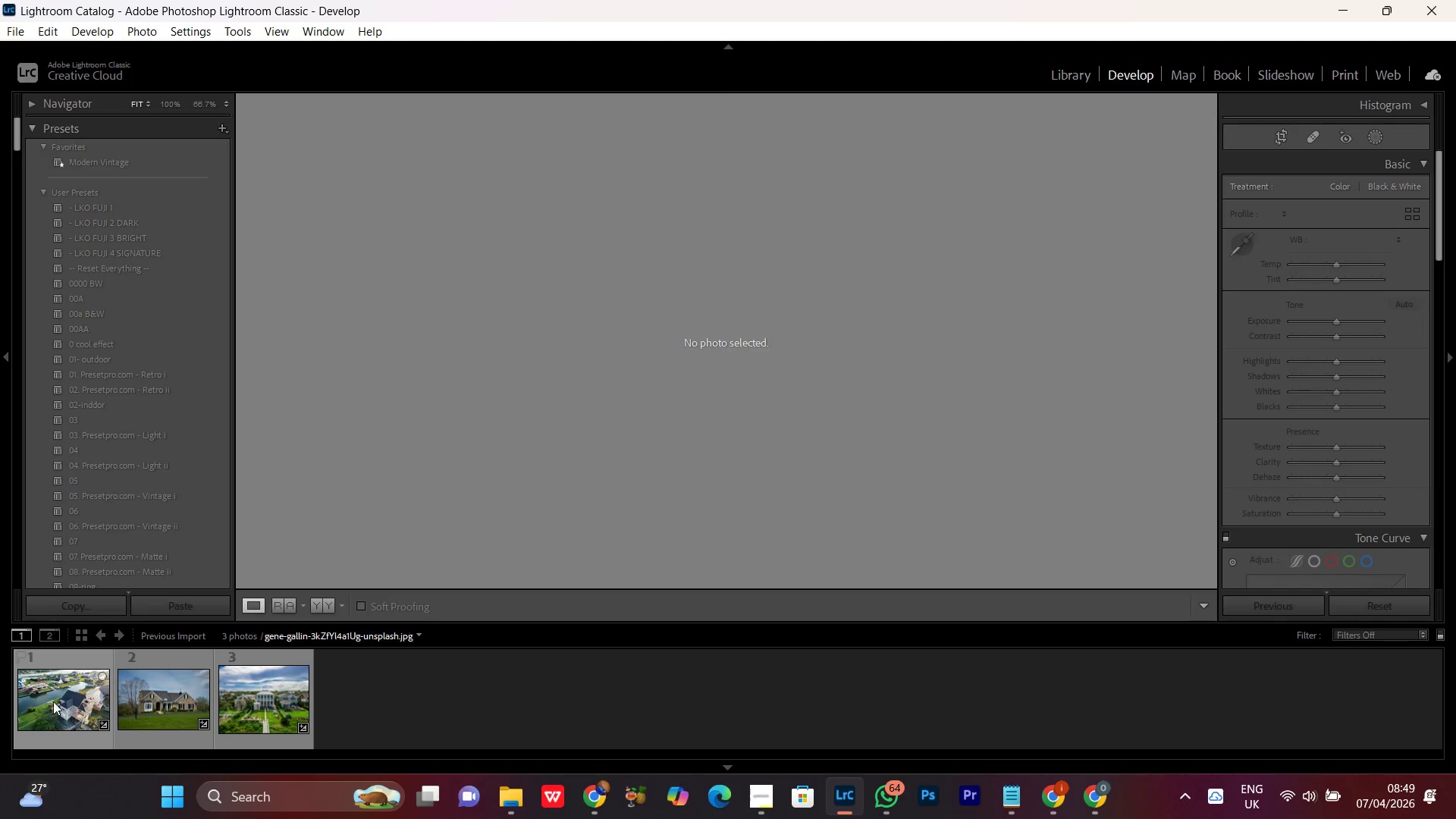 
double_click([51, 701])
 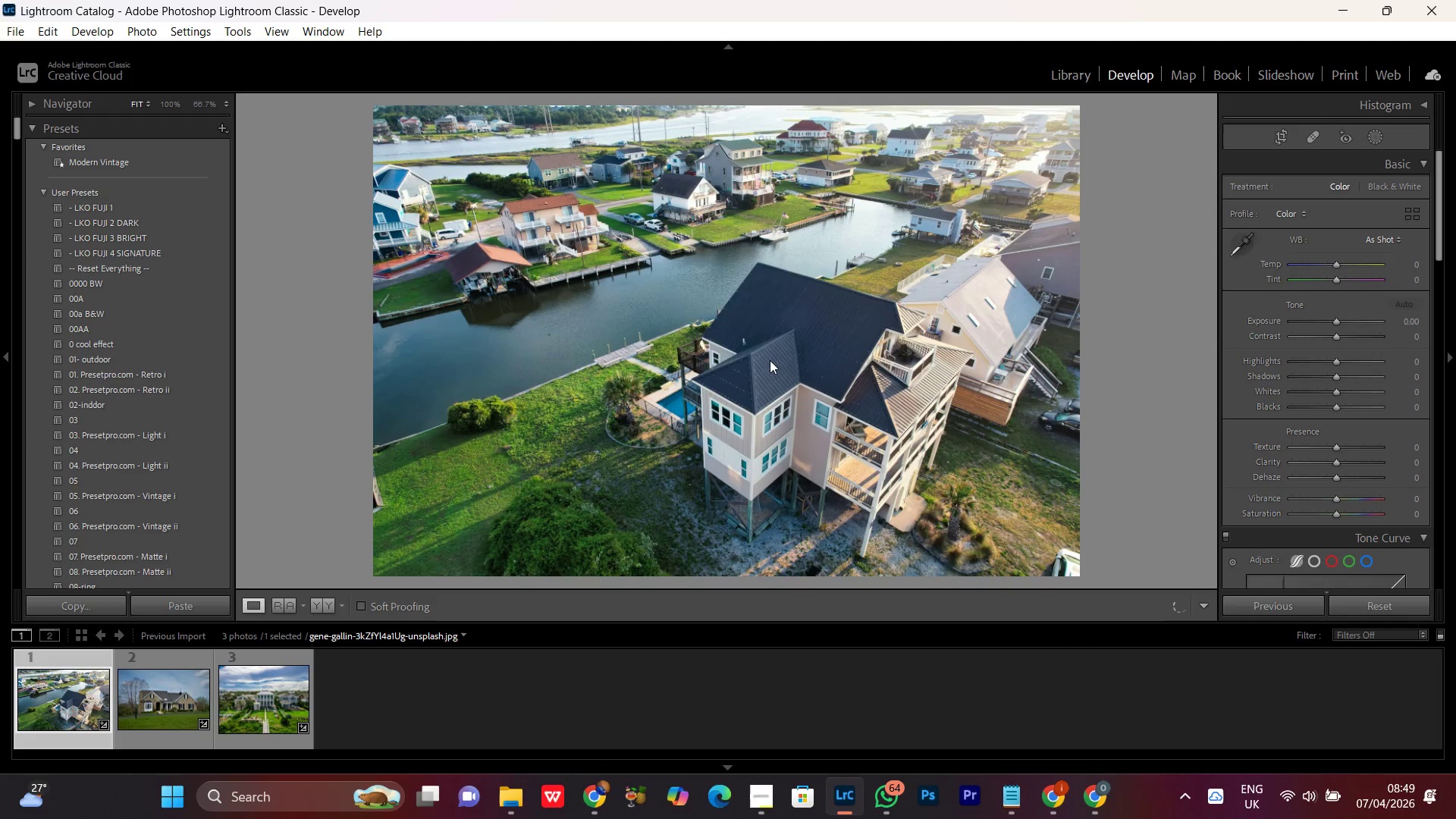 
double_click([770, 360])
 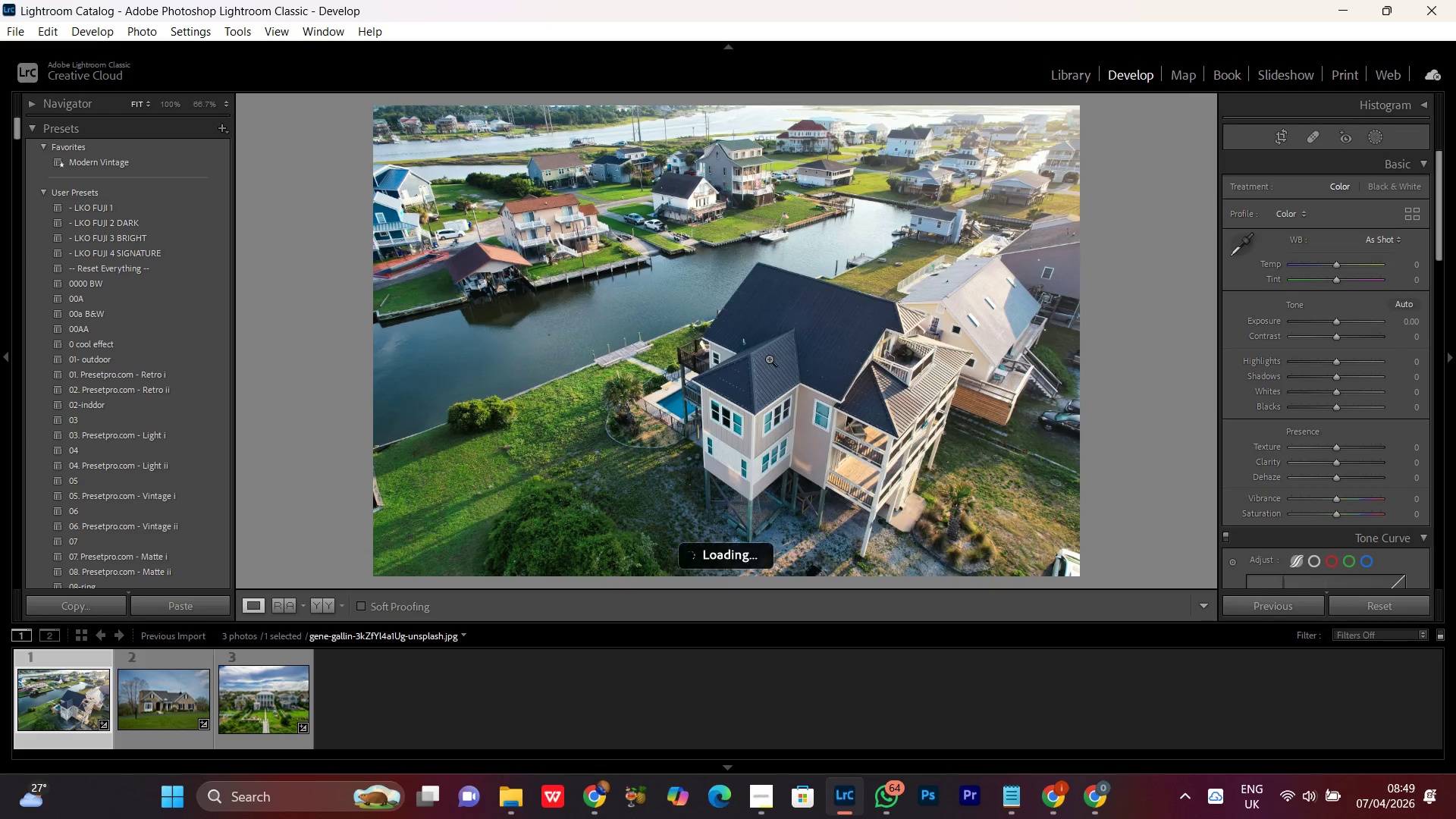 
left_click([769, 359])
 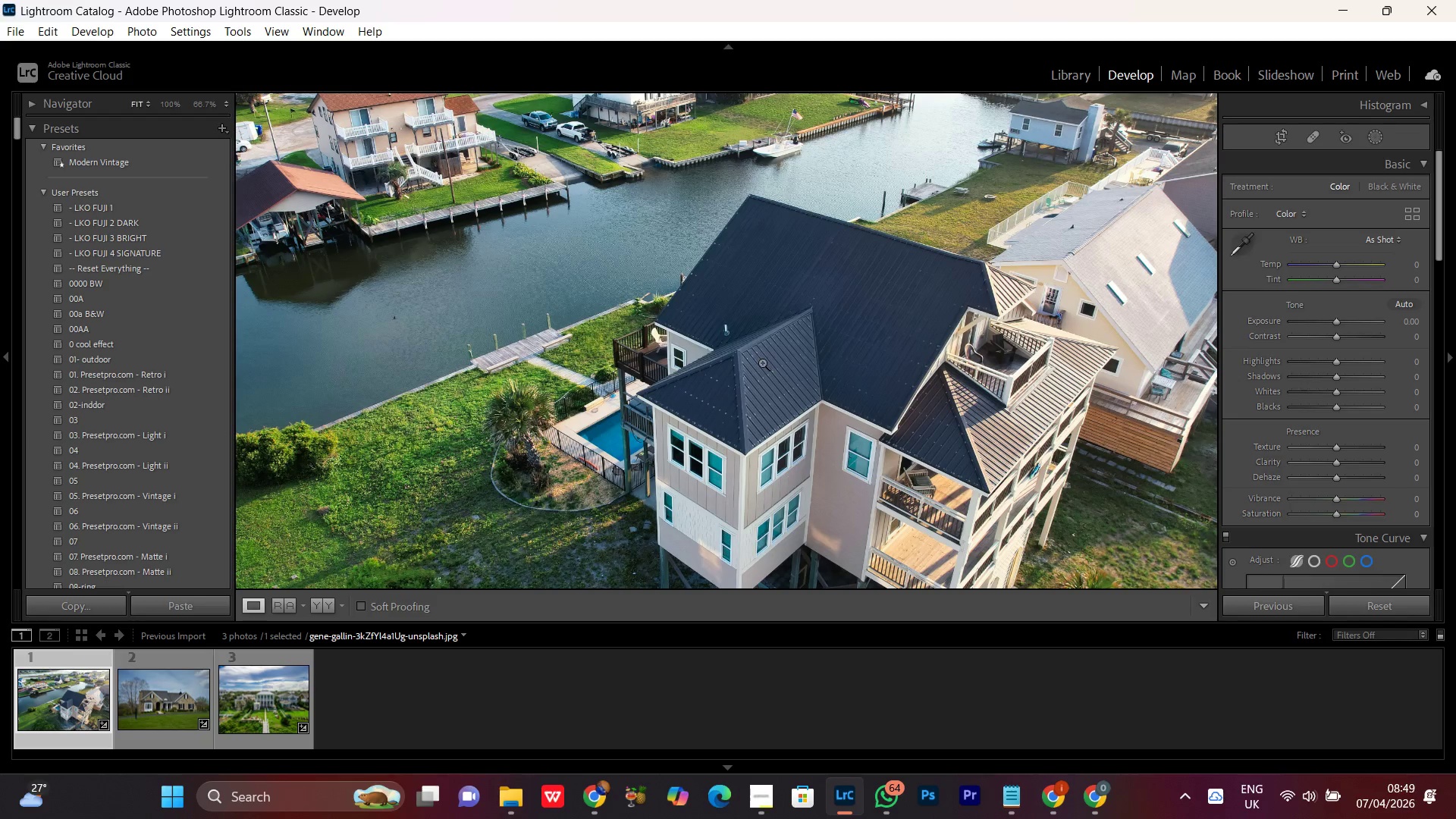 
double_click([762, 362])
 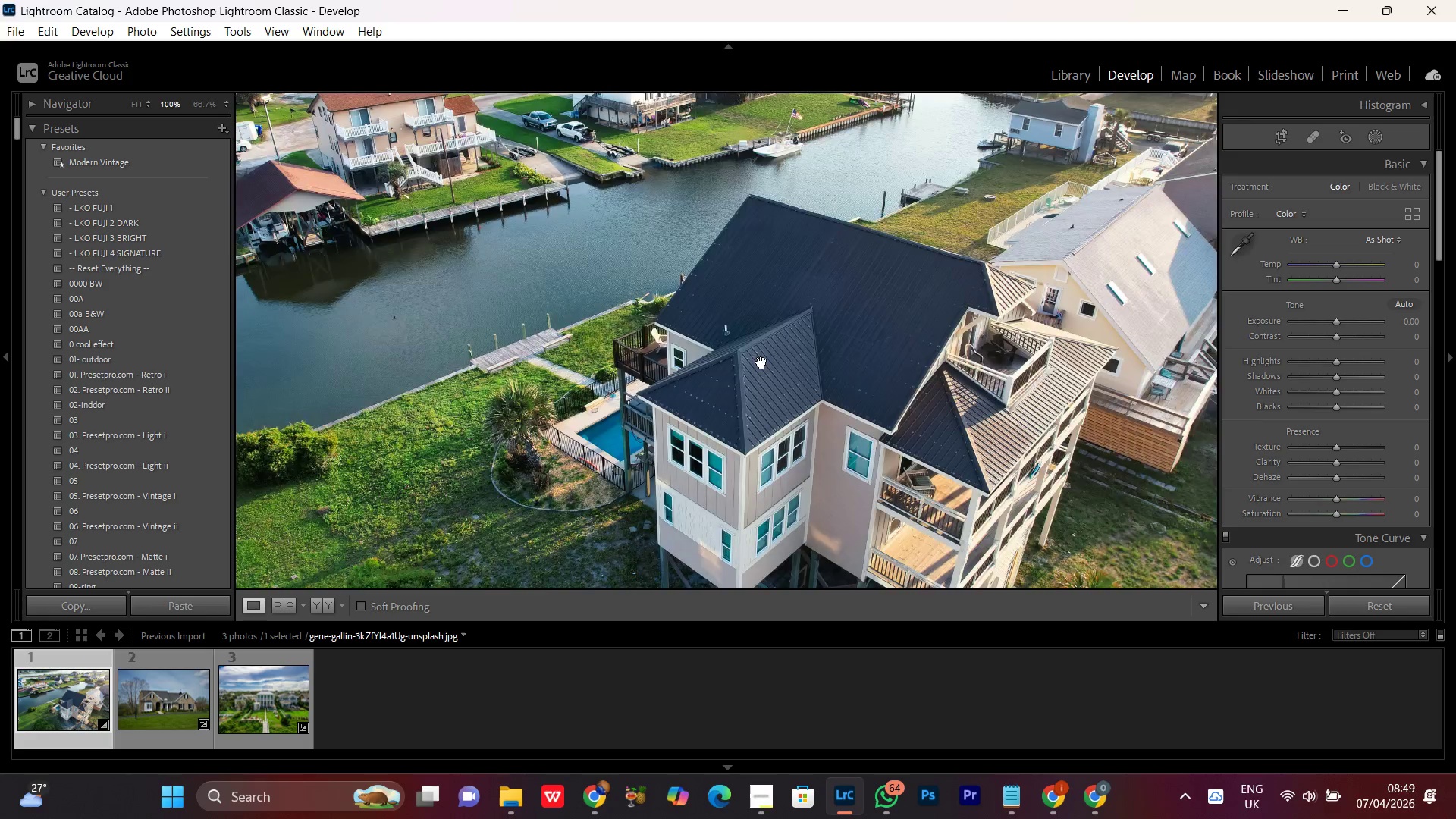 
left_click([761, 362])
 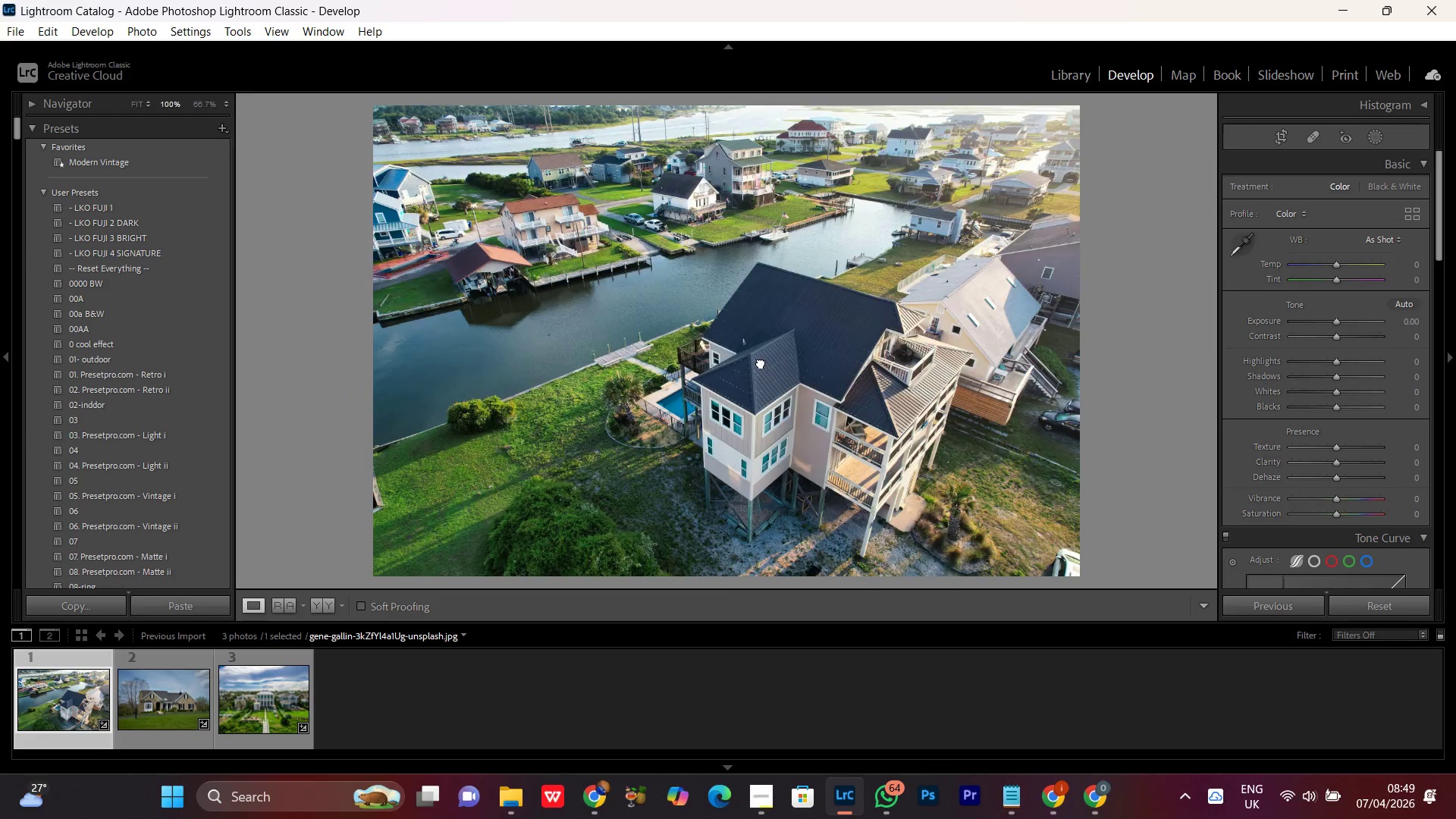 
double_click([761, 362])
 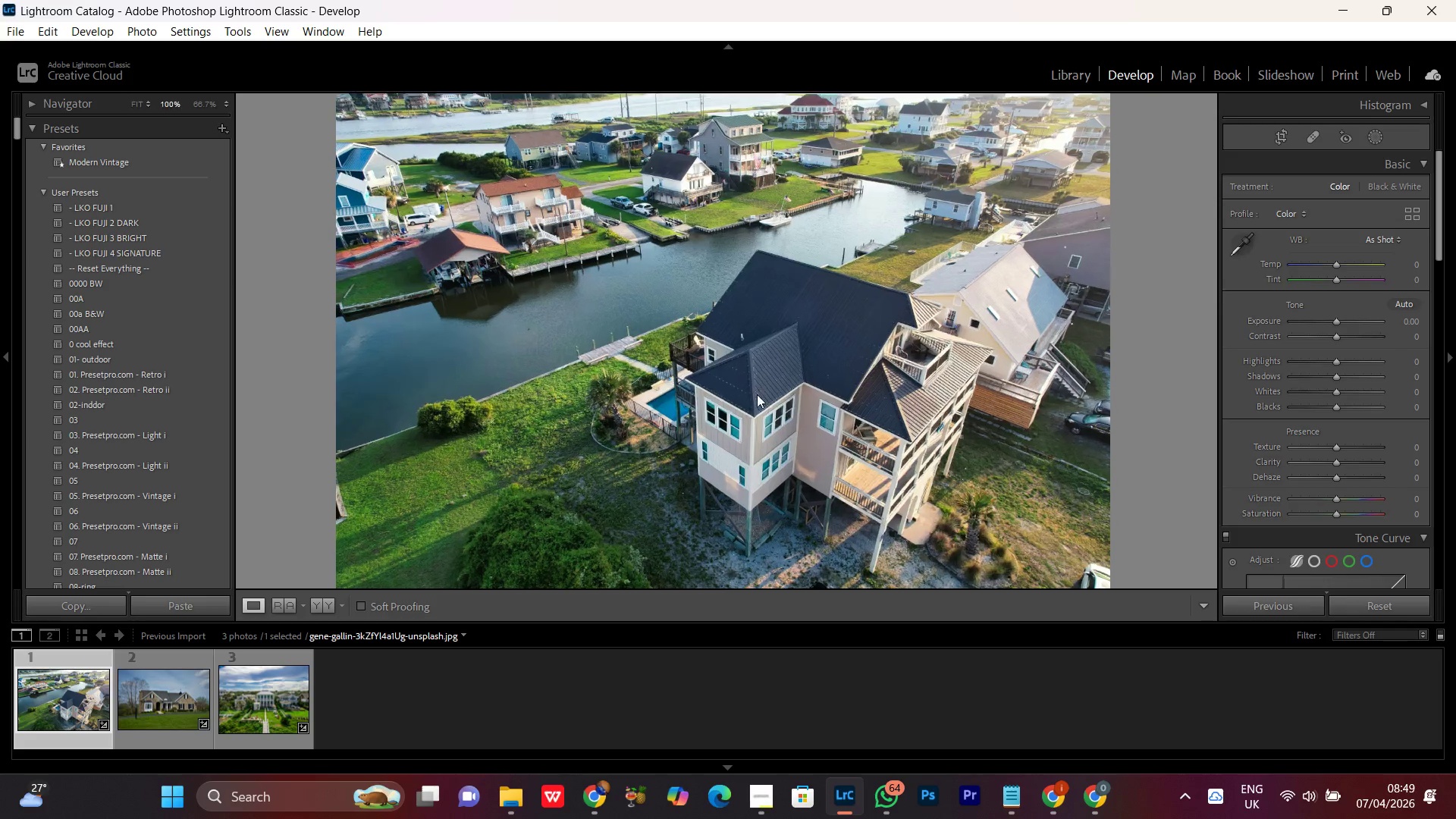 
double_click([757, 394])